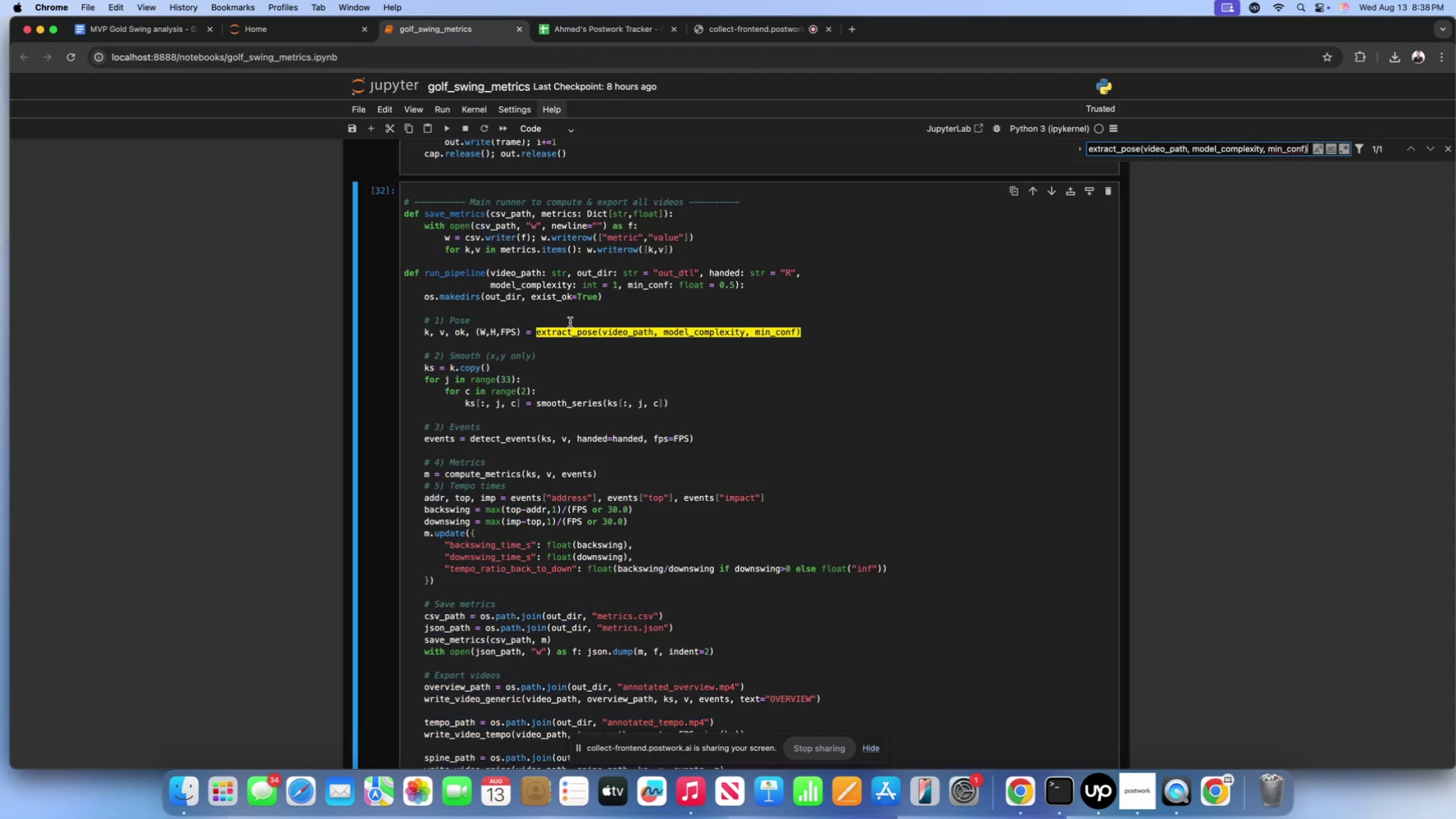 
left_click([570, 322])
 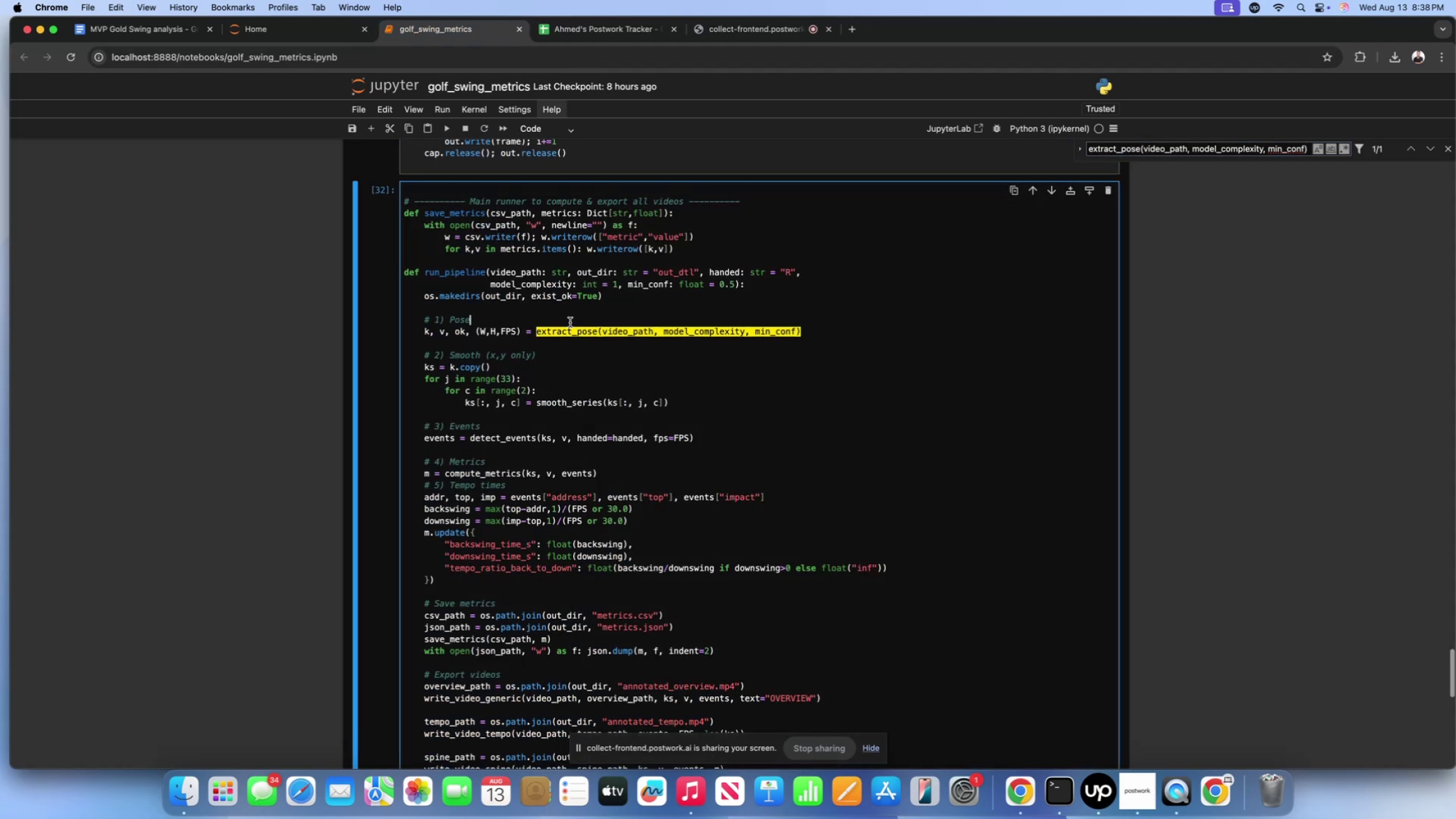 
key(Meta+A)
 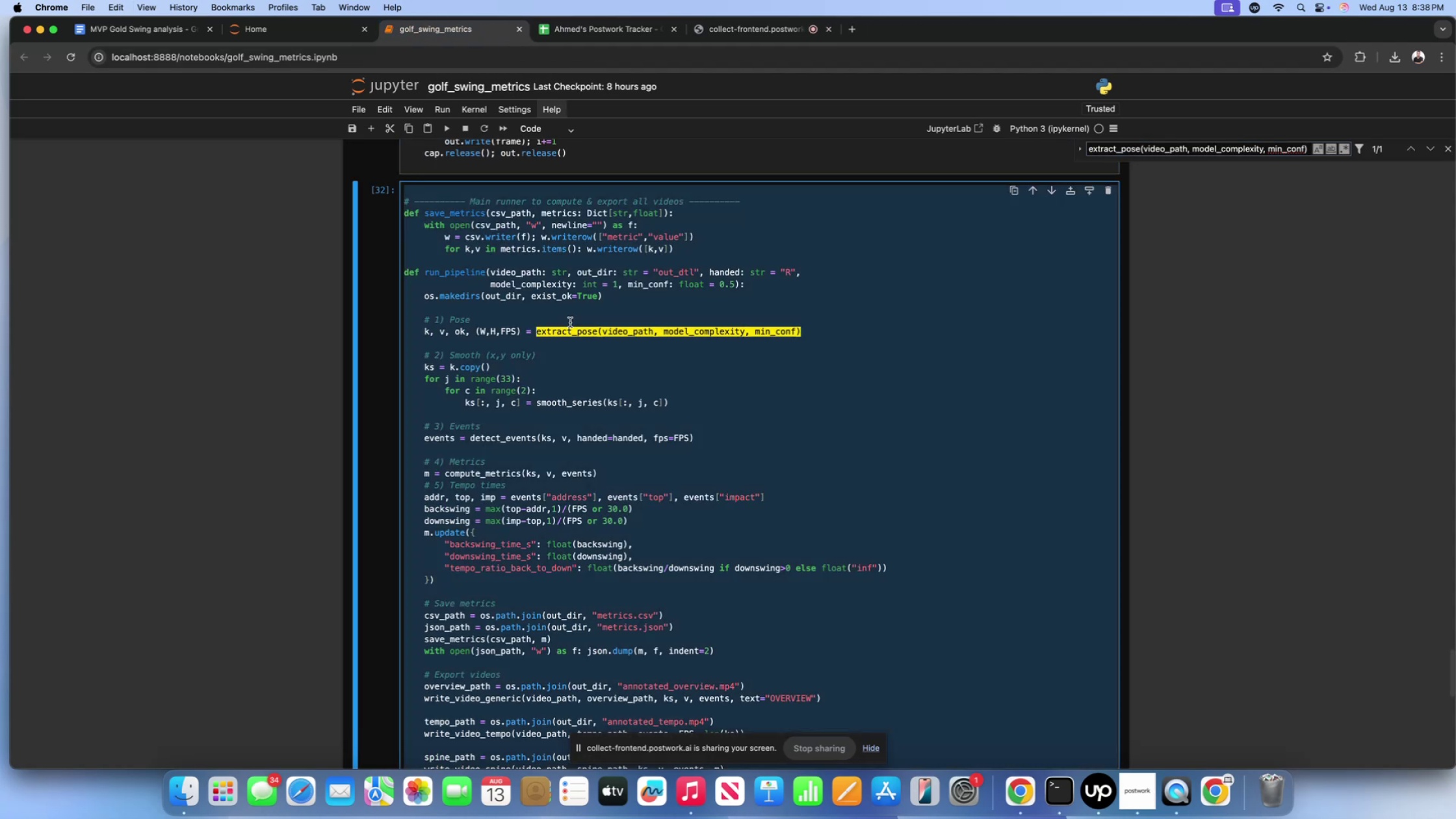 
key(Meta+V)
 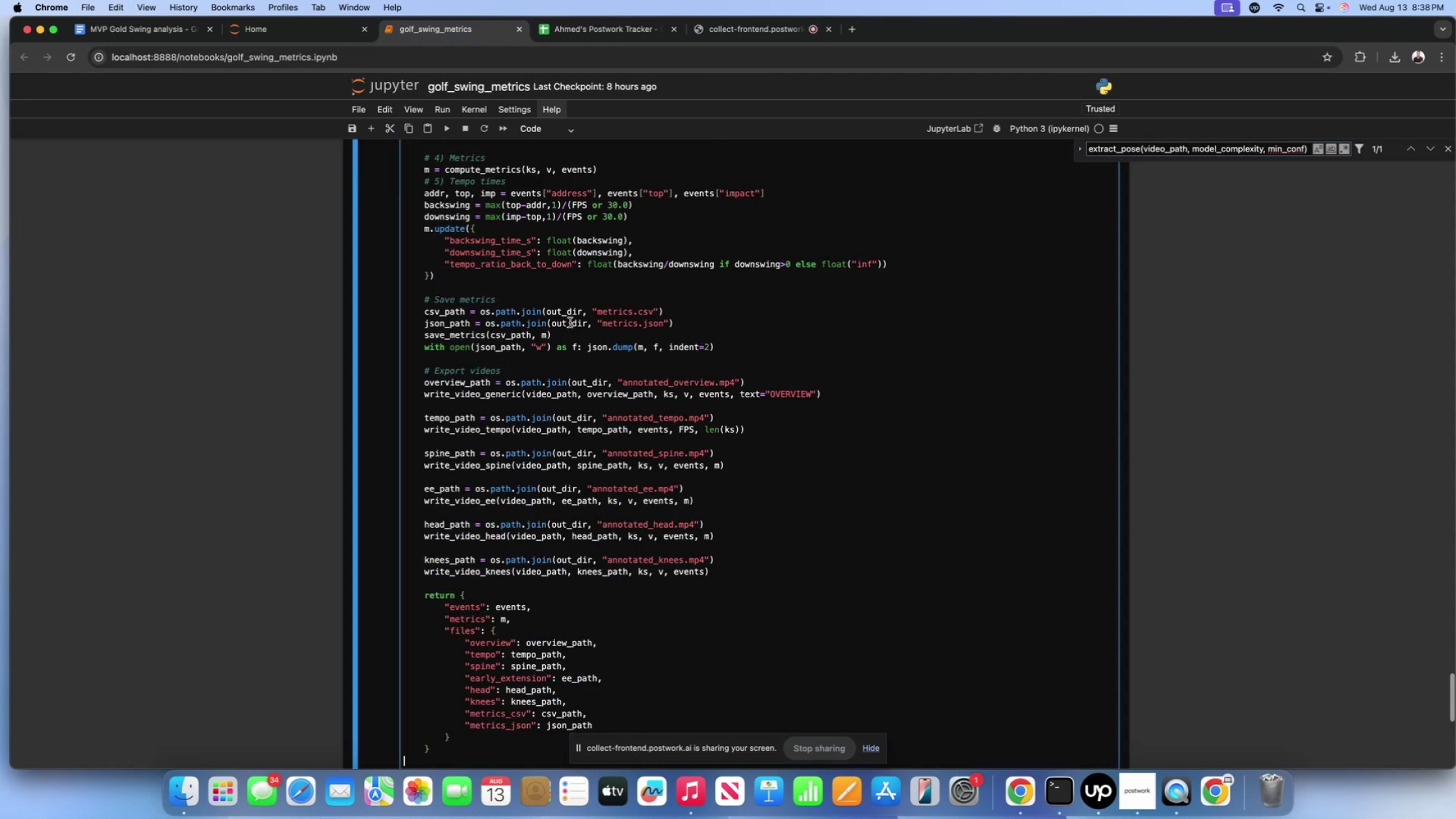 
key(Shift+Enter)
 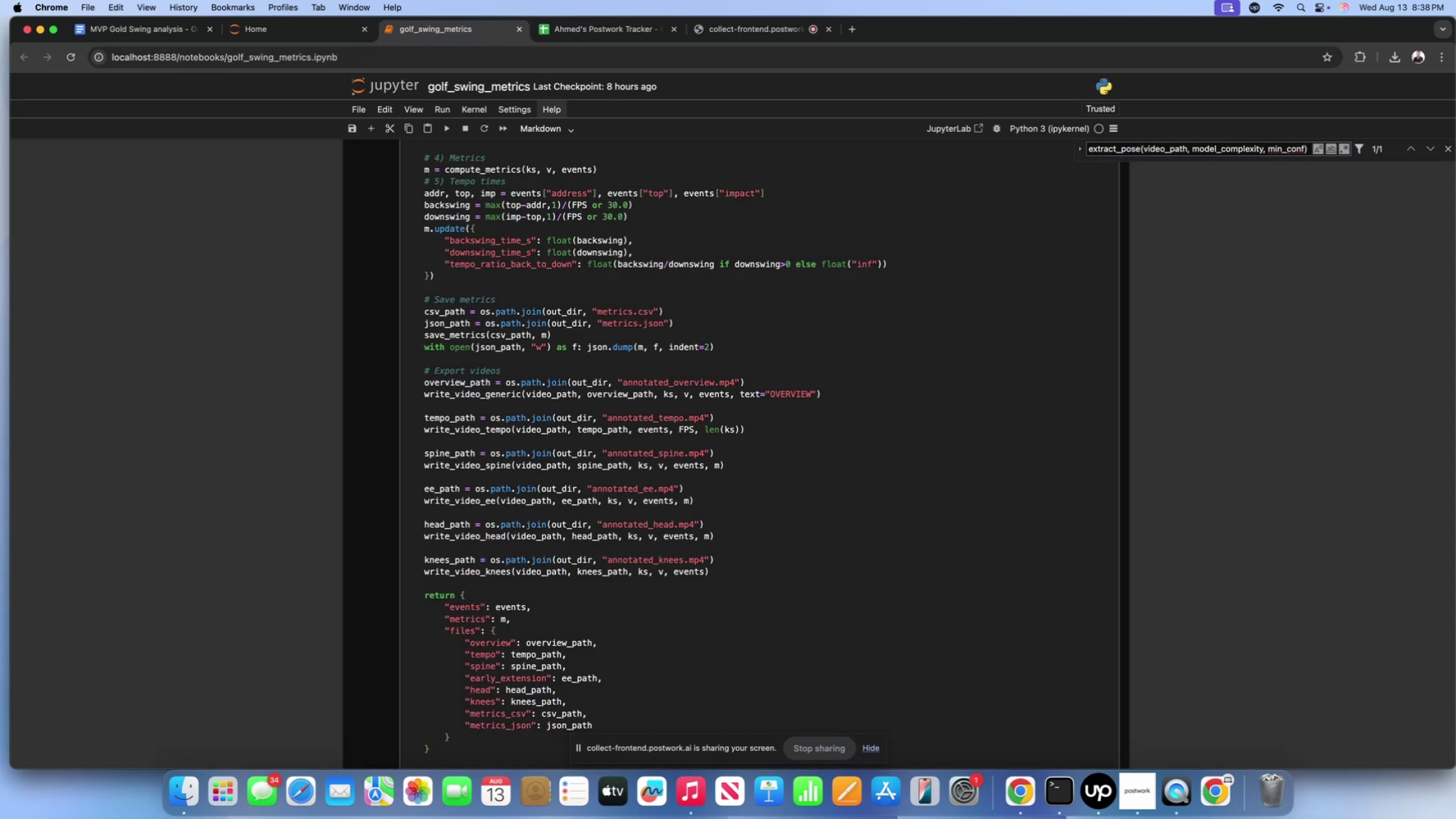 
scroll: coordinate [570, 322], scroll_direction: down, amount: 115.0
 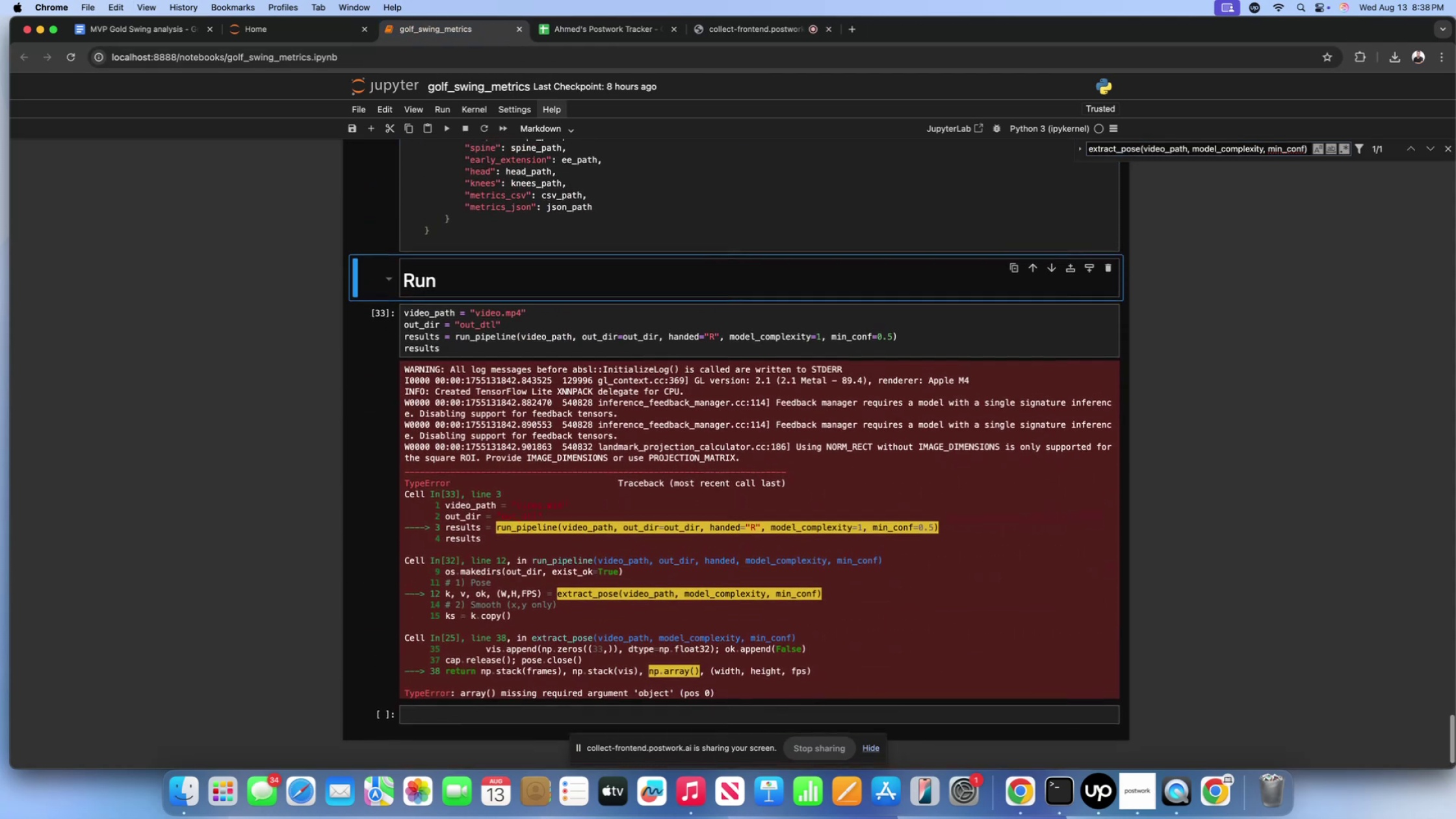 
key(Shift+Enter)
 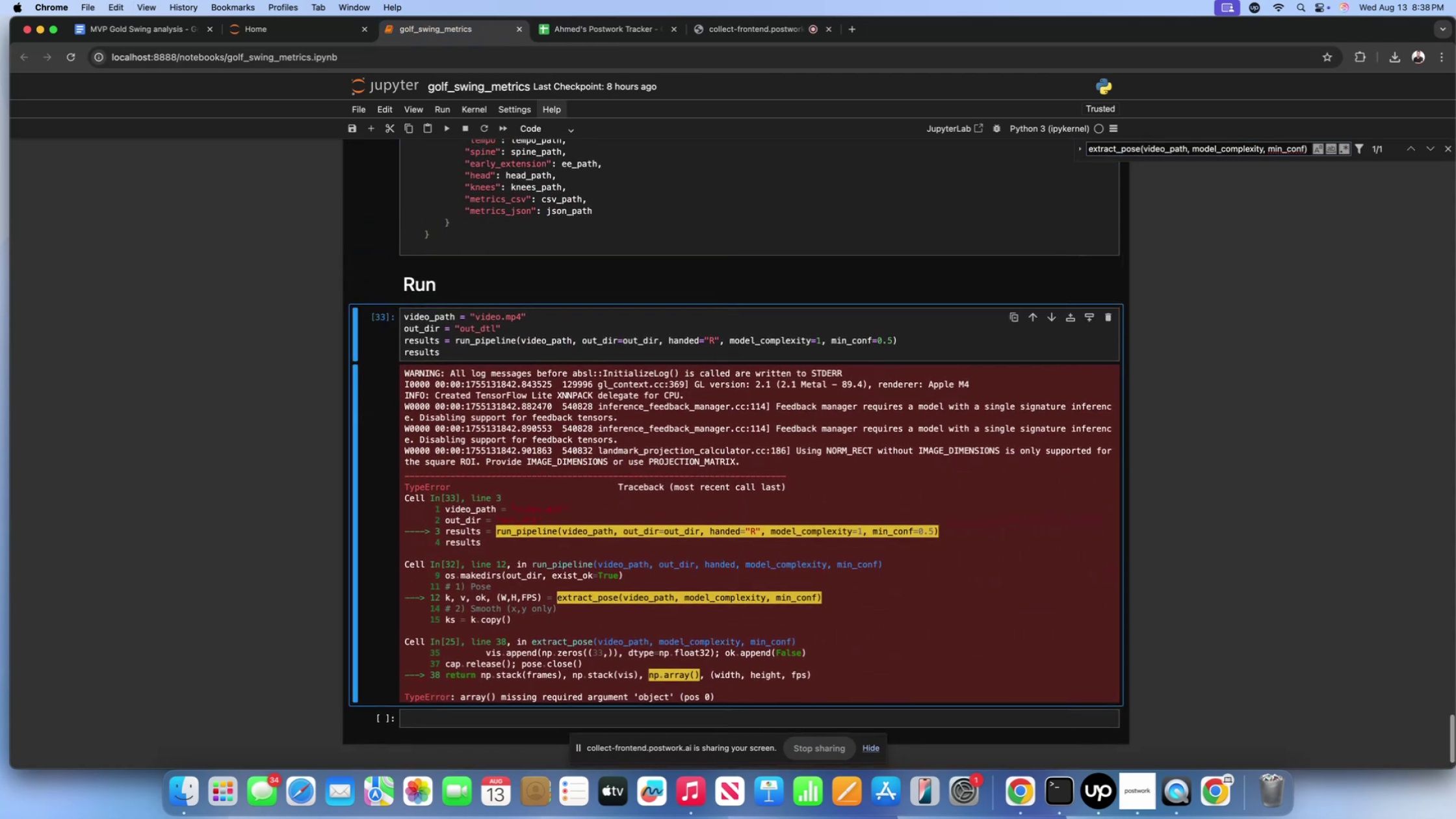 
key(Shift+ShiftLeft)
 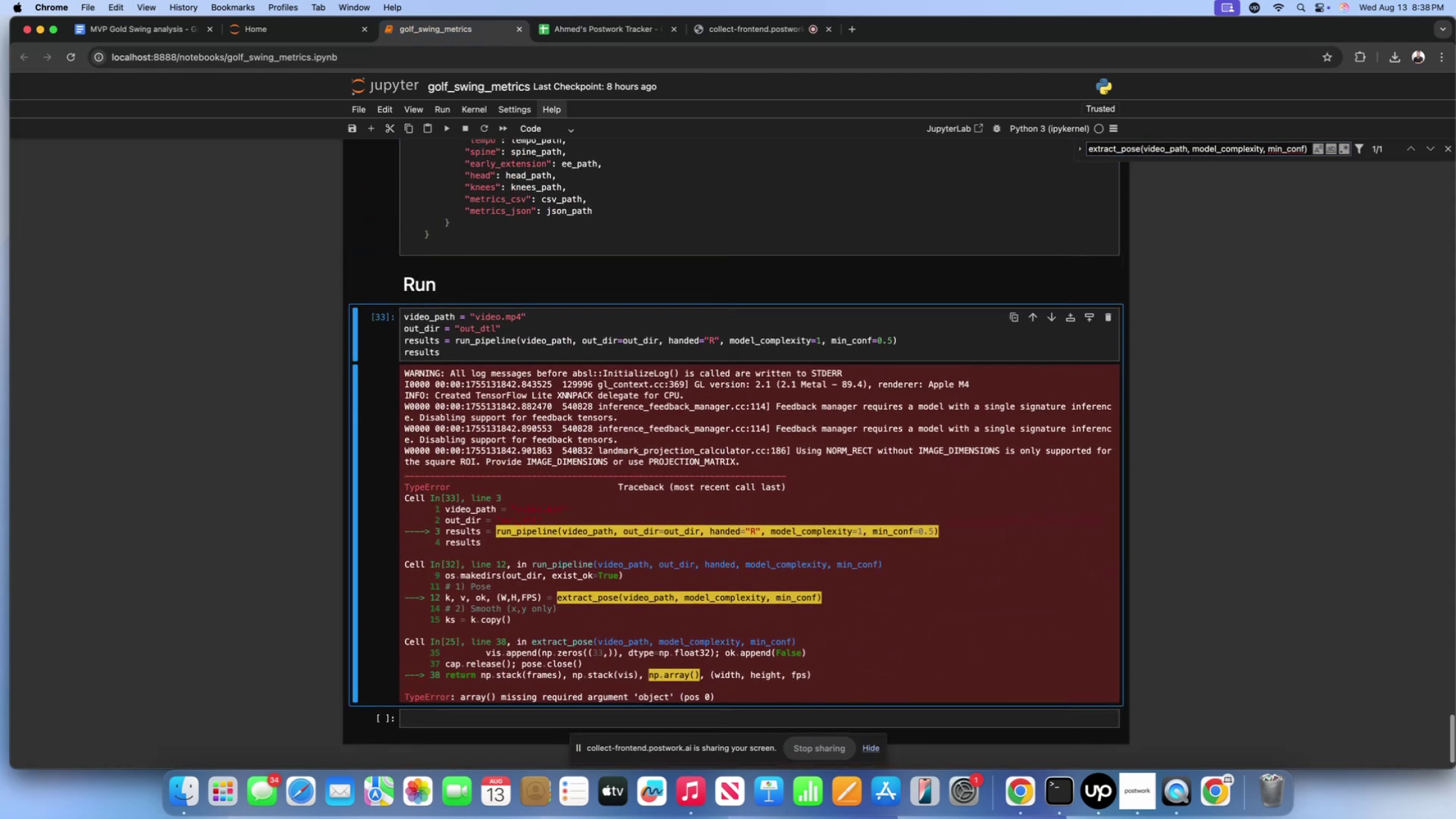 
key(Shift+Enter)
 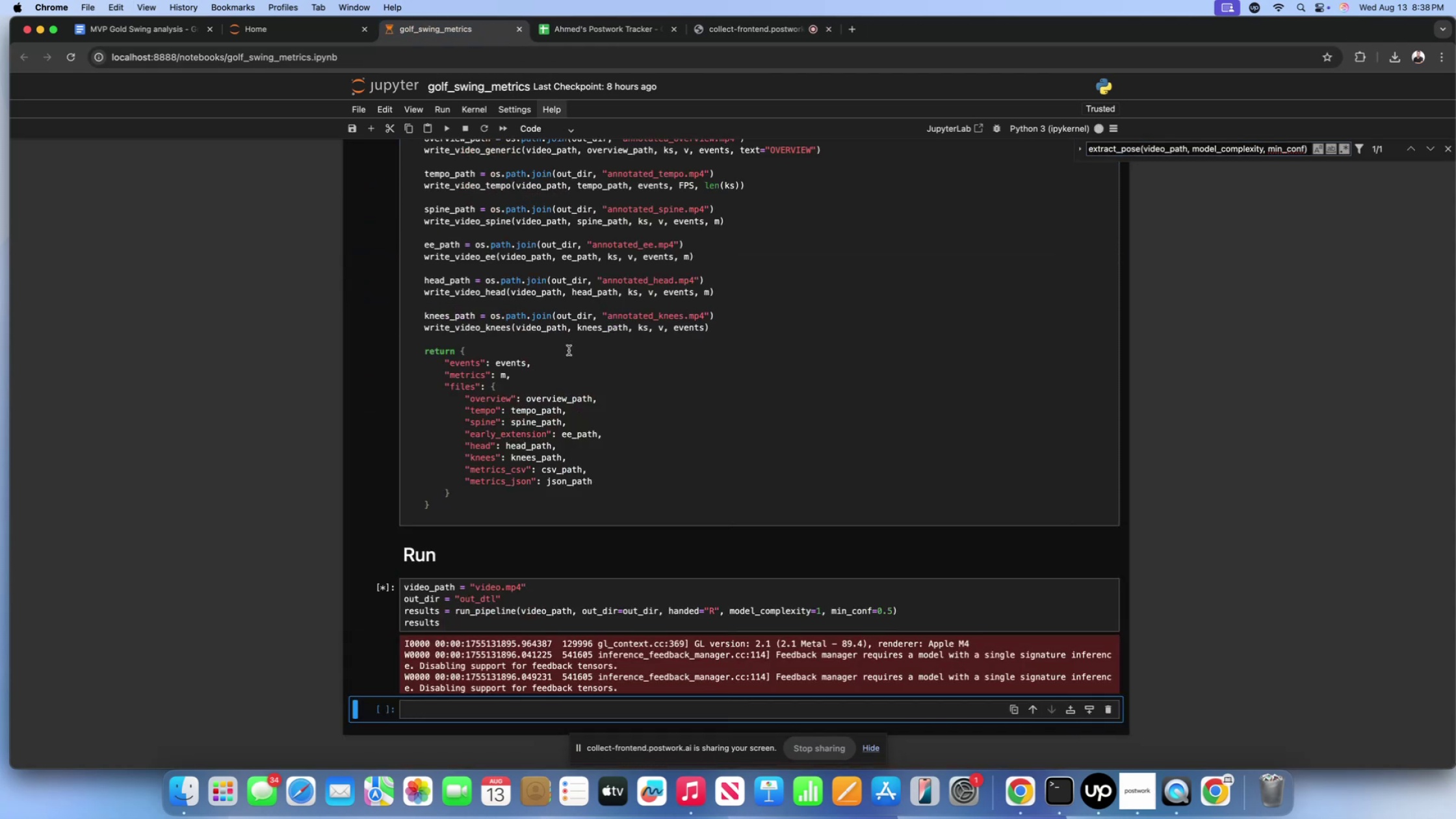 
scroll: coordinate [318, 451], scroll_direction: down, amount: 43.0
 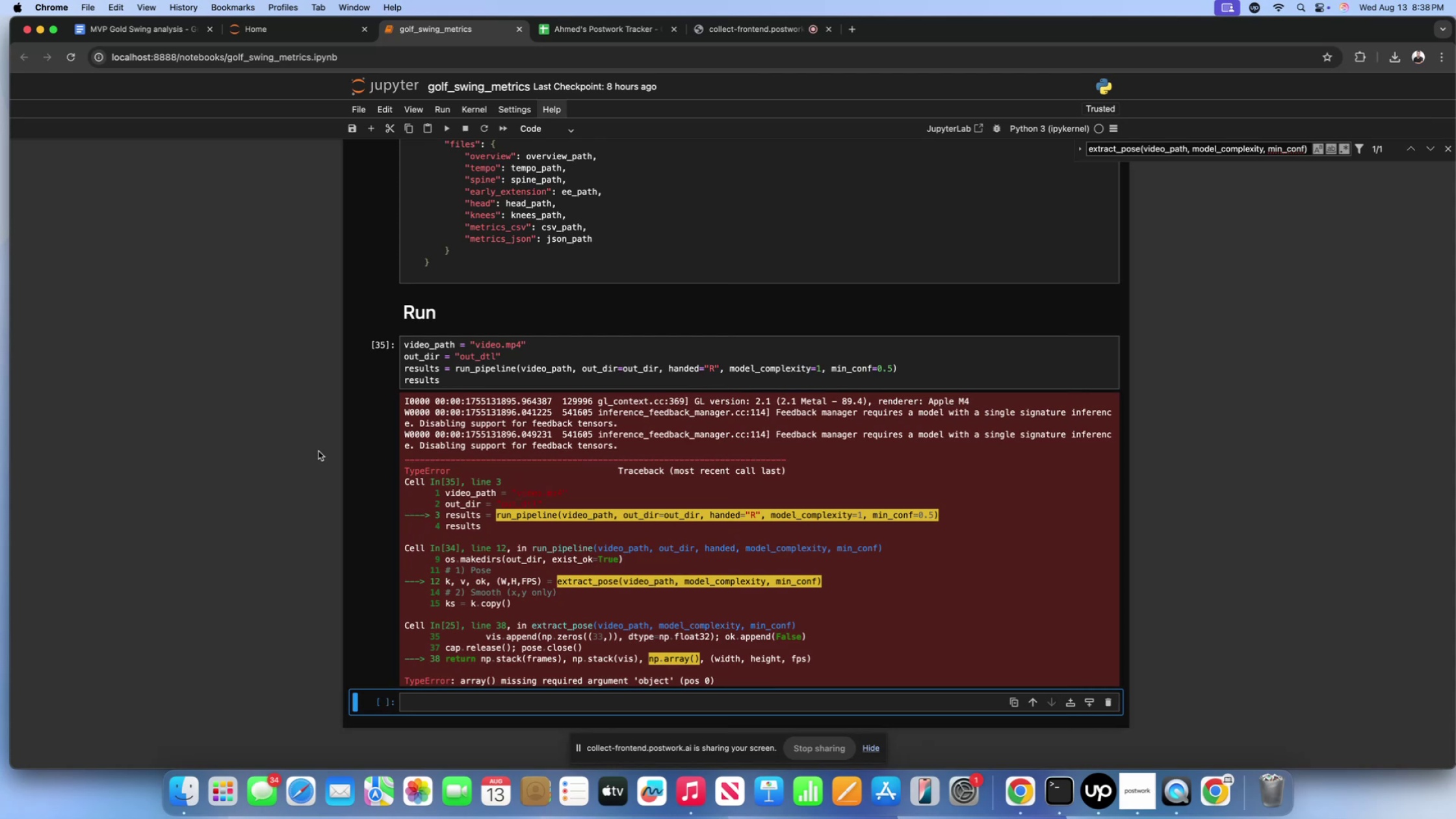 
scroll: coordinate [318, 451], scroll_direction: up, amount: 11.0
 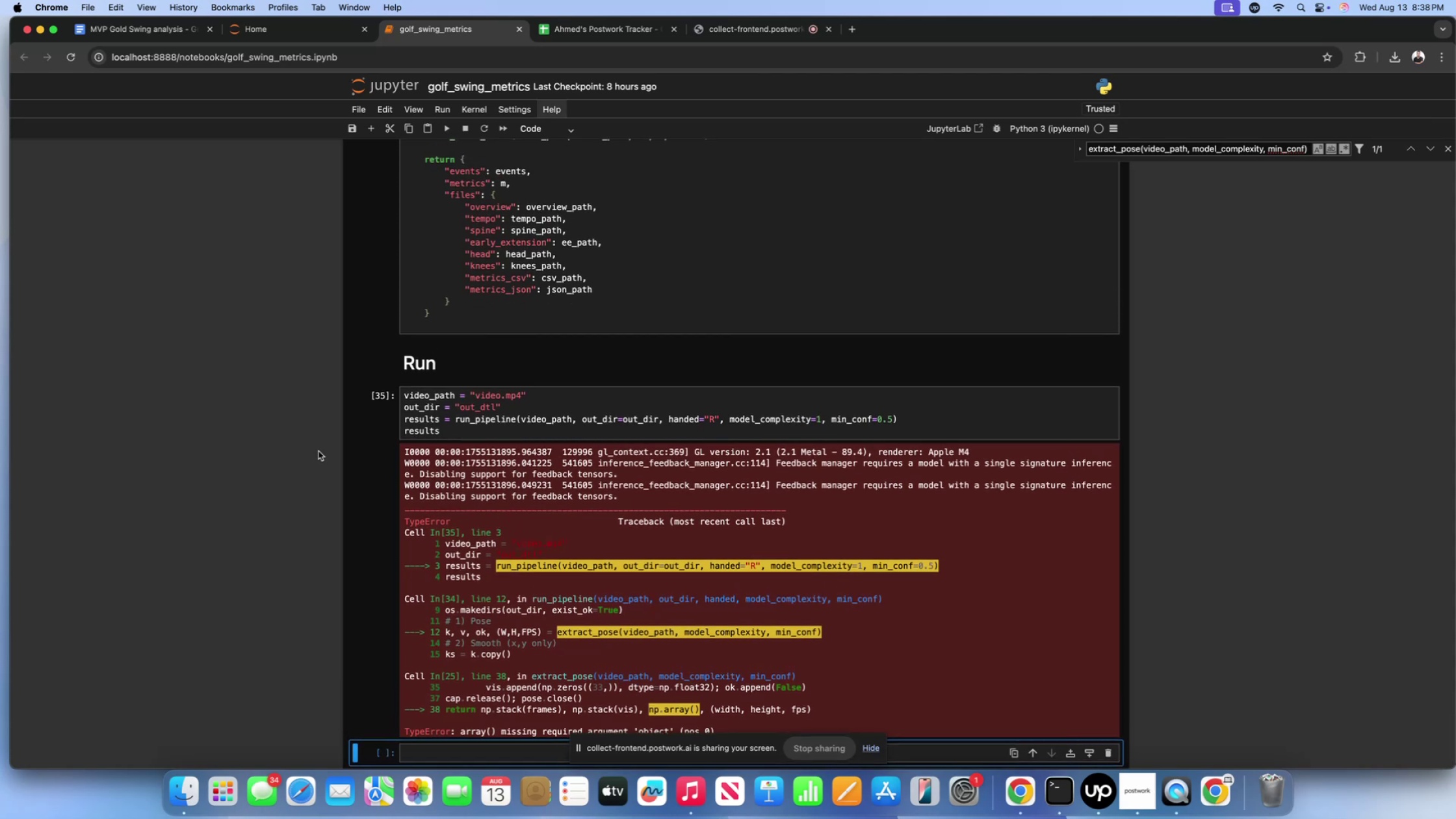 
scroll: coordinate [318, 451], scroll_direction: down, amount: 10.0
 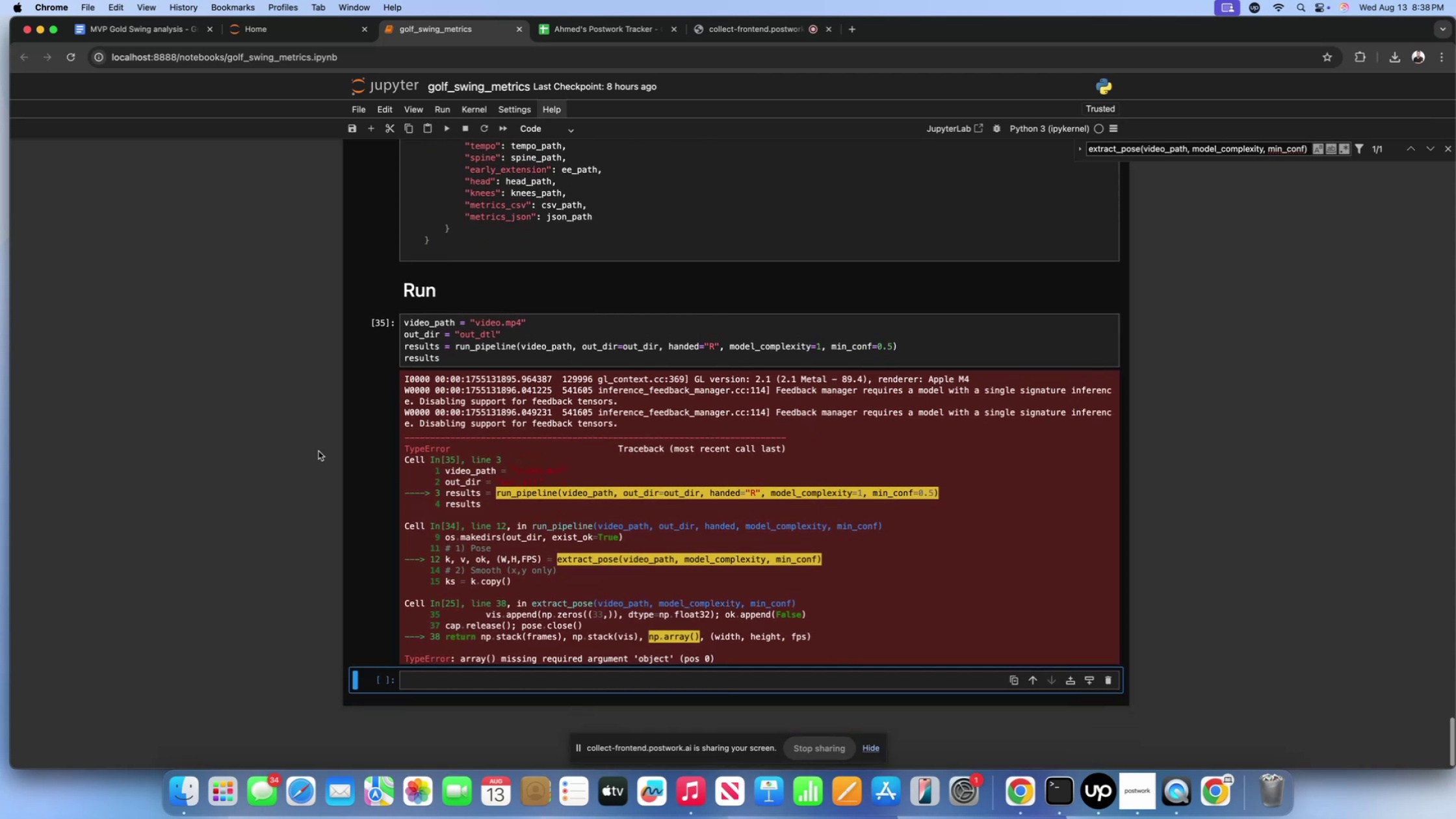 
scroll: coordinate [555, 516], scroll_direction: up, amount: 119.0
 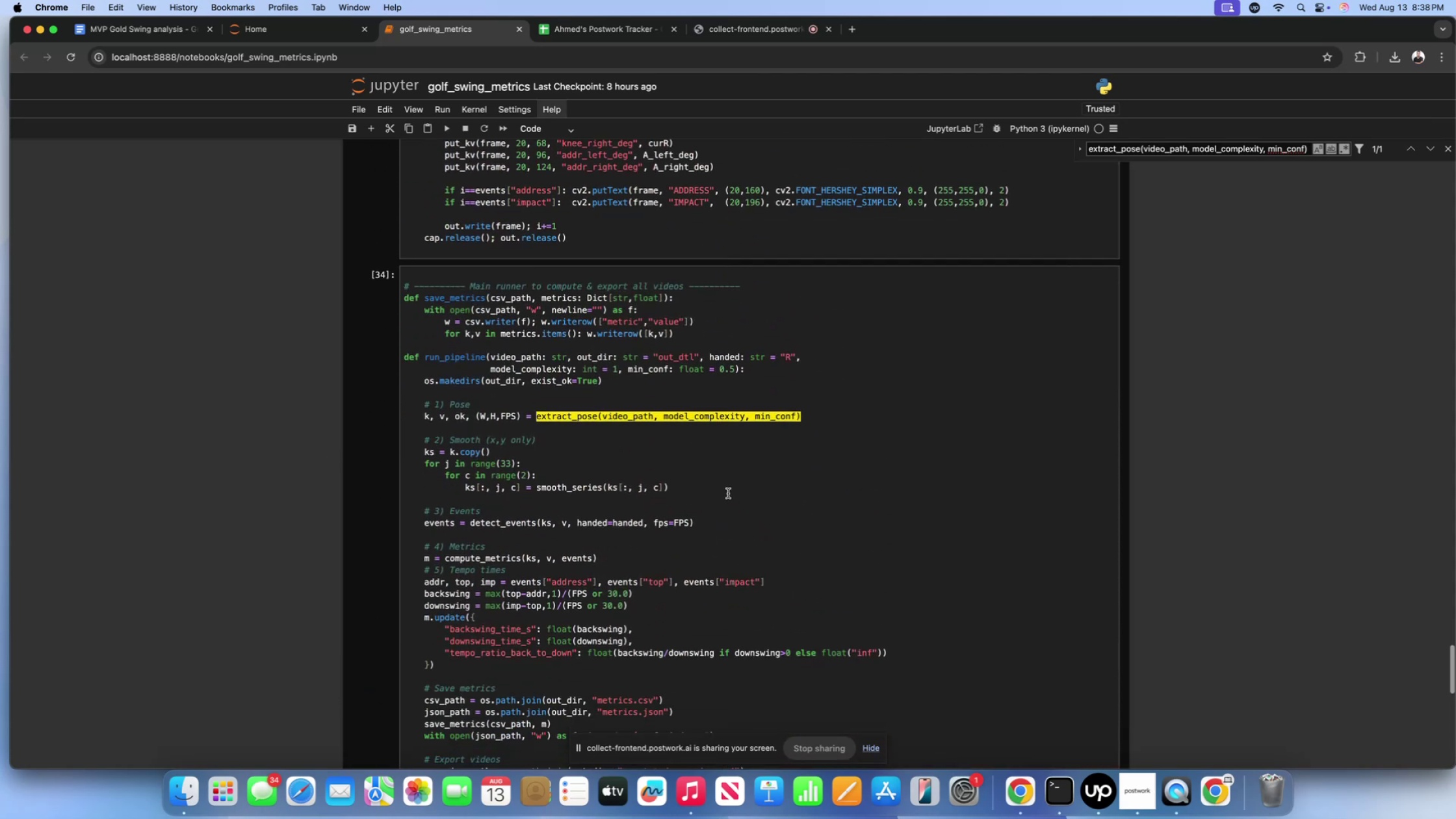 
left_click([728, 493])
 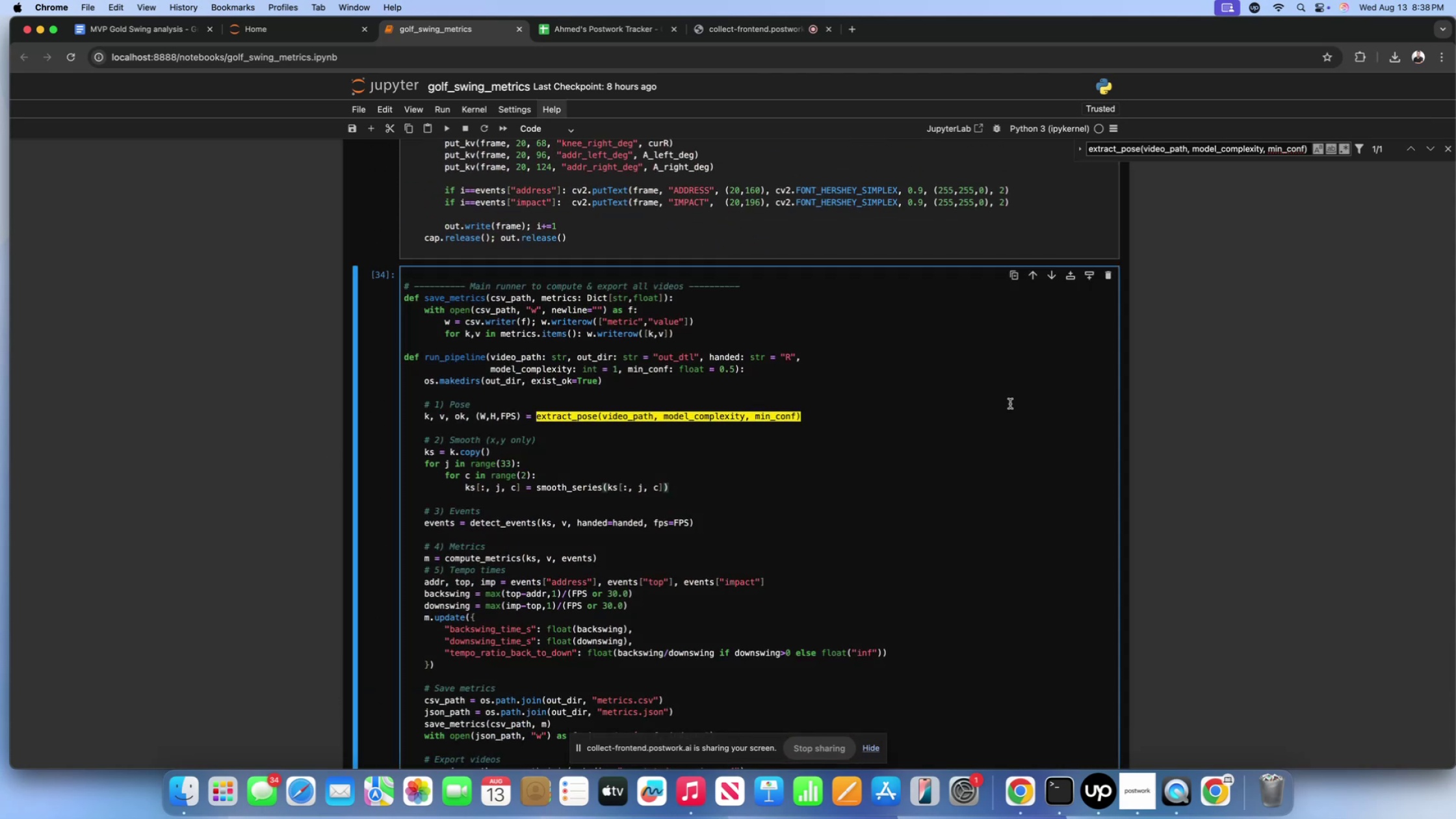 
mouse_move([1438, 174])
 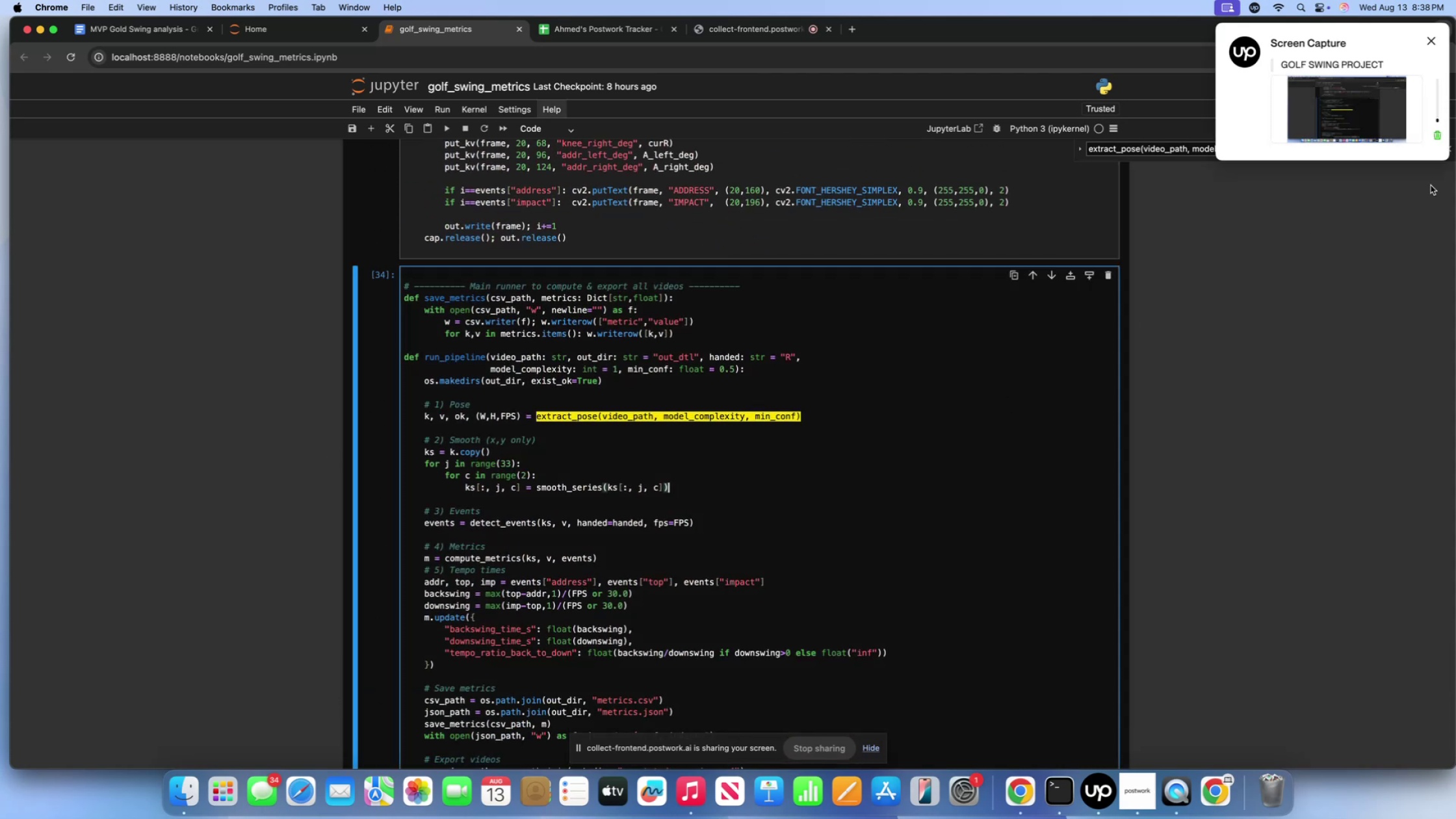 
left_click([1431, 185])
 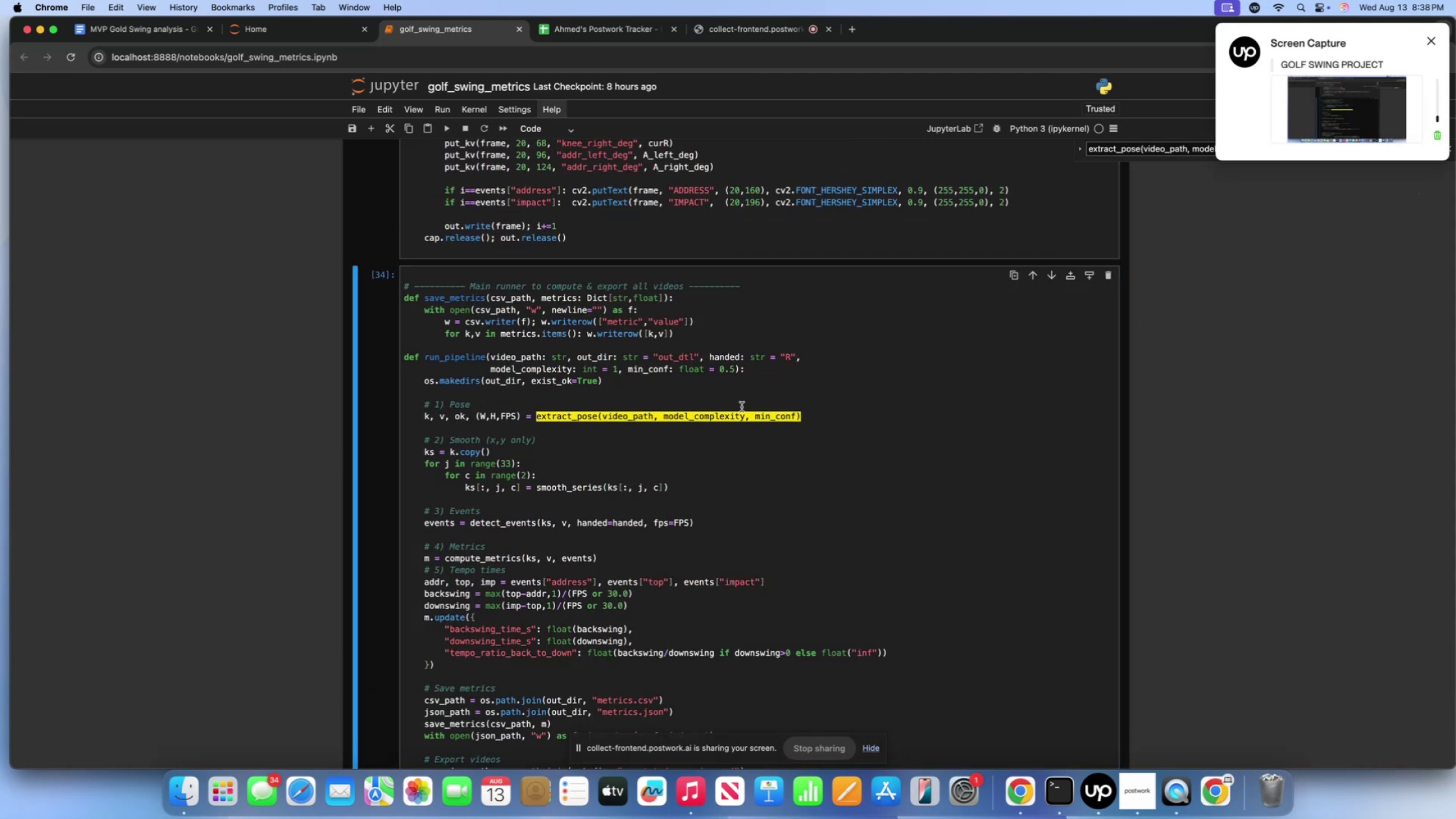 
scroll: coordinate [619, 353], scroll_direction: down, amount: 119.0
 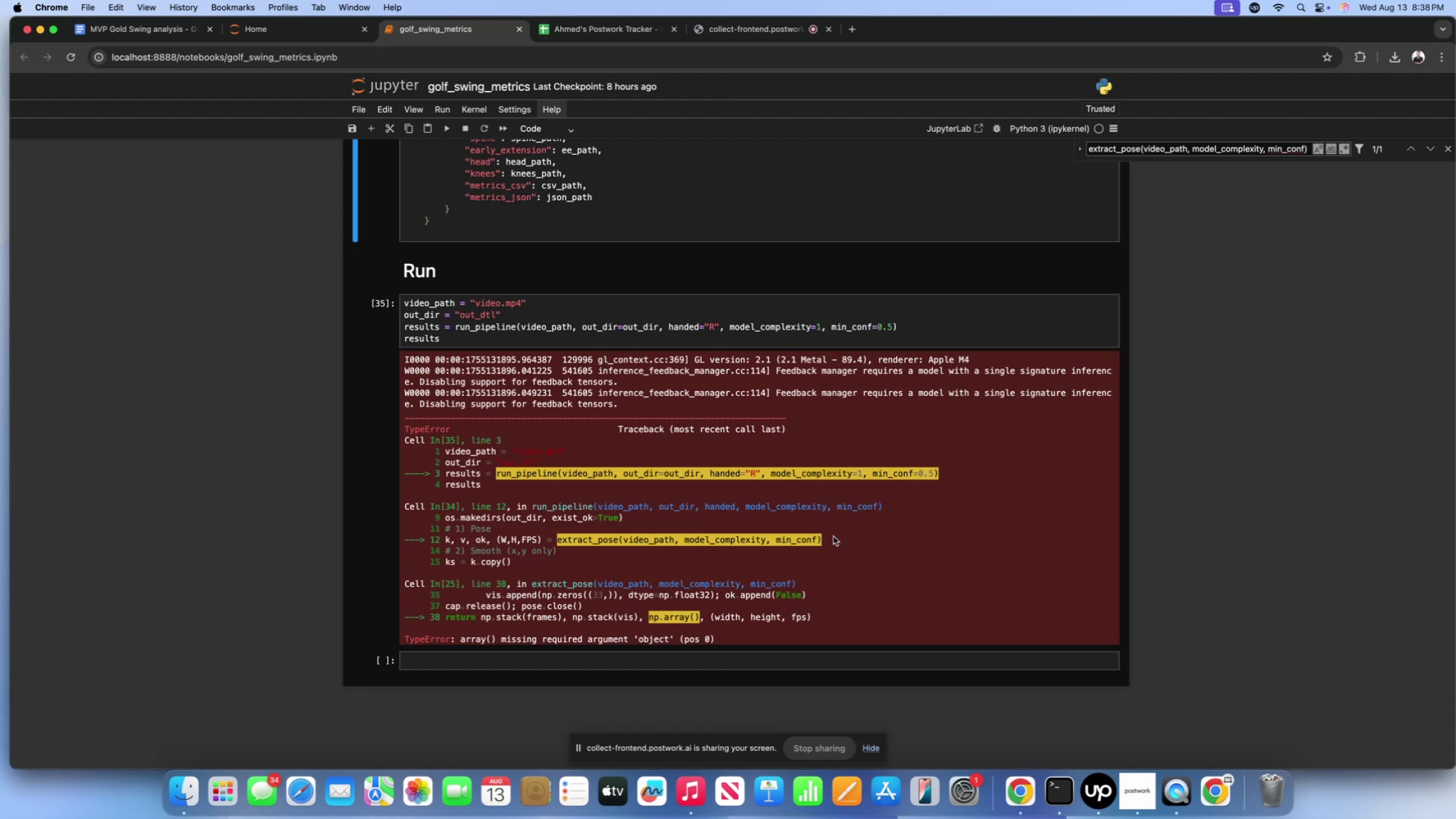 
wait(16.07)
 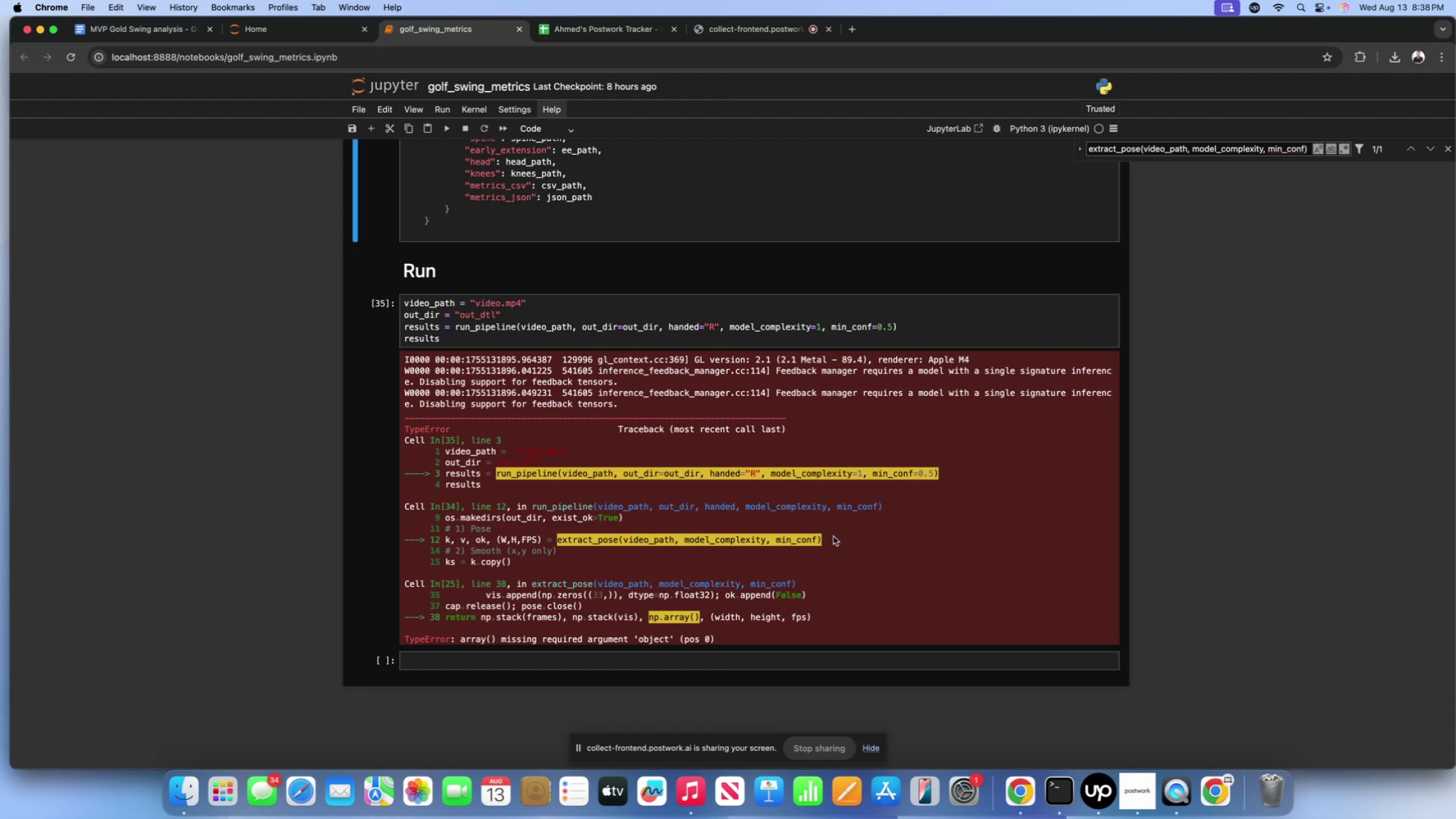 
left_click([296, 31])
 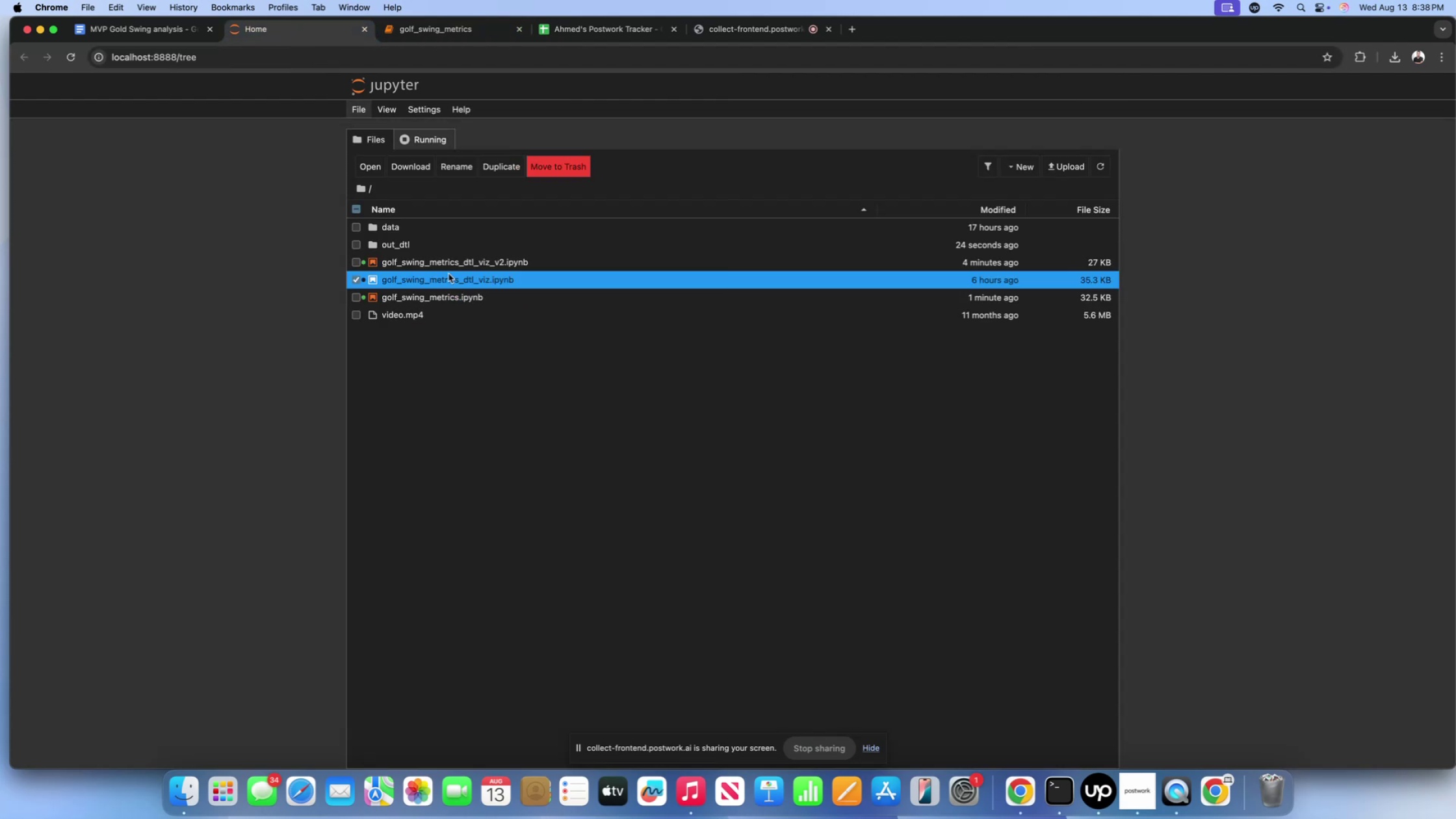 
scroll: coordinate [448, 274], scroll_direction: up, amount: 1.0
 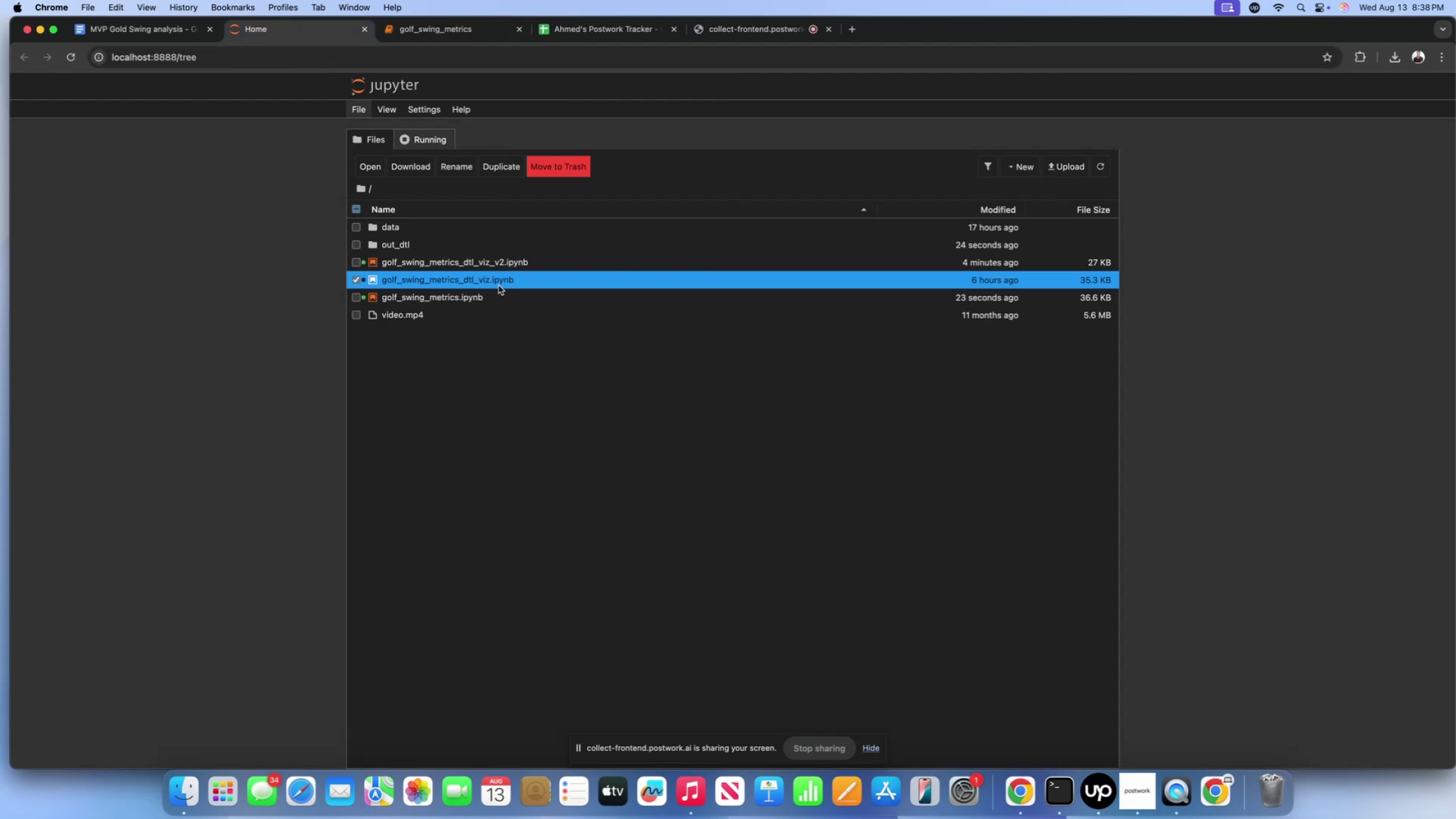 
left_click([498, 284])
 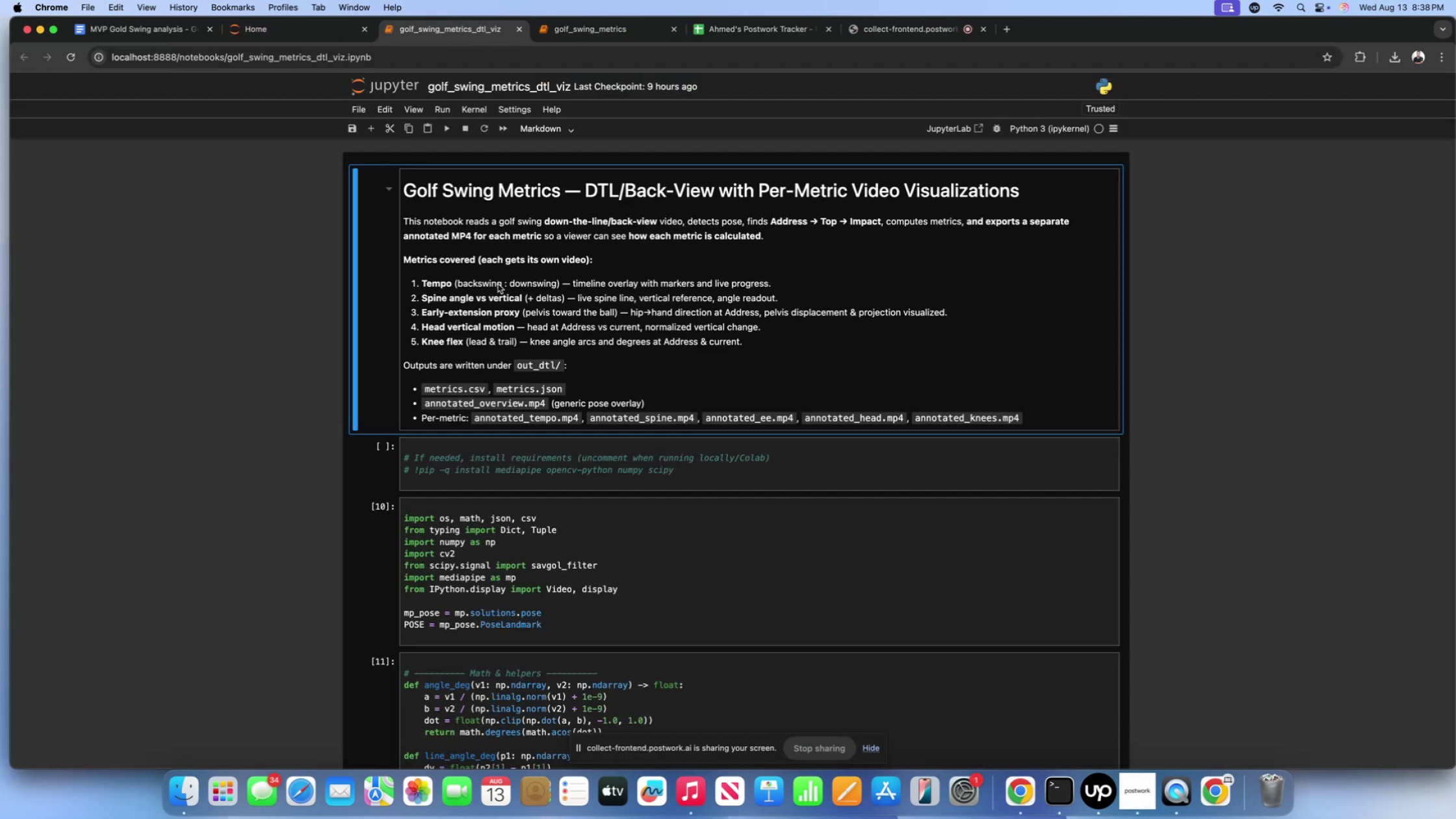 
key(Meta+CommandLeft)
 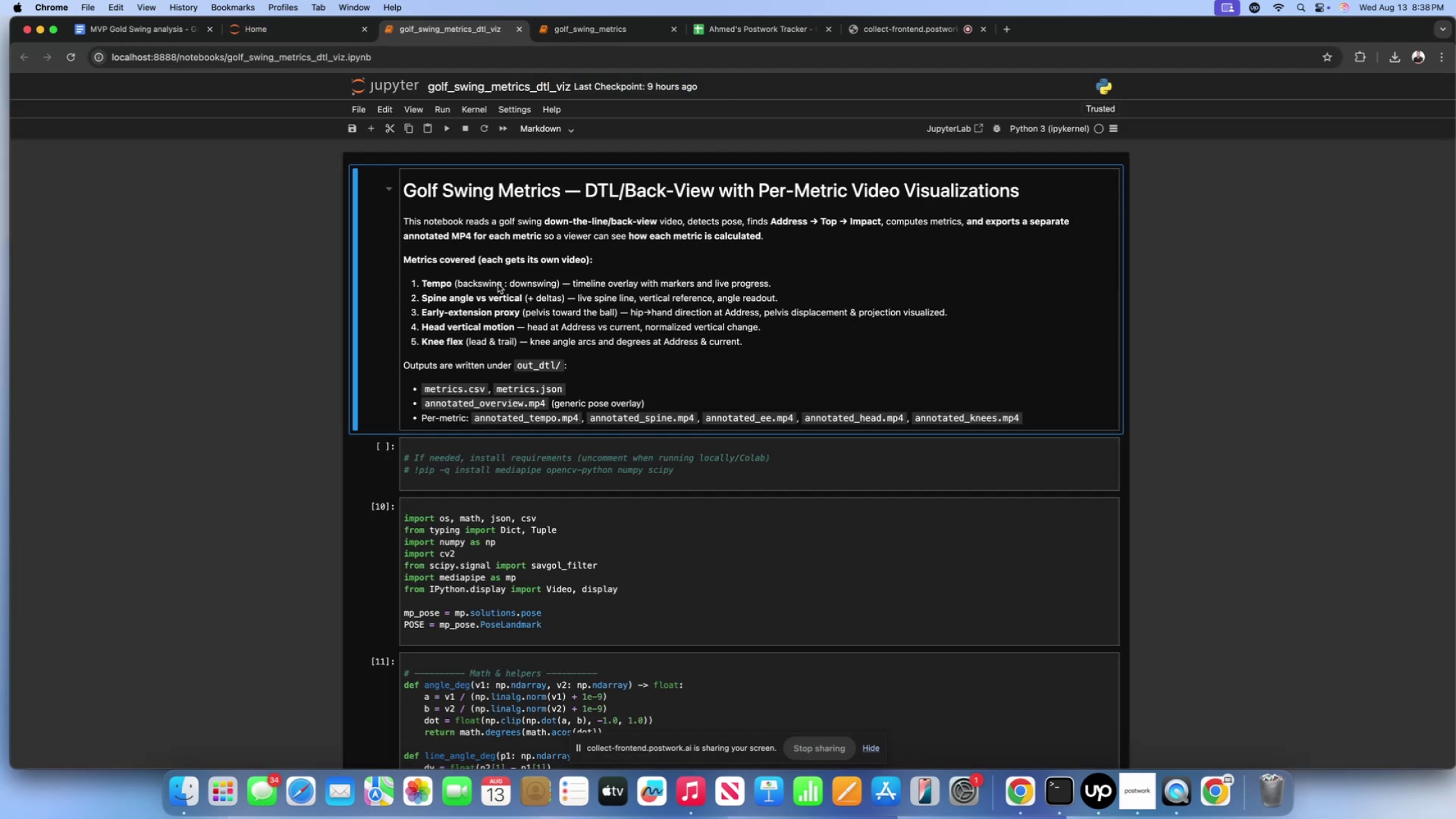 
key(Meta+F)
 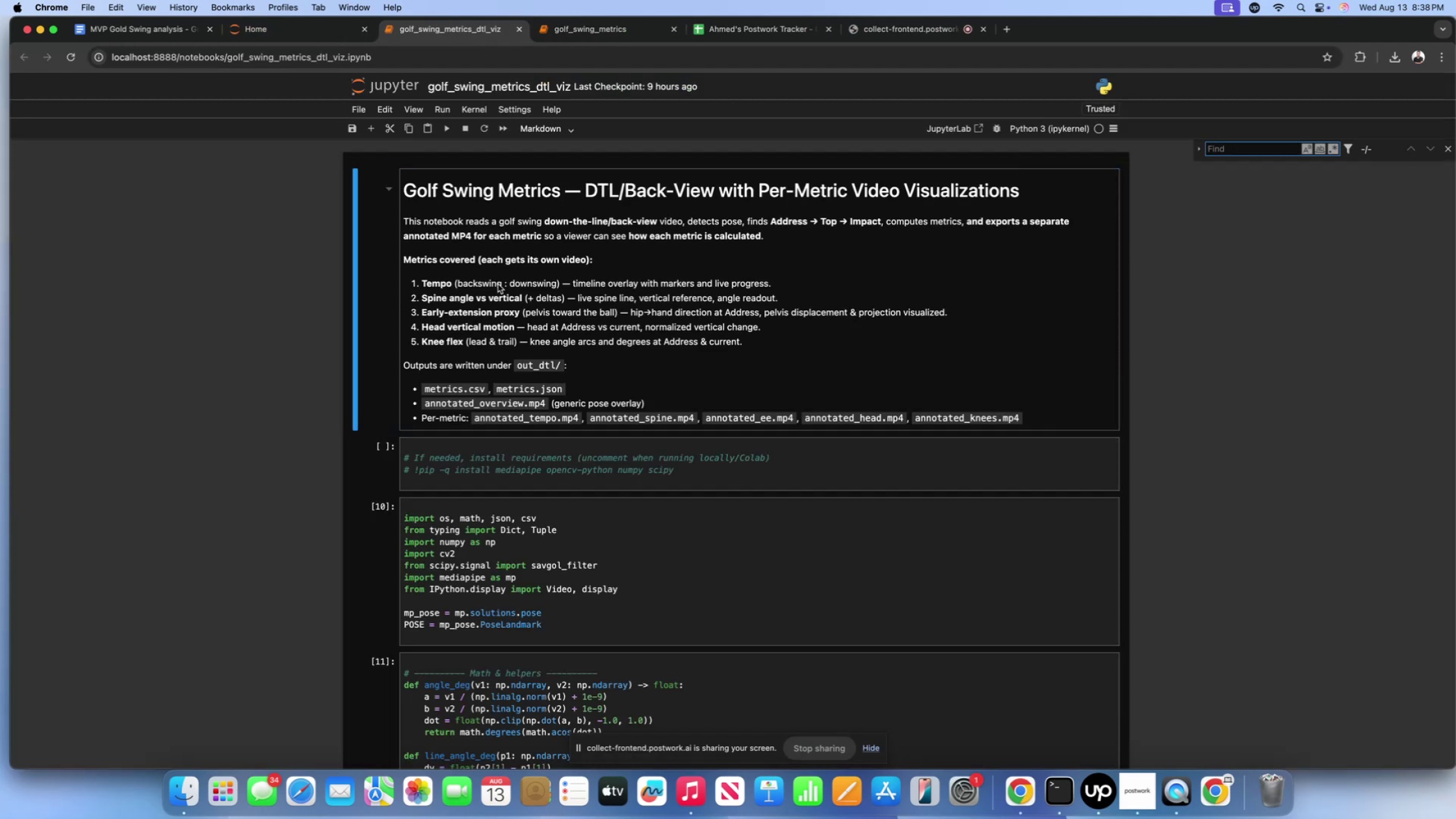 
type(extract_pose)
 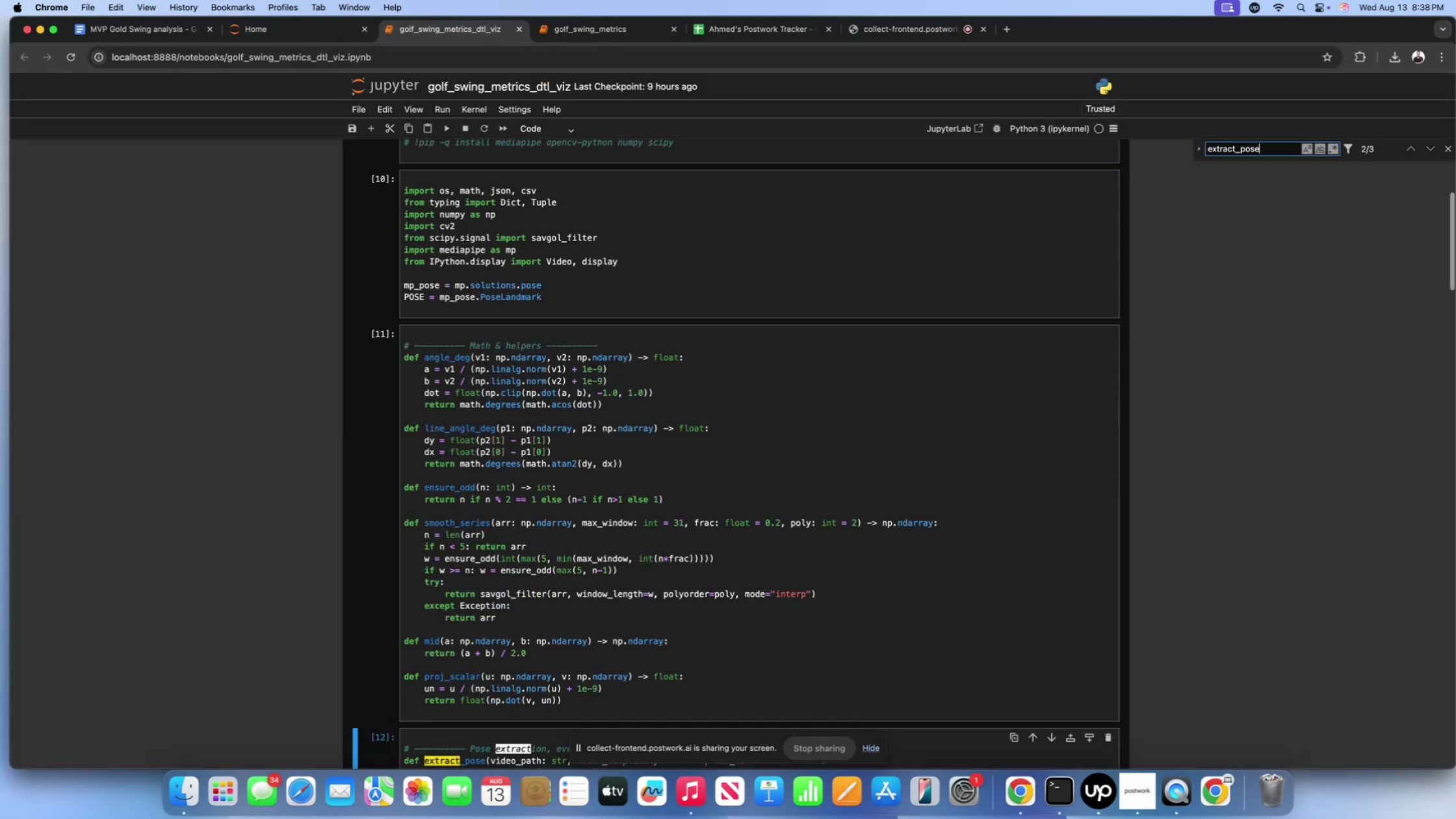 
 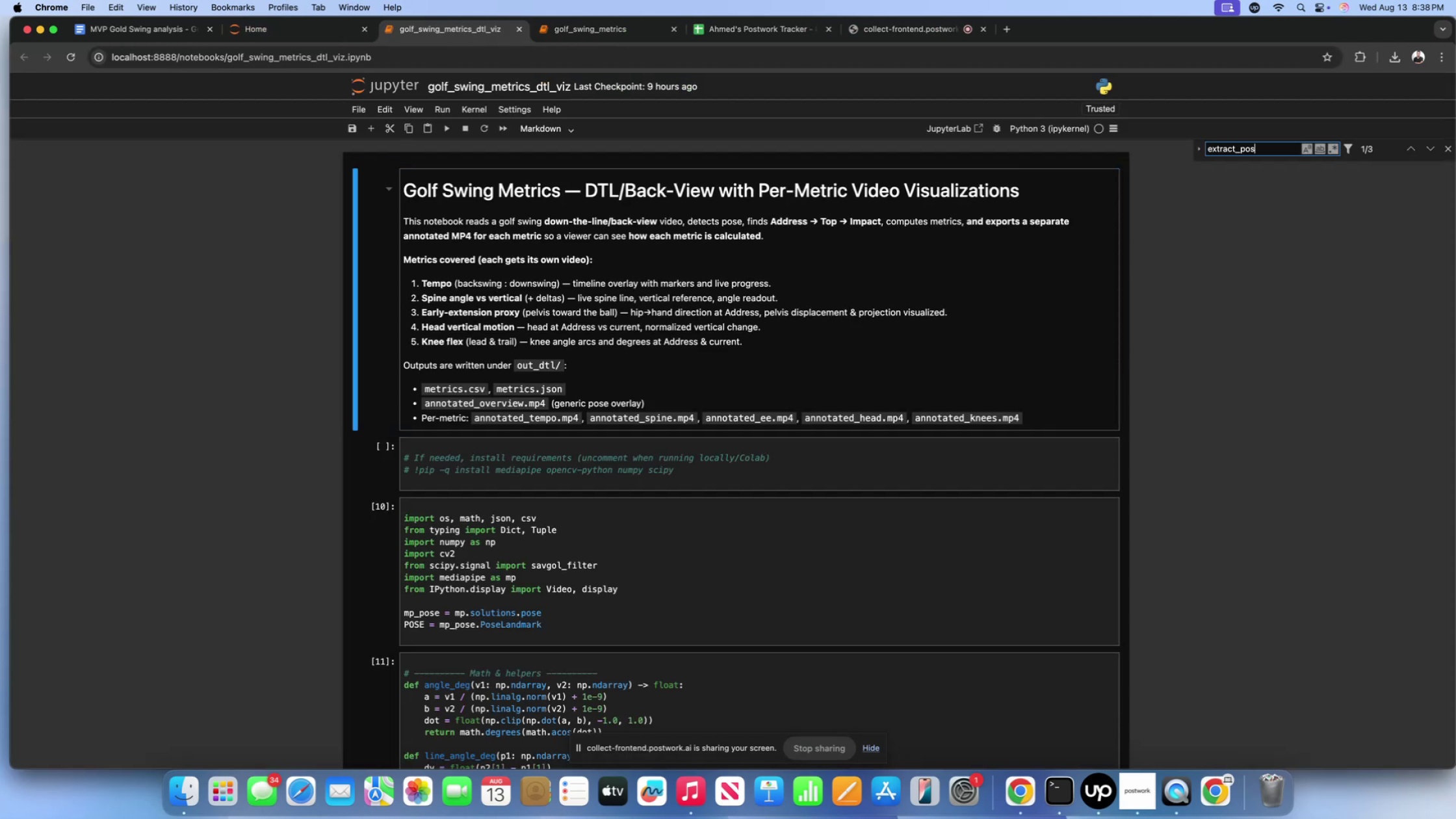 
key(Enter)
 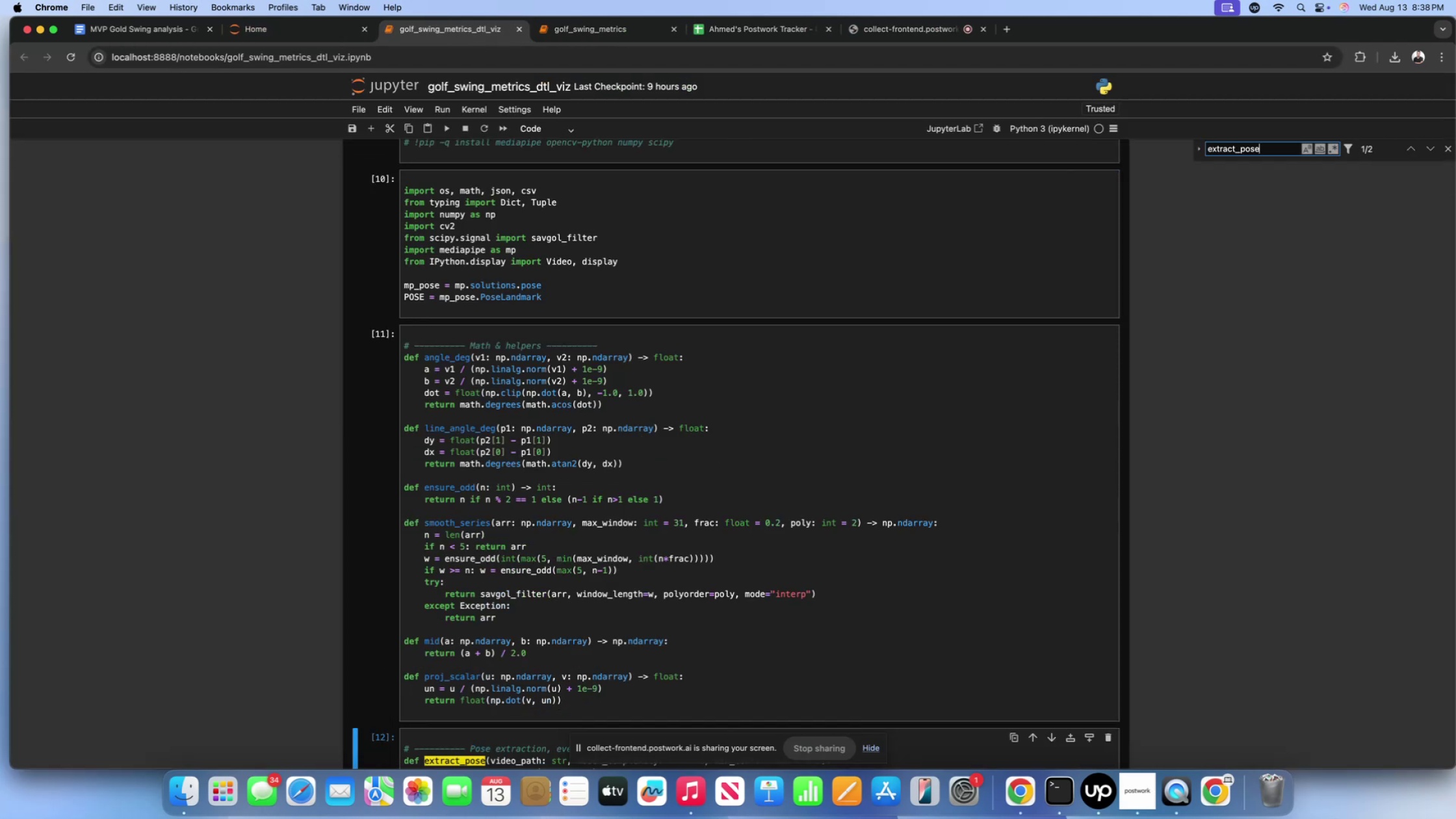 
scroll: coordinate [502, 489], scroll_direction: down, amount: 137.0
 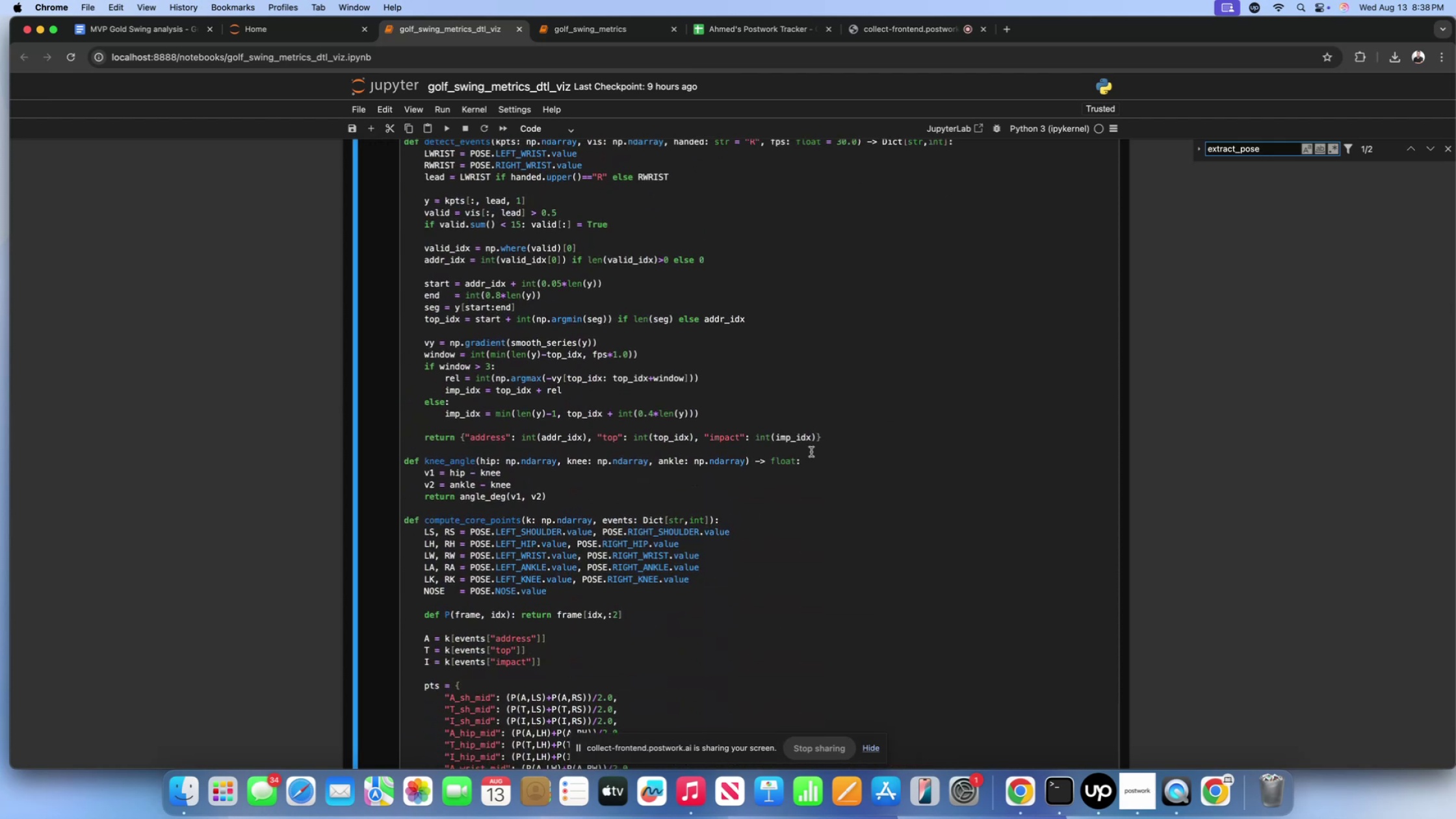 
left_click_drag(start_coordinate=[838, 442], to_coordinate=[398, 263])
 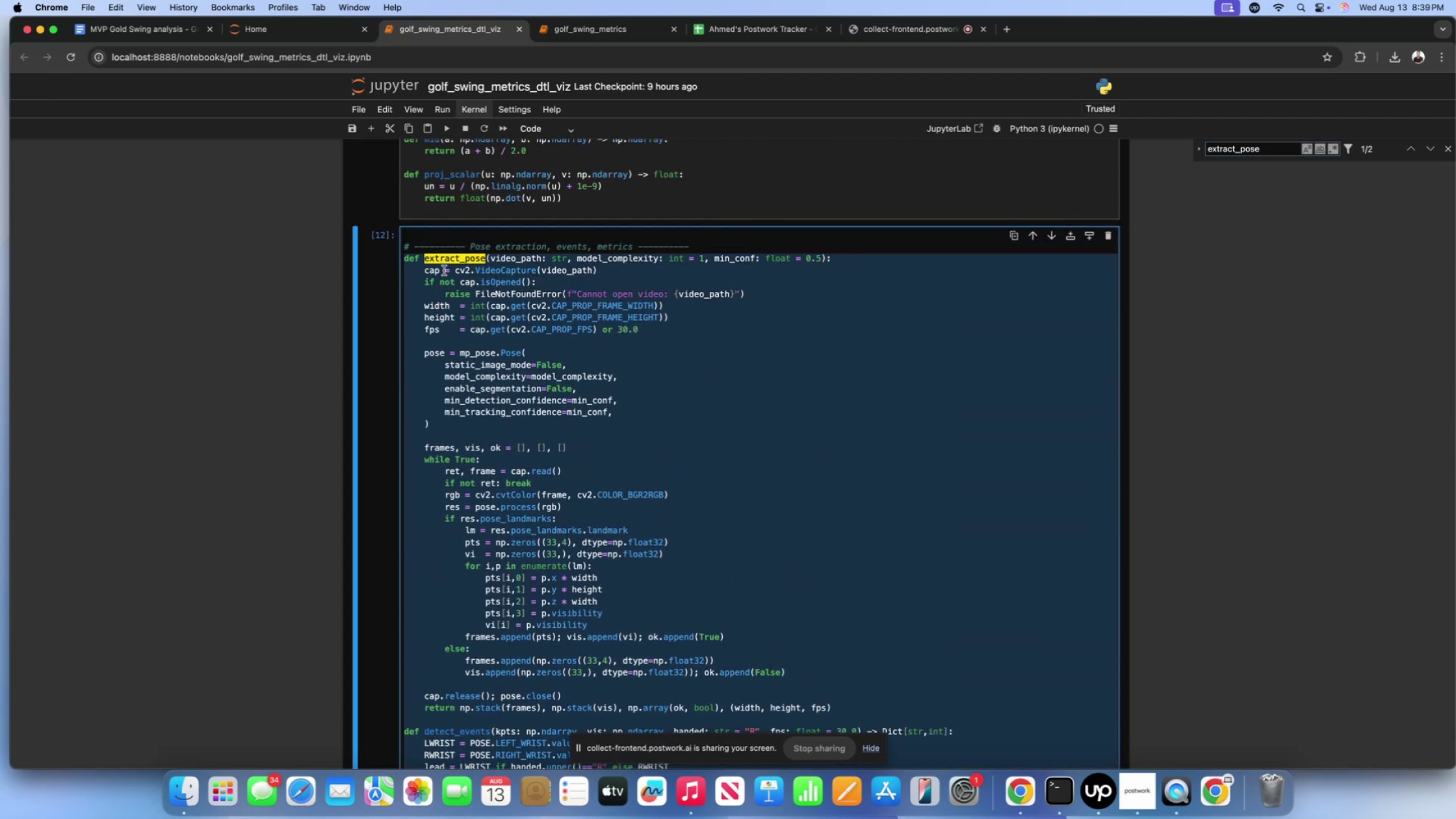 
key(Meta+C)
 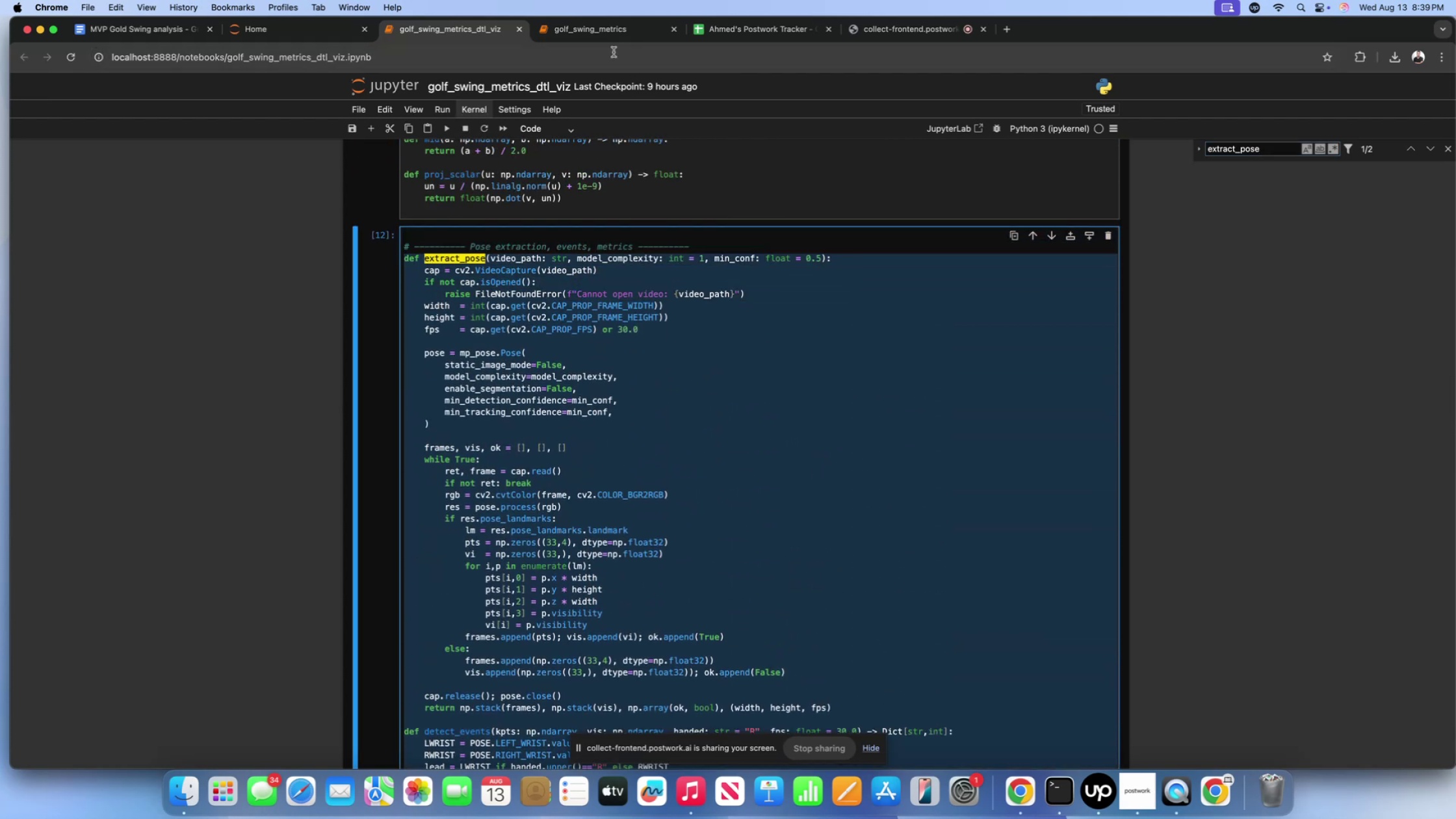 
left_click([597, 41])
 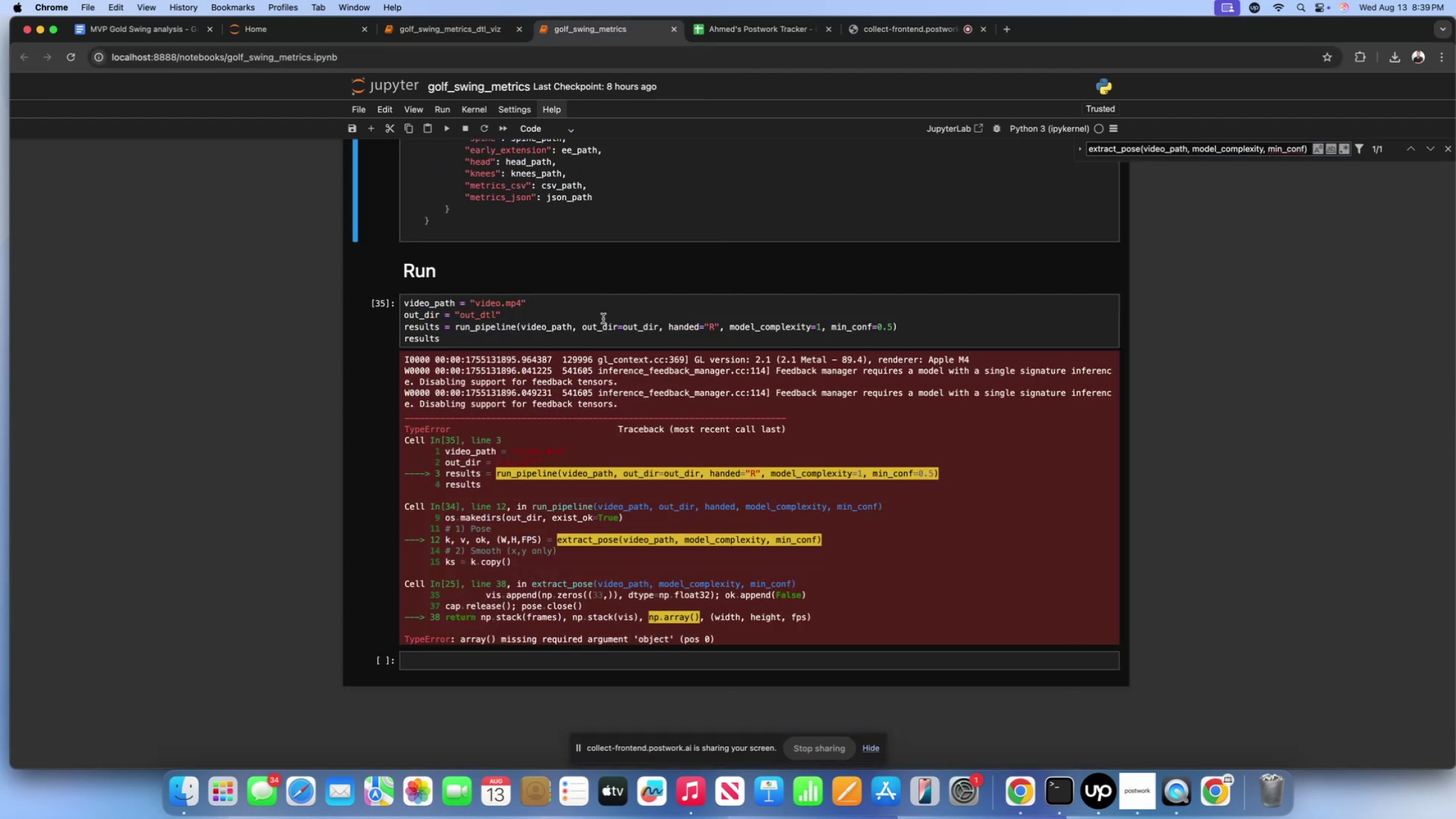 
scroll: coordinate [601, 322], scroll_direction: up, amount: 394.0
 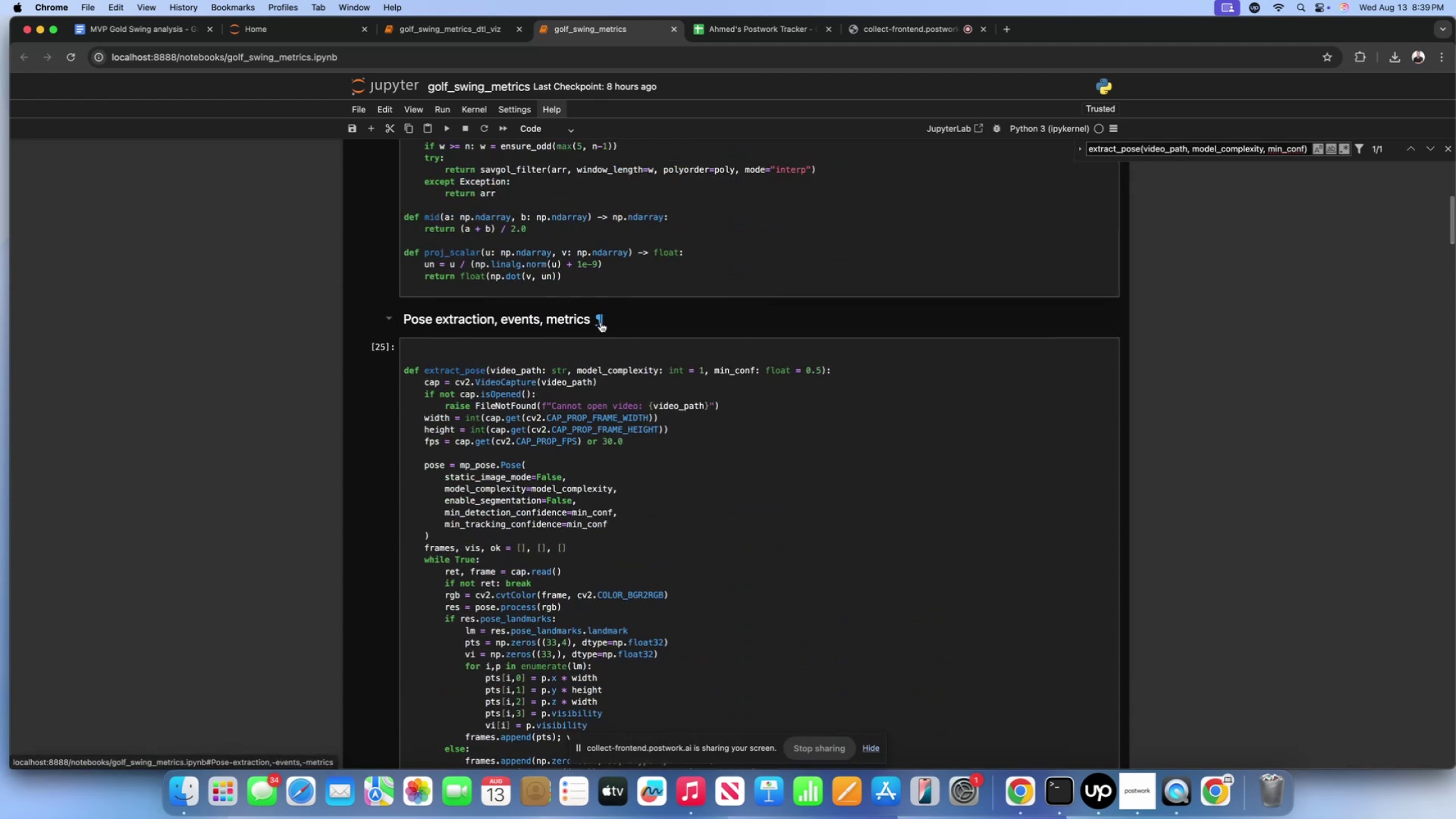 
scroll: coordinate [601, 322], scroll_direction: down, amount: 21.0
 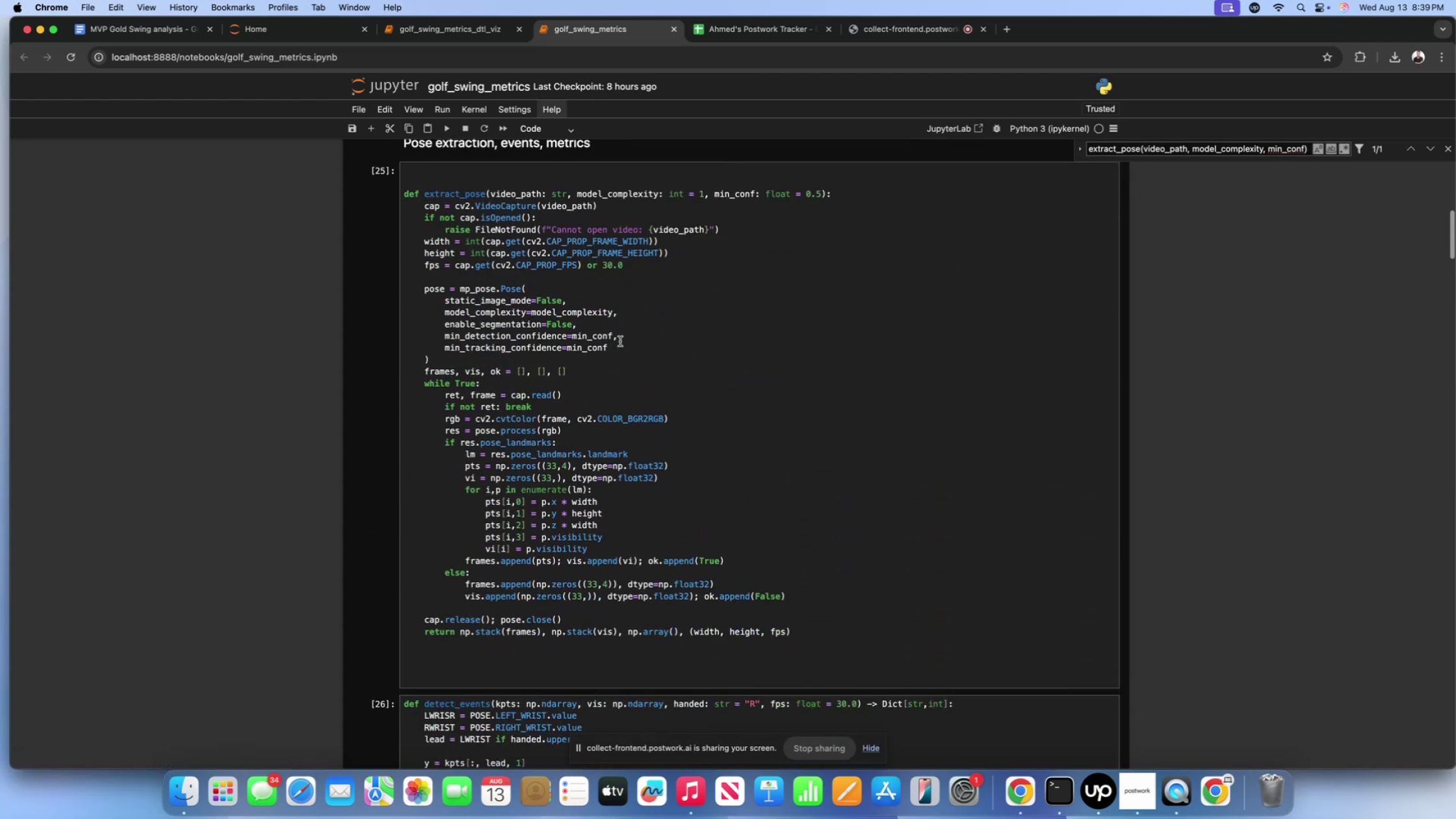 
left_click([620, 341])
 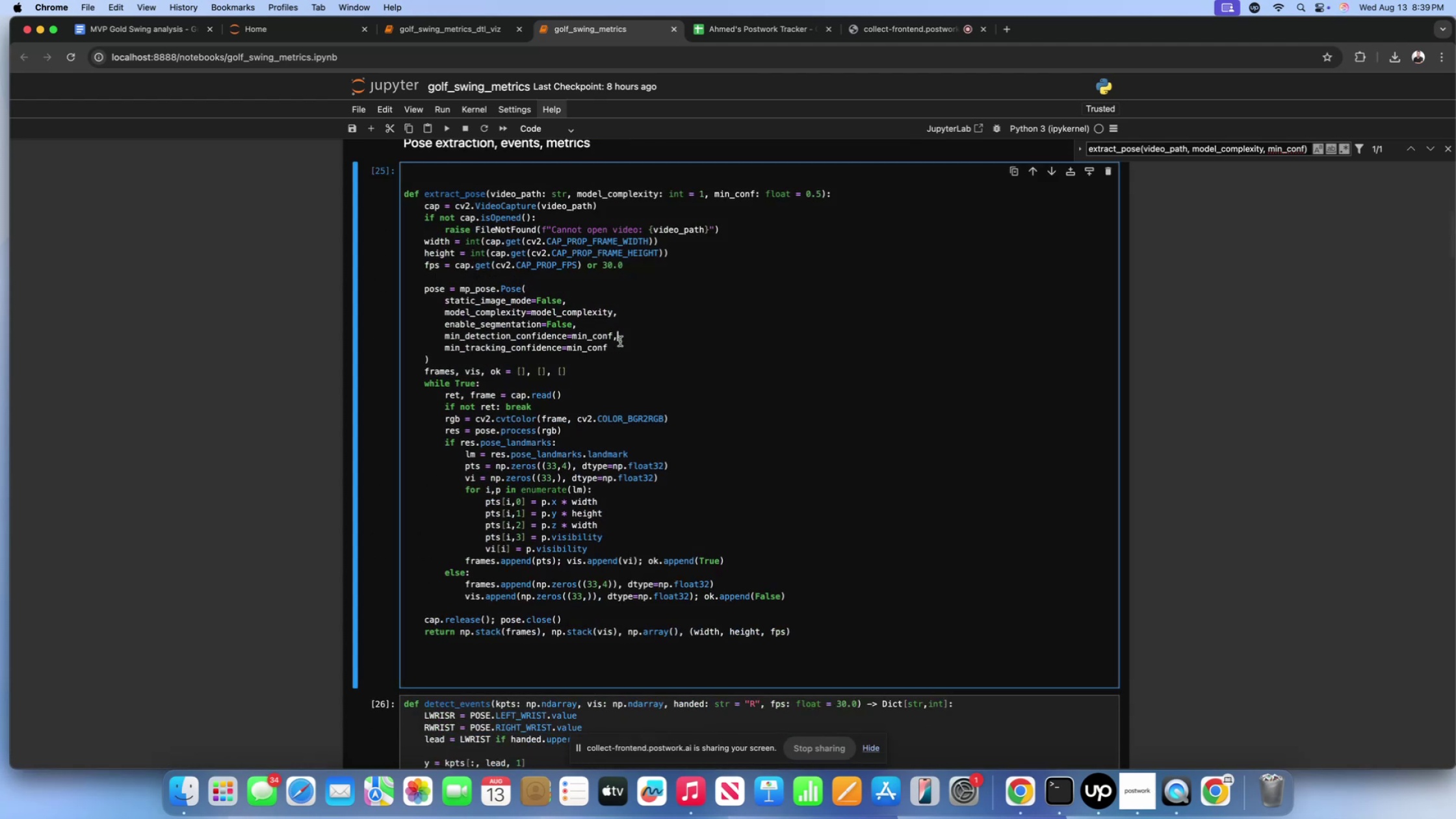 
key(Meta+A)
 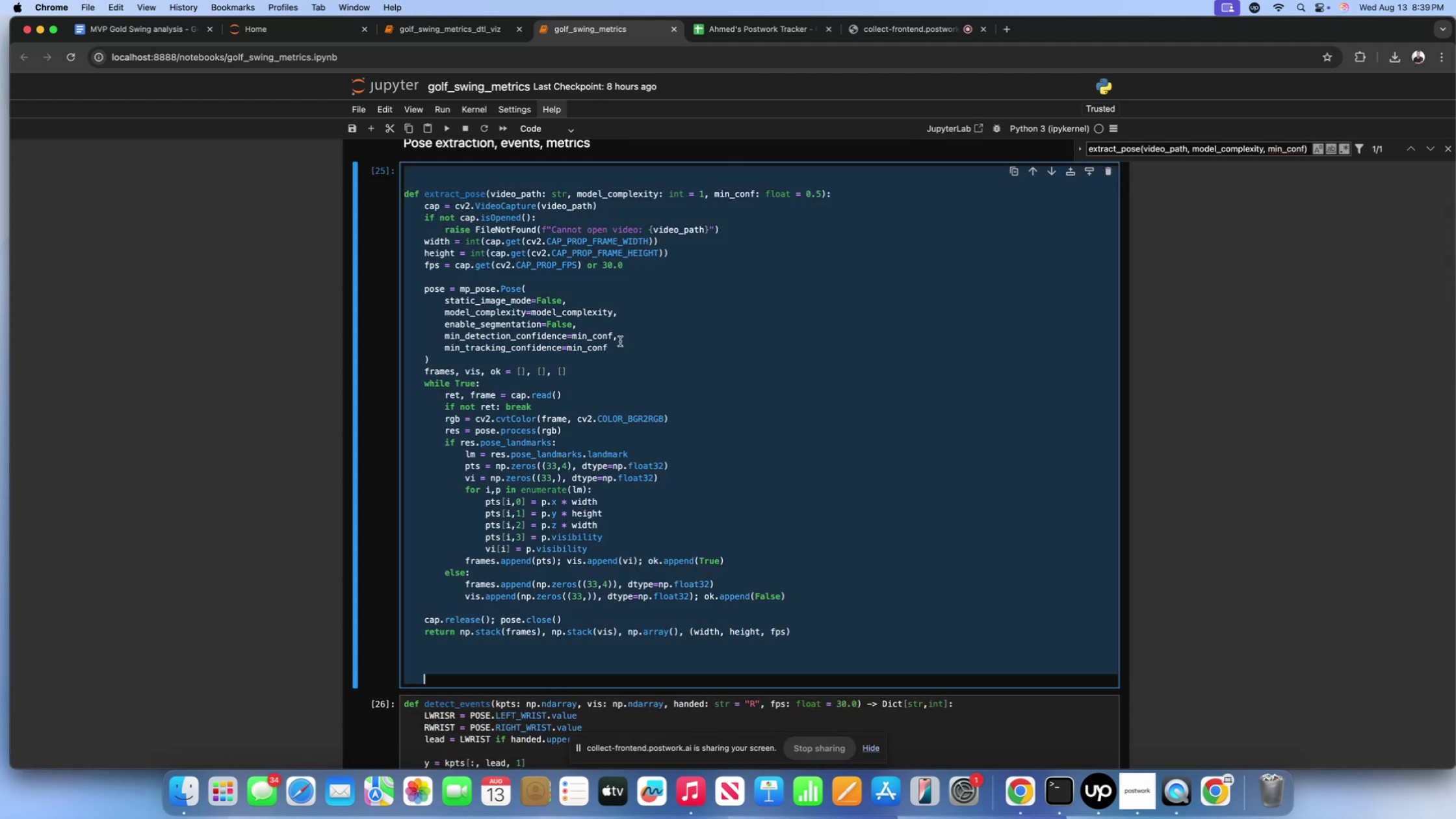 
key(Meta+V)
 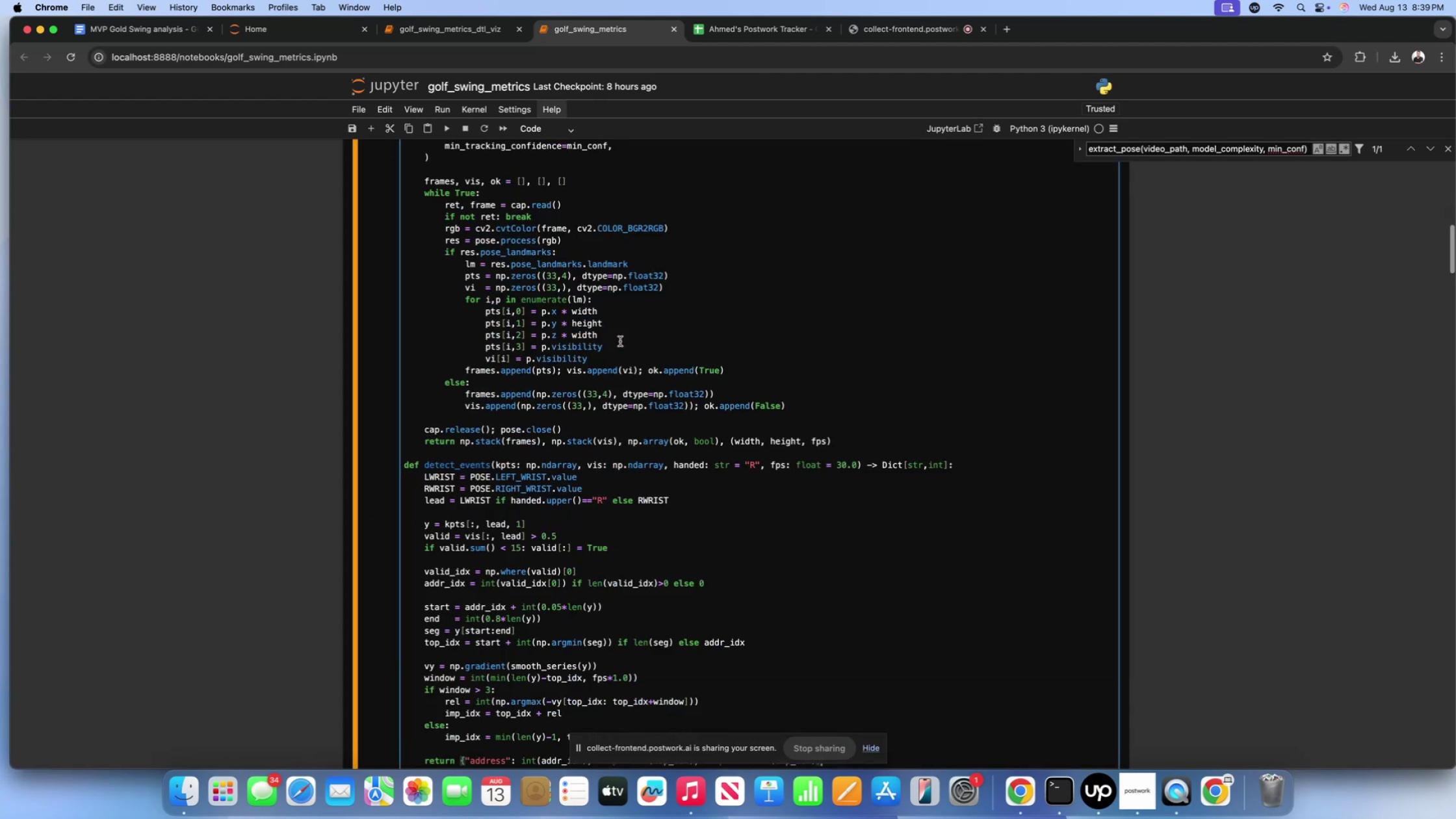 
key(Shift+Enter)
 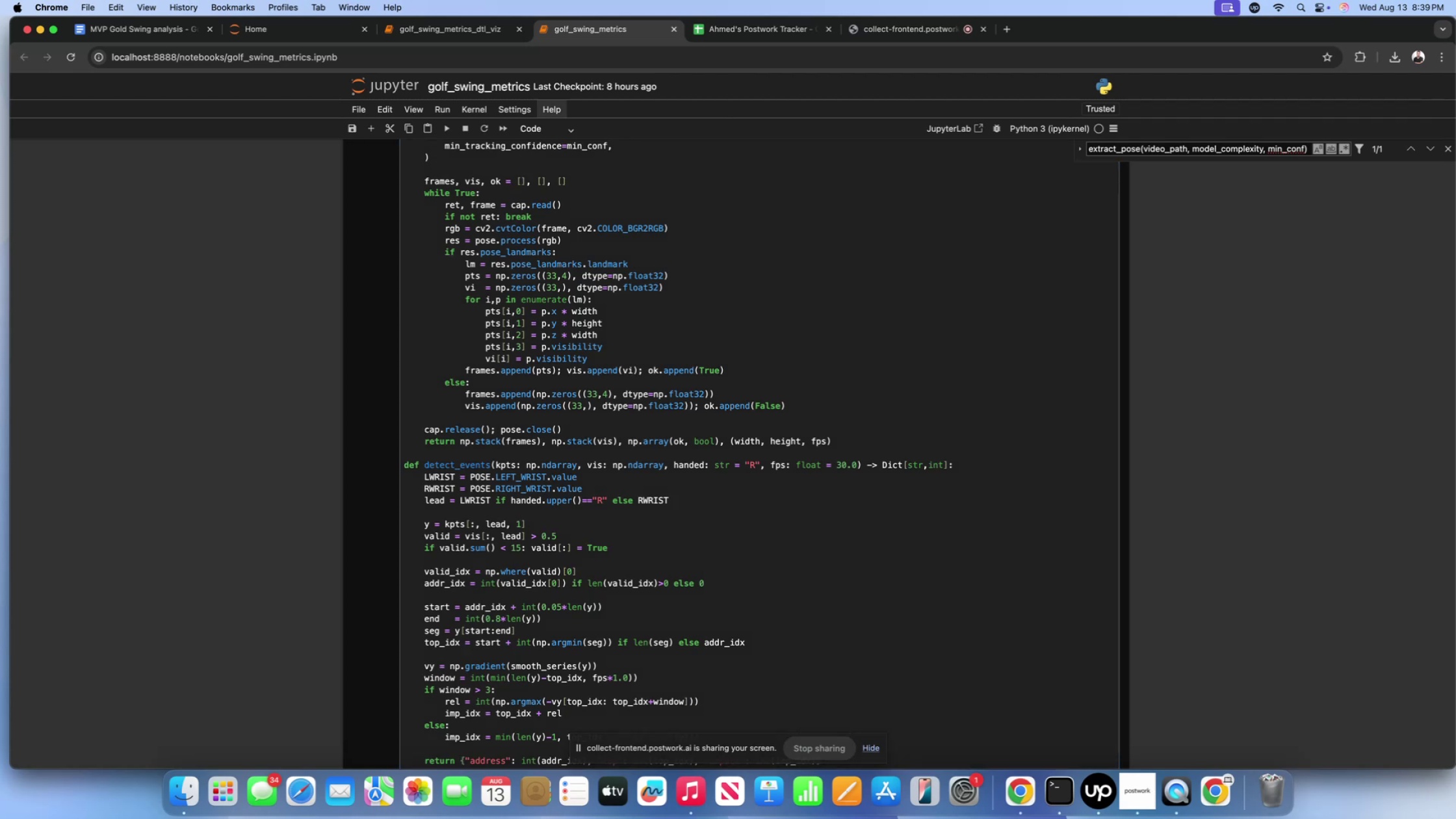 
scroll: coordinate [648, 440], scroll_direction: down, amount: 1053.0
 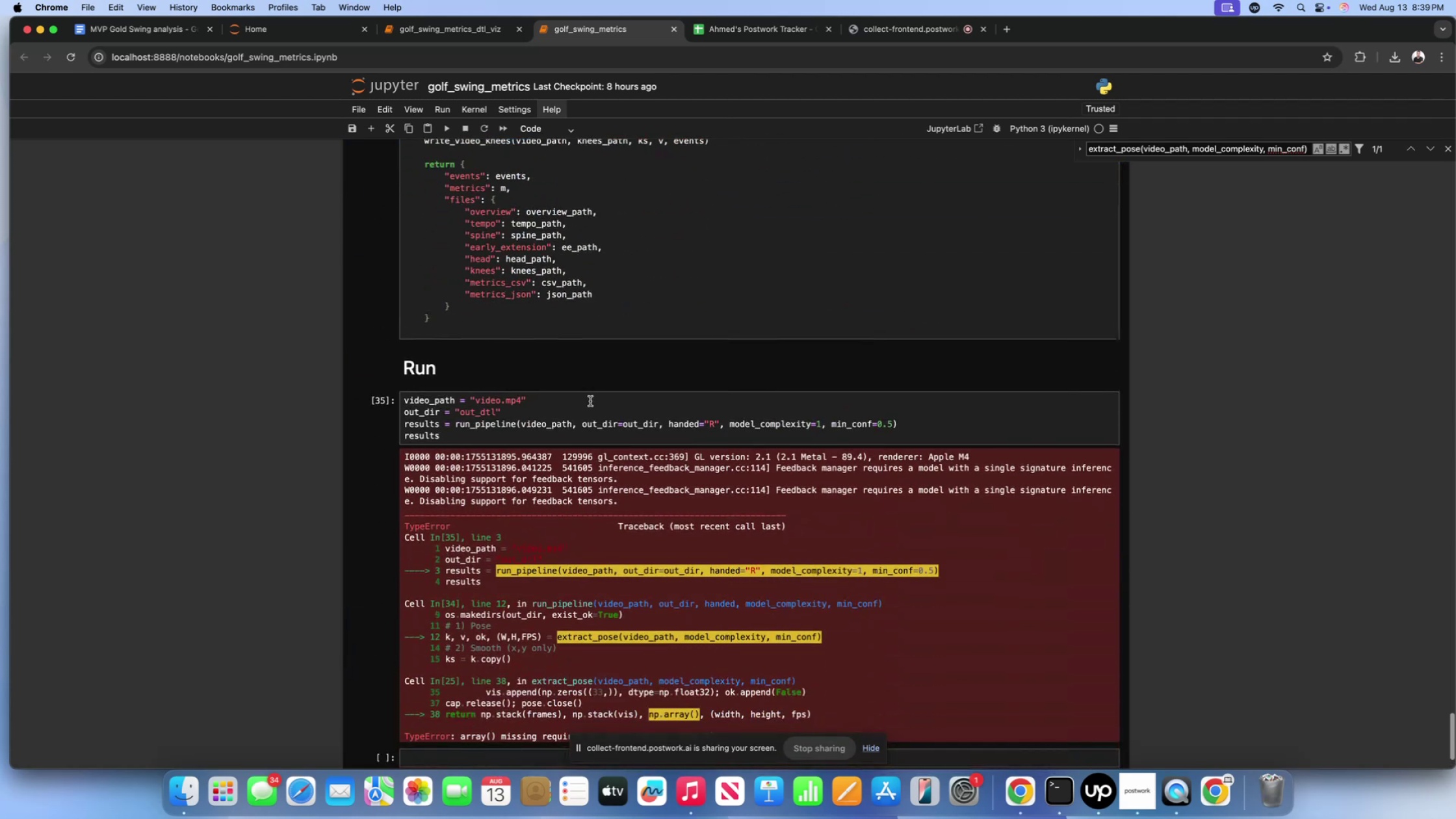 
left_click([590, 400])
 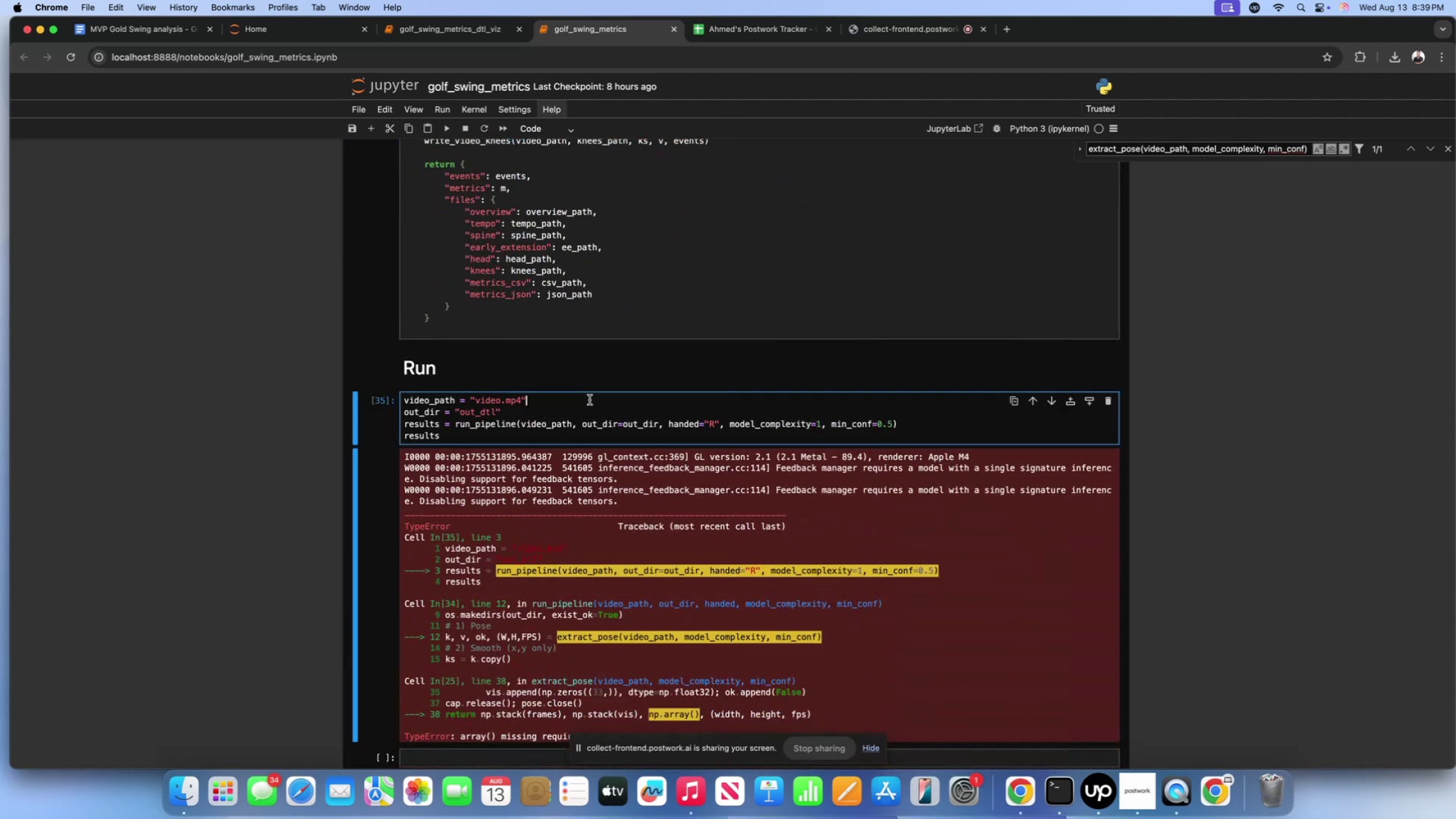 
key(Shift+Enter)
 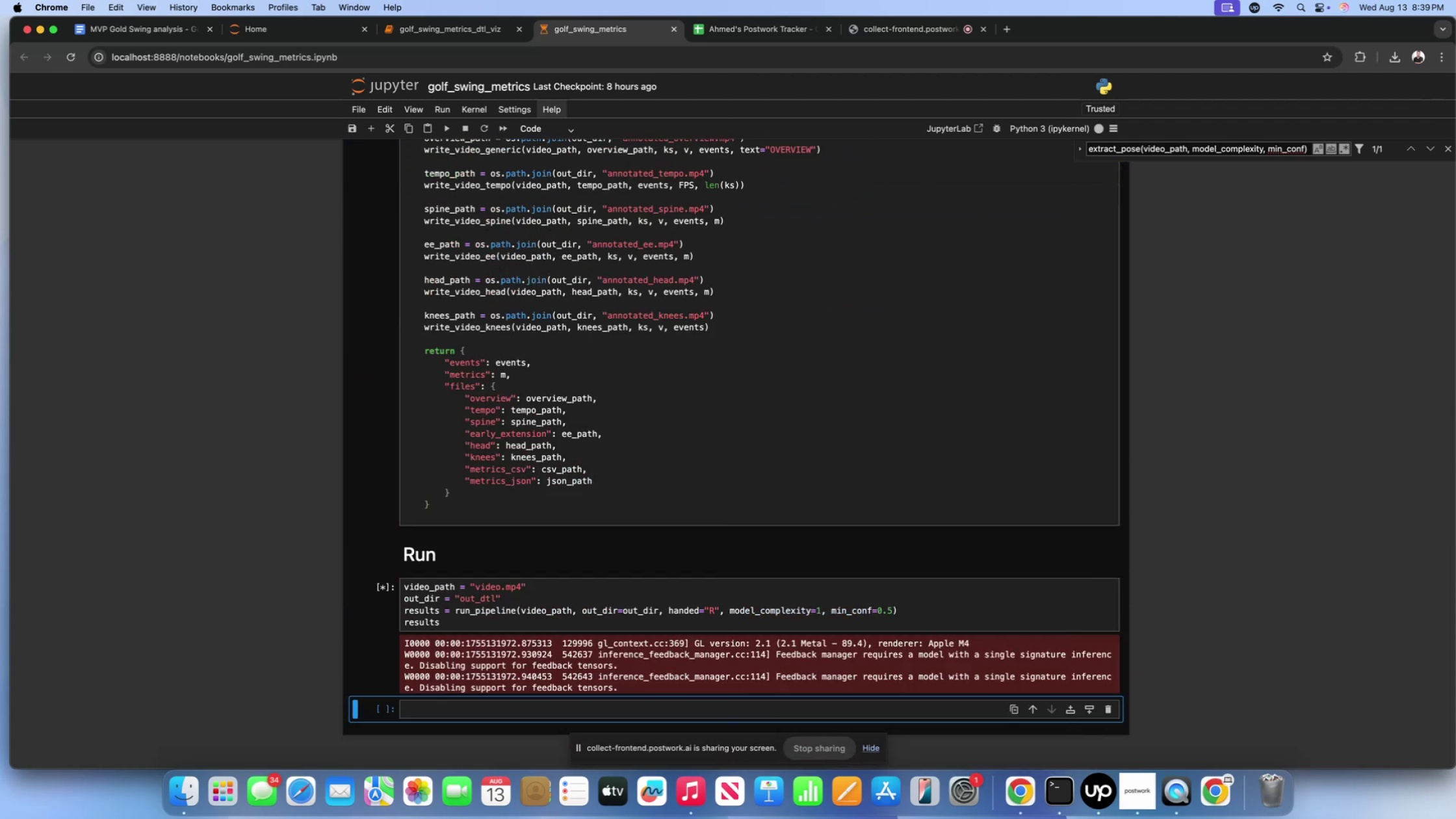 
scroll: coordinate [272, 404], scroll_direction: down, amount: 95.0
 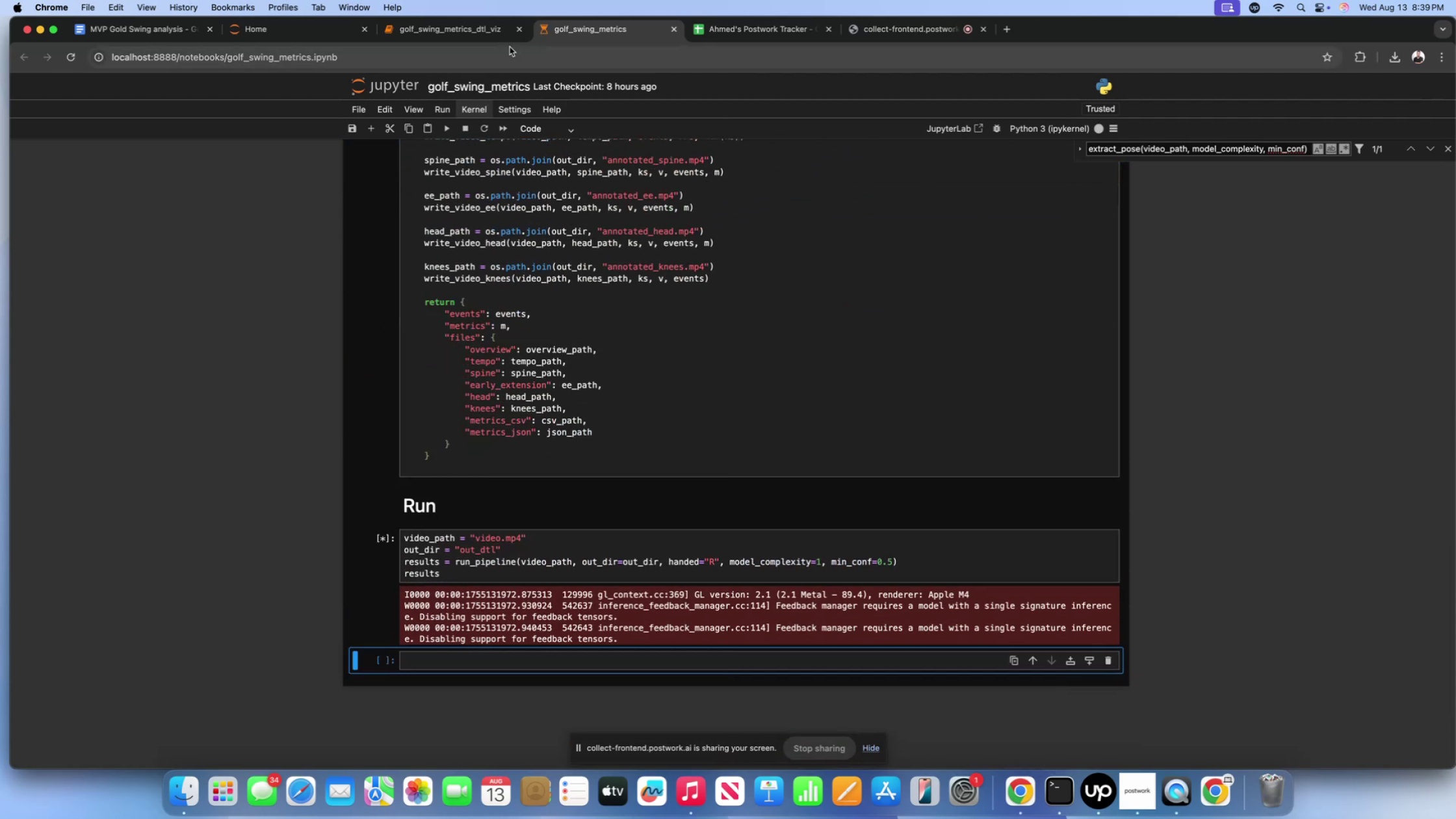 
left_click([517, 31])
 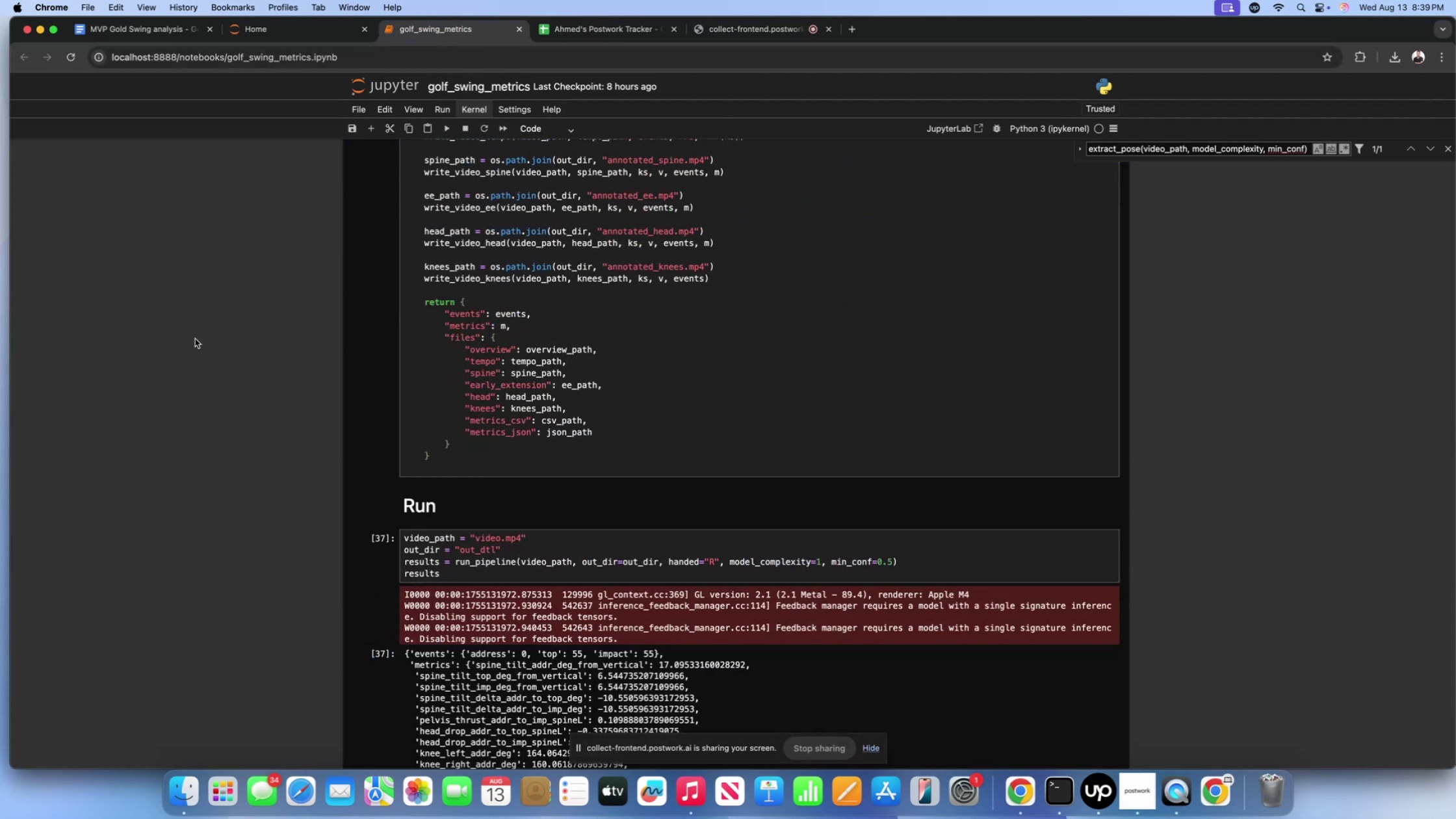 
scroll: coordinate [177, 354], scroll_direction: down, amount: 25.0
 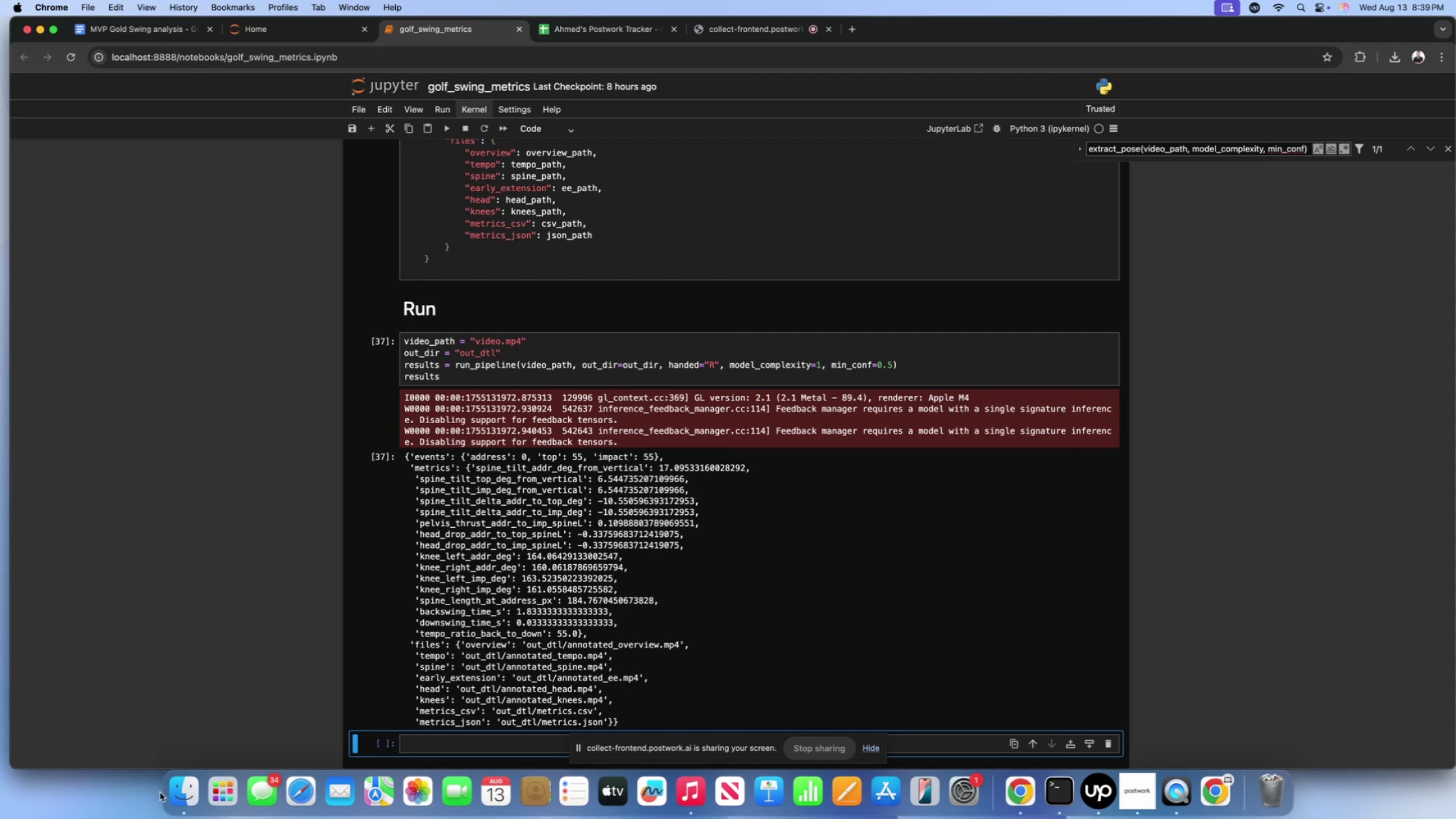 
left_click([174, 788])
 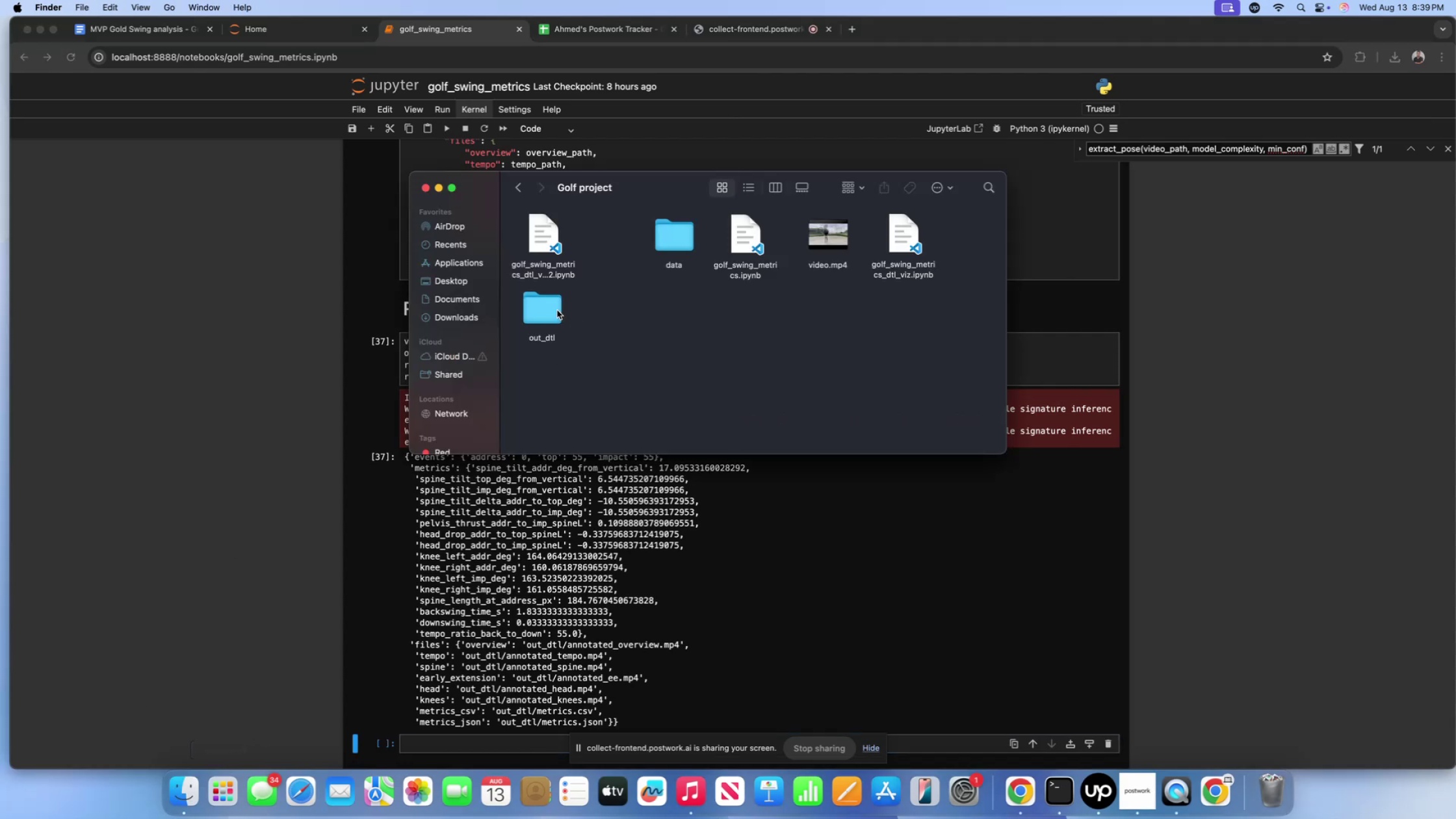 
double_click([545, 303])
 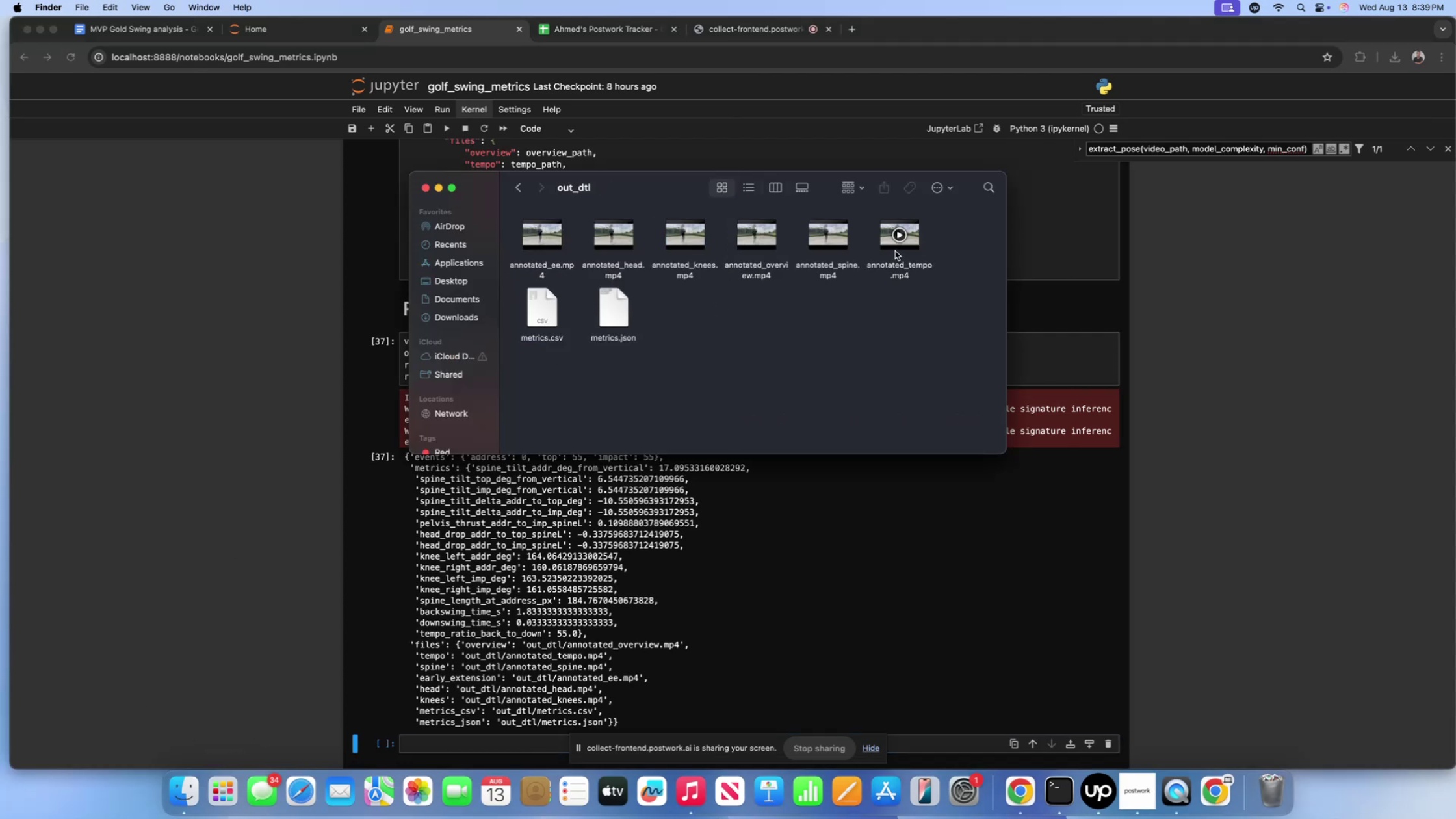 
double_click([895, 251])
 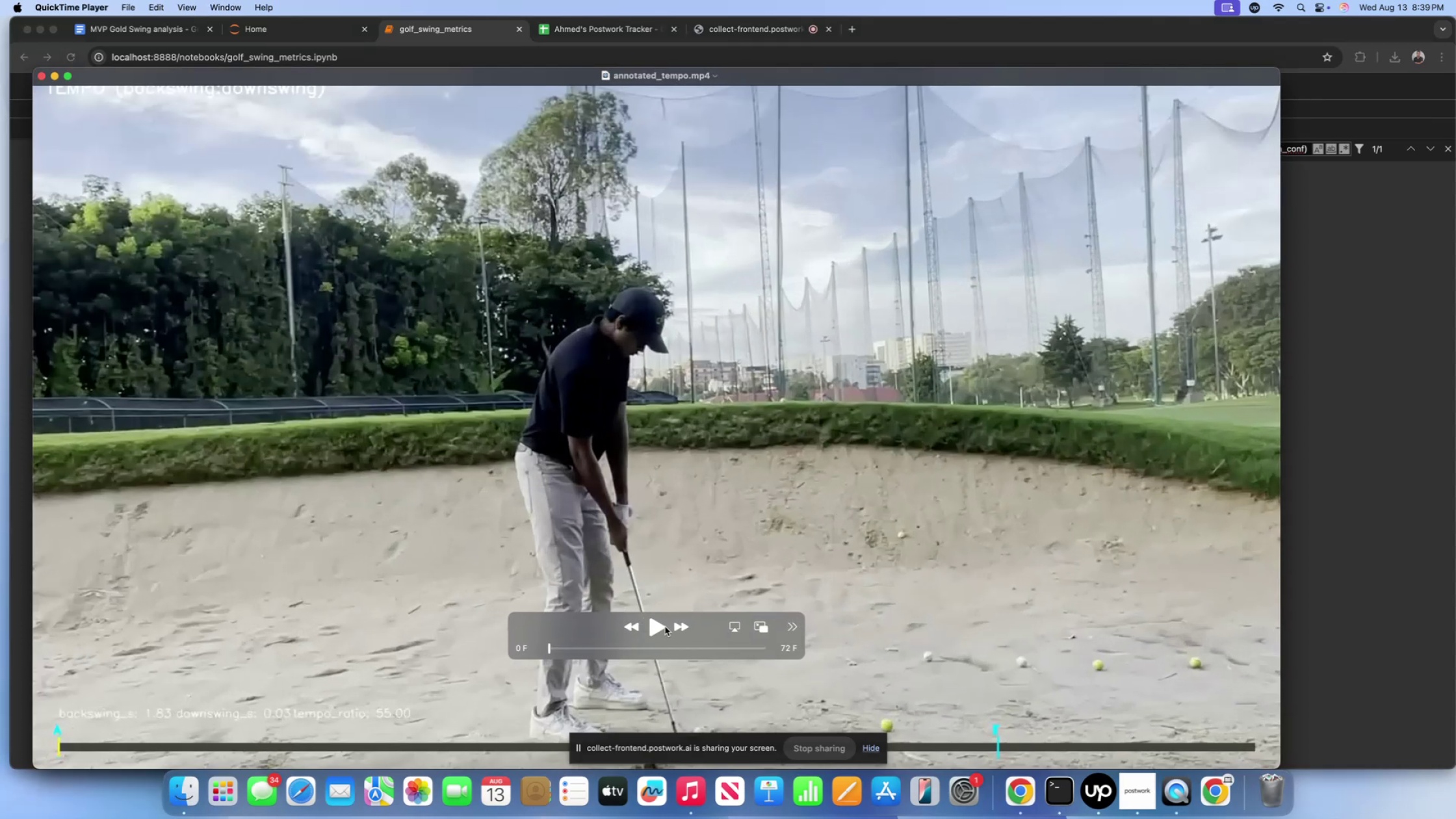 
left_click([665, 627])
 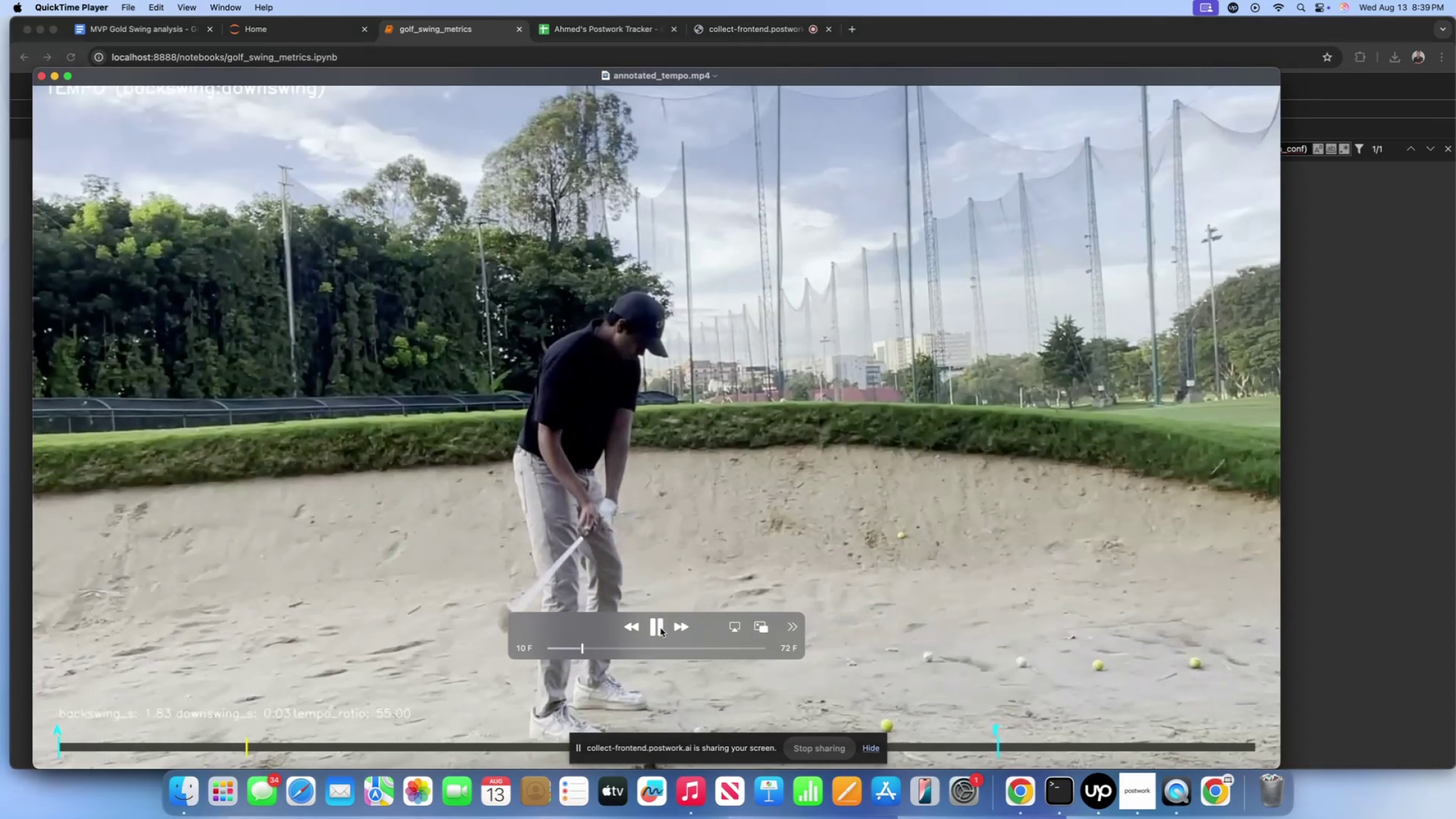 
left_click([660, 628])
 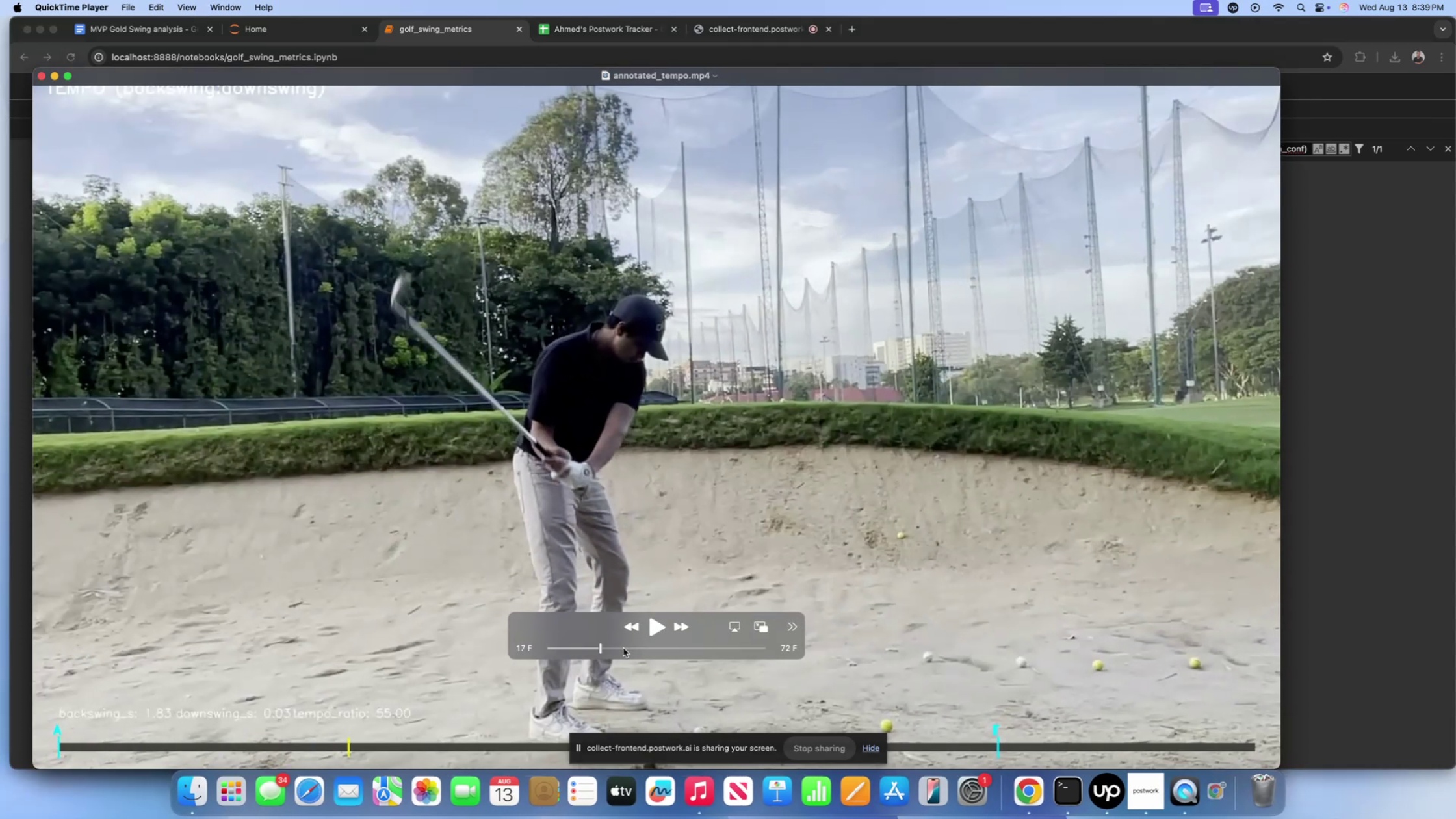 
left_click_drag(start_coordinate=[600, 649], to_coordinate=[576, 652])
 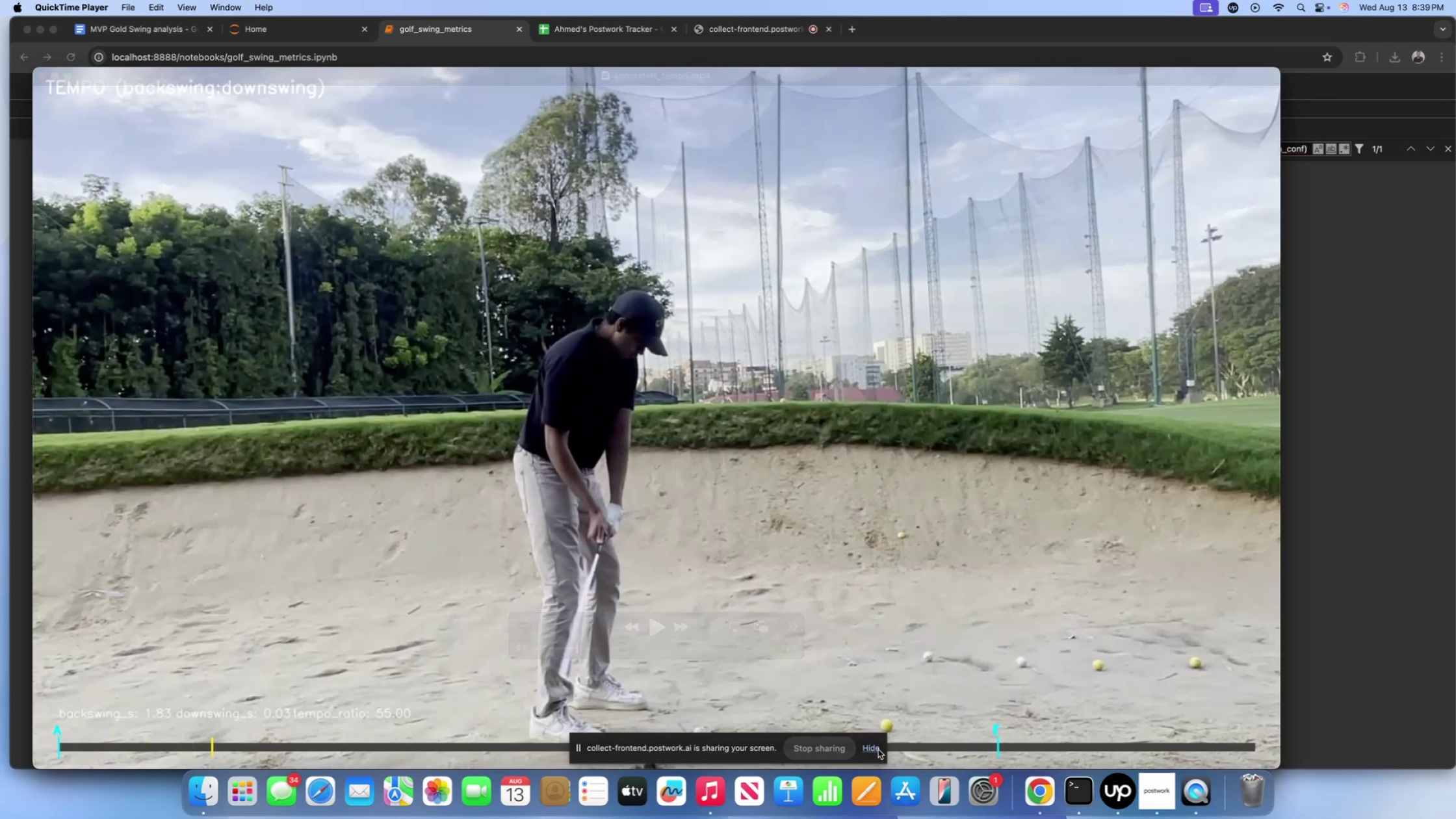 
left_click([876, 749])
 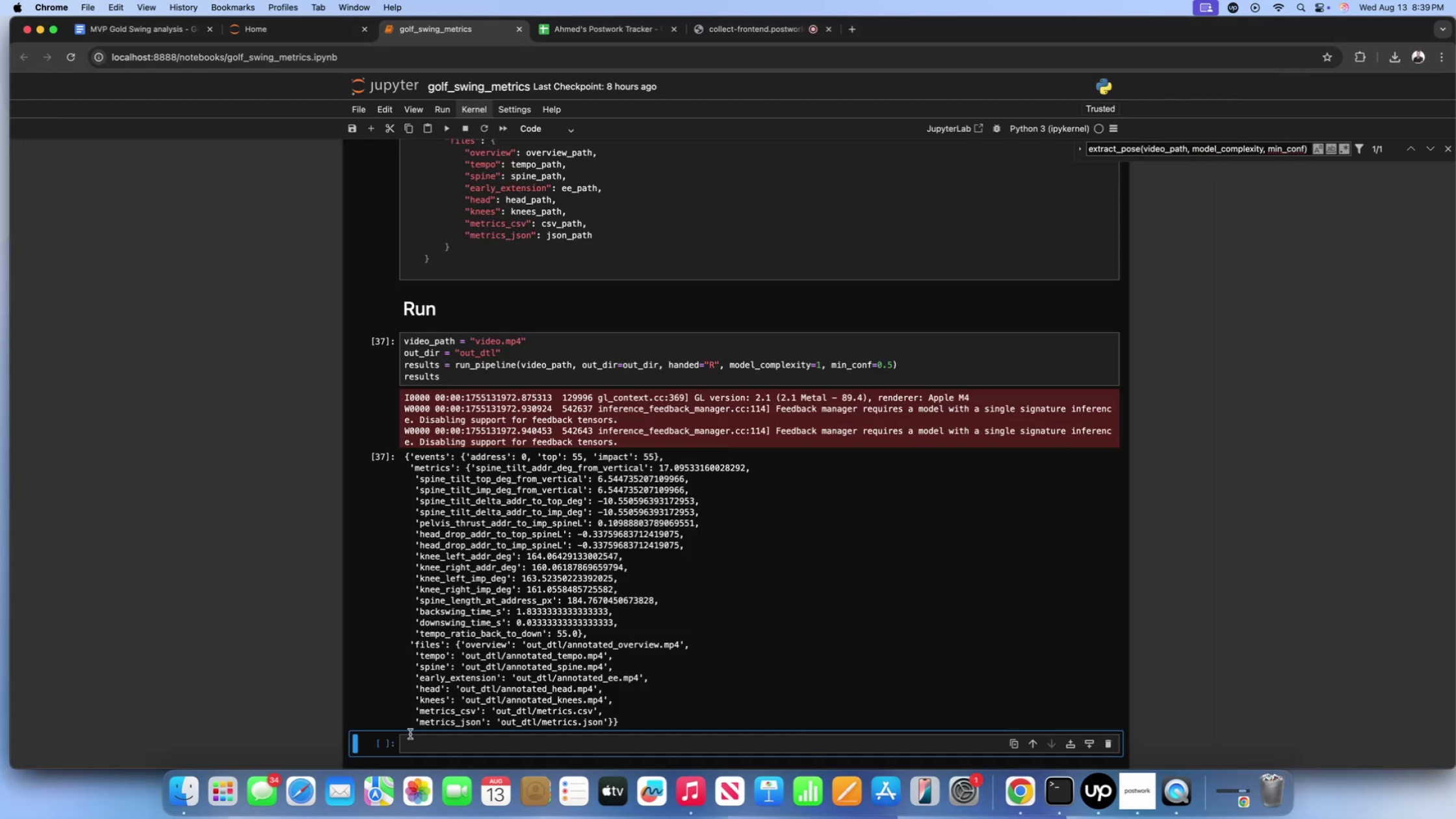 
left_click([181, 794])
 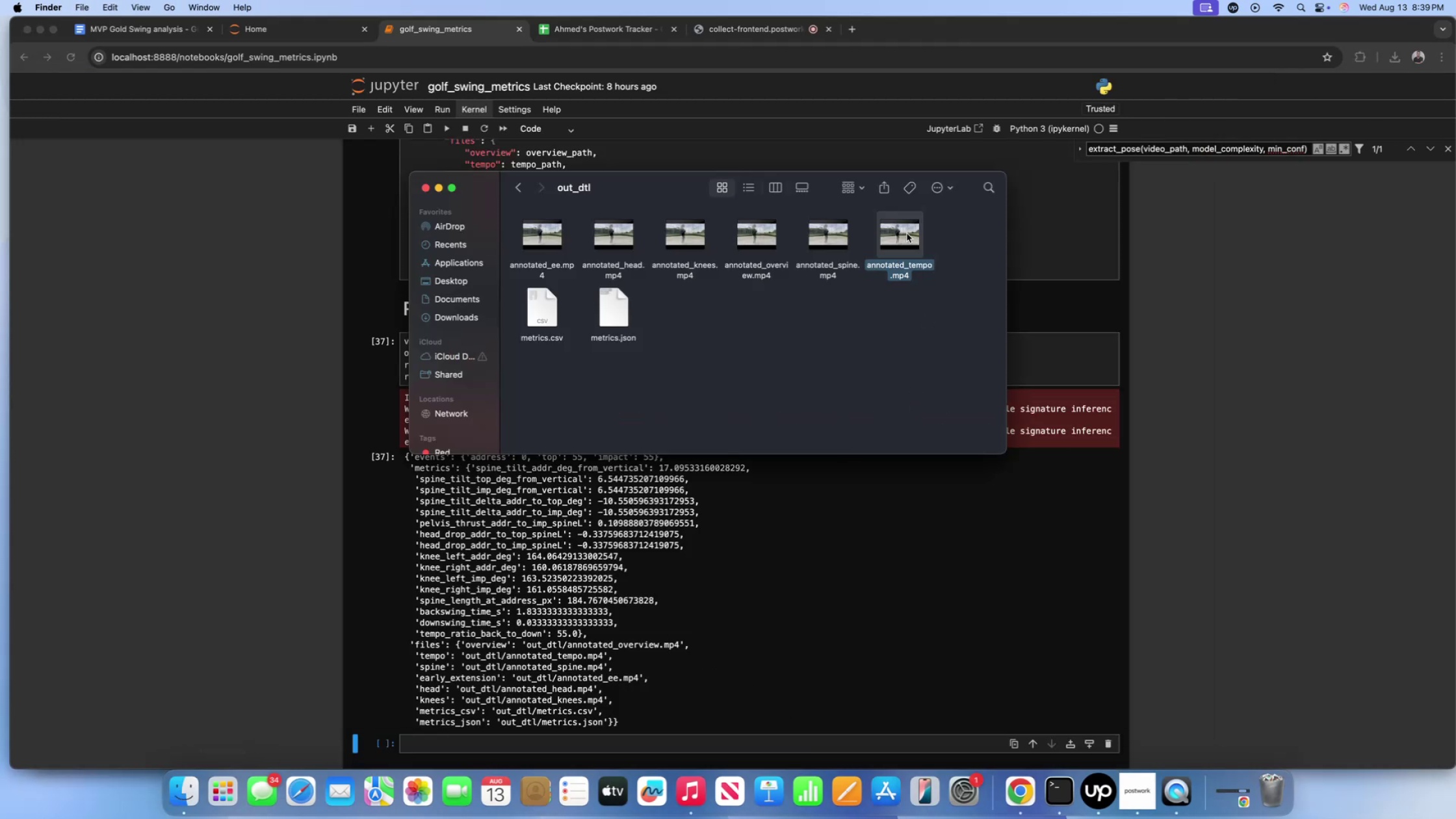 
double_click([907, 233])
 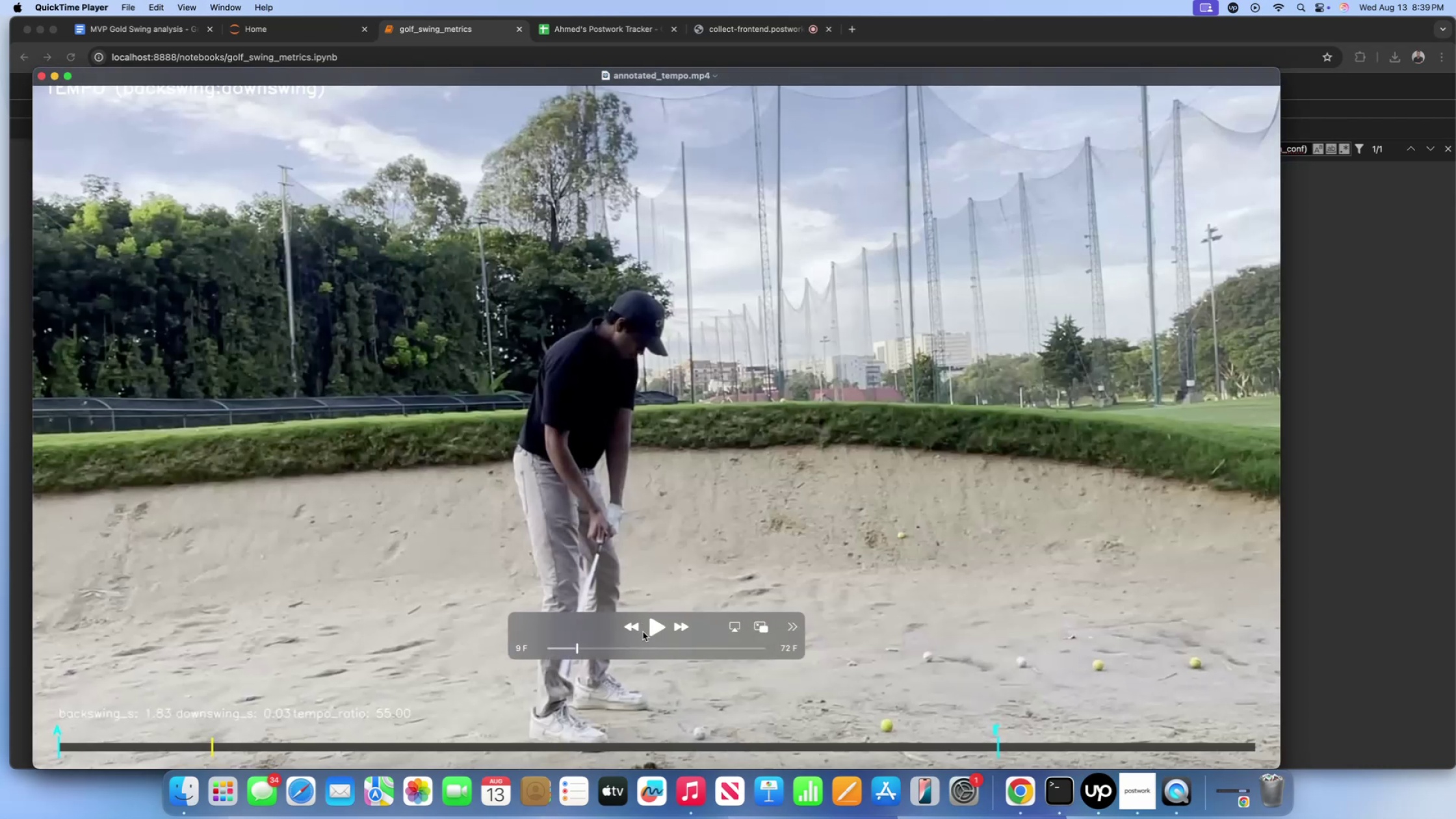 
left_click([658, 626])
 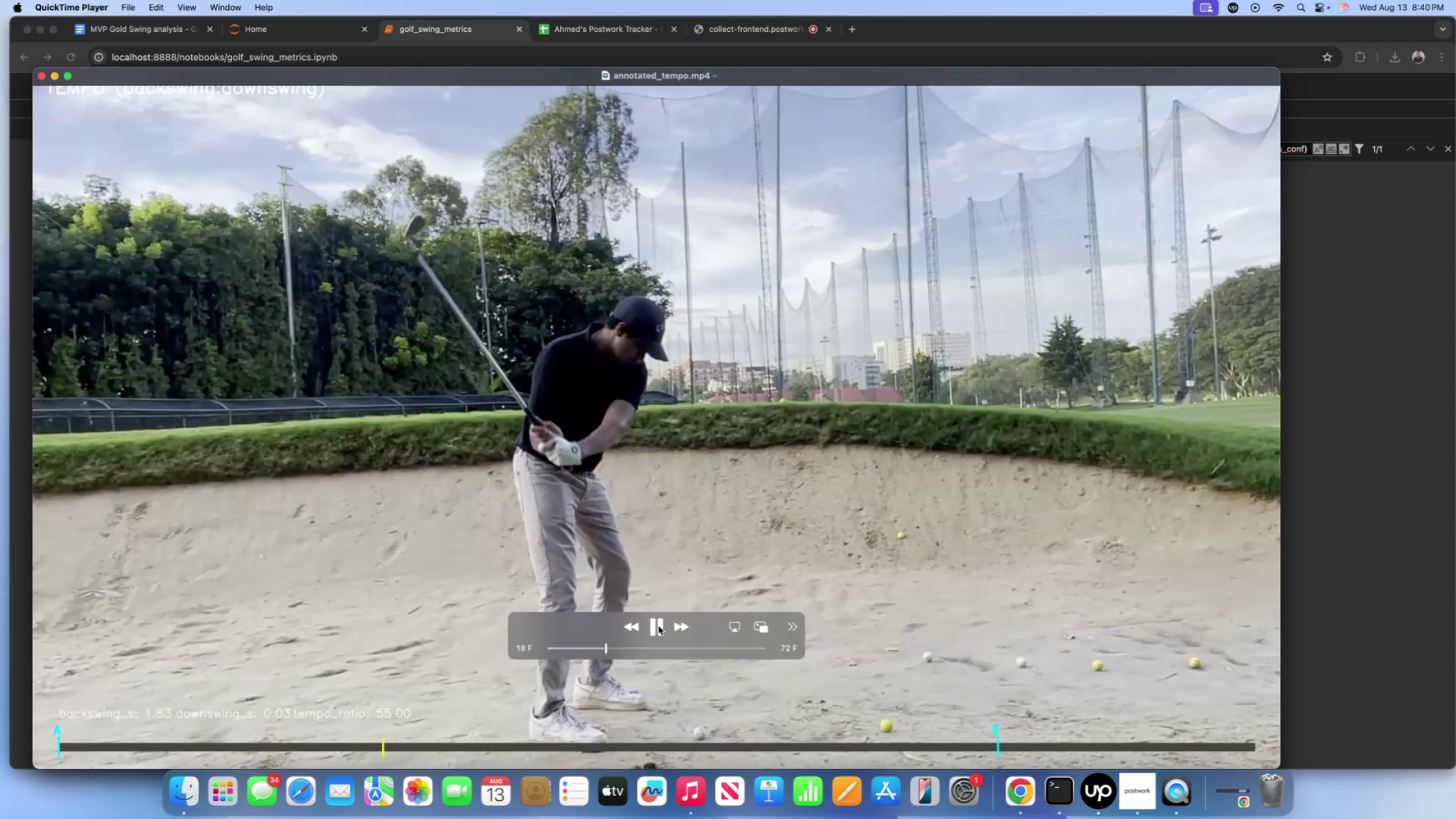 
left_click([658, 626])
 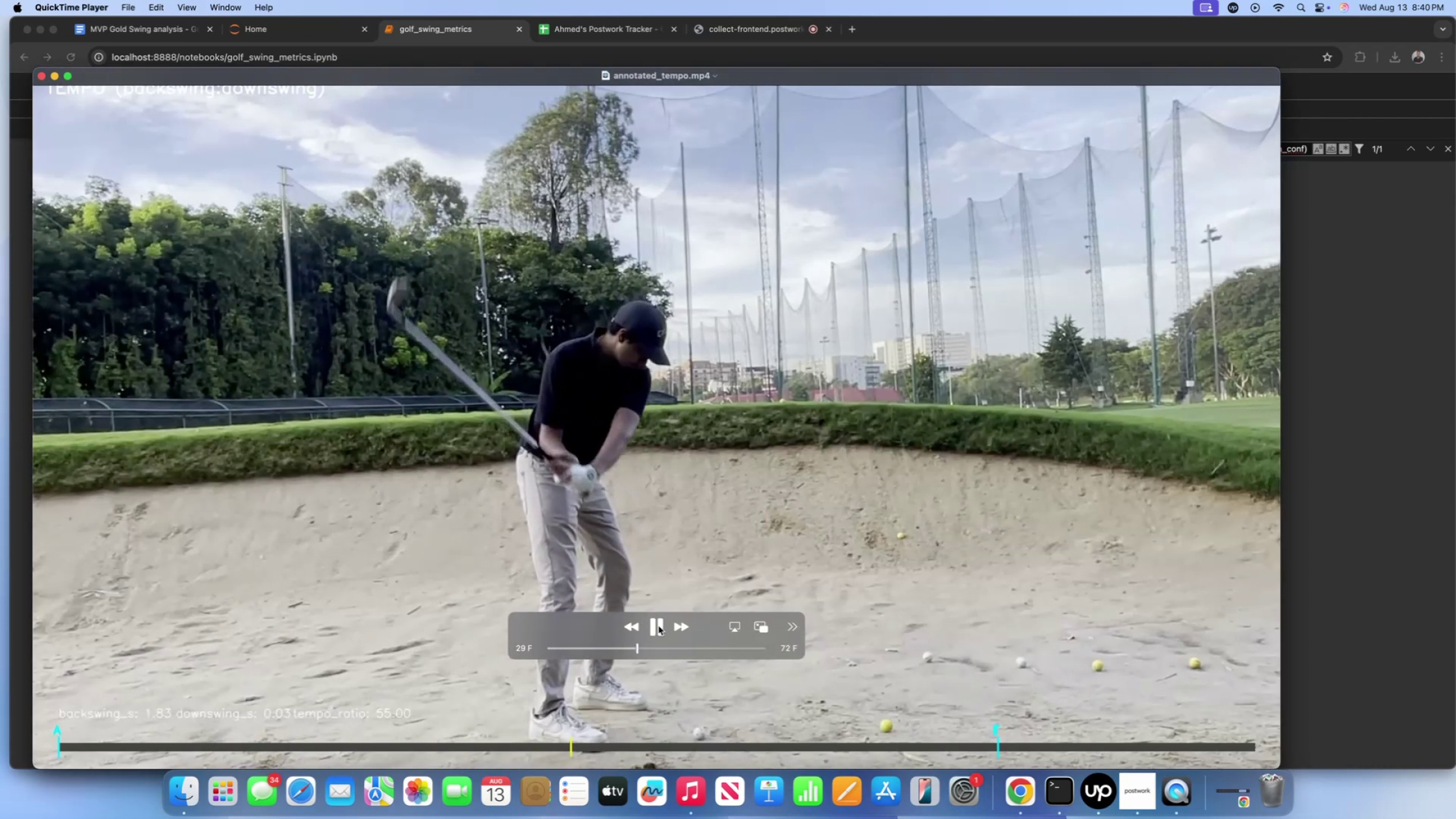 
double_click([658, 626])
 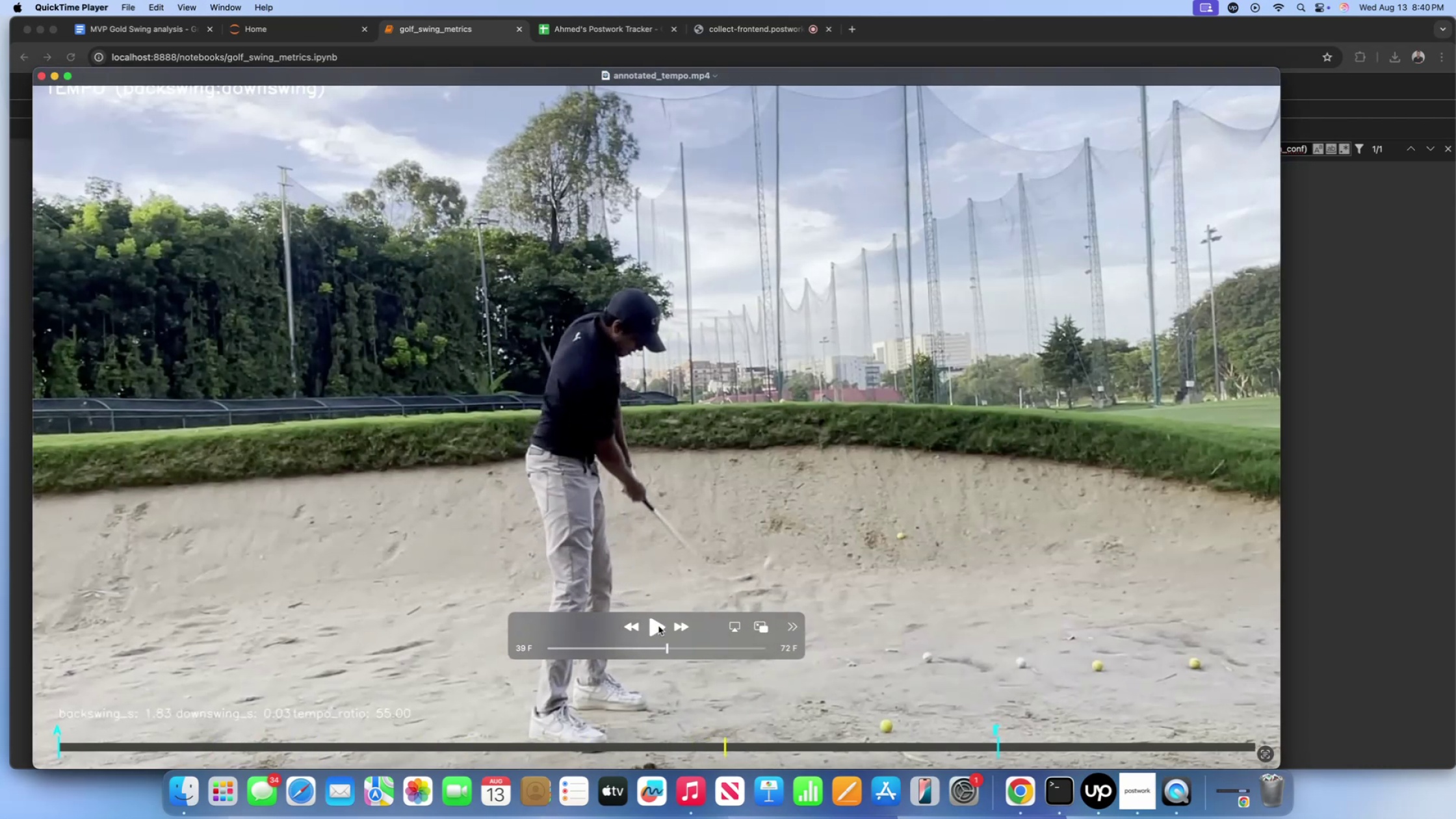 
left_click([658, 626])
 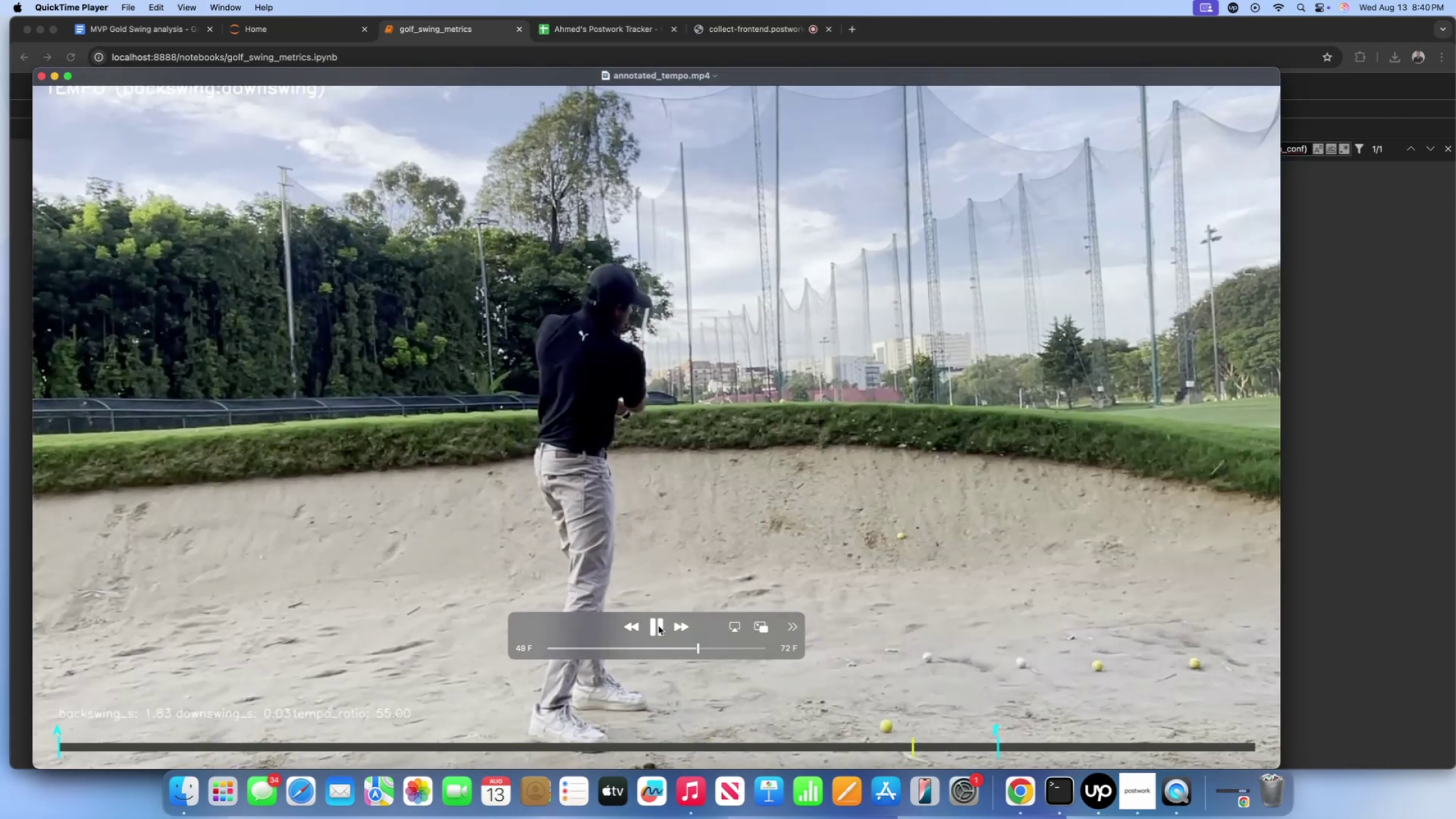 
left_click([658, 626])
 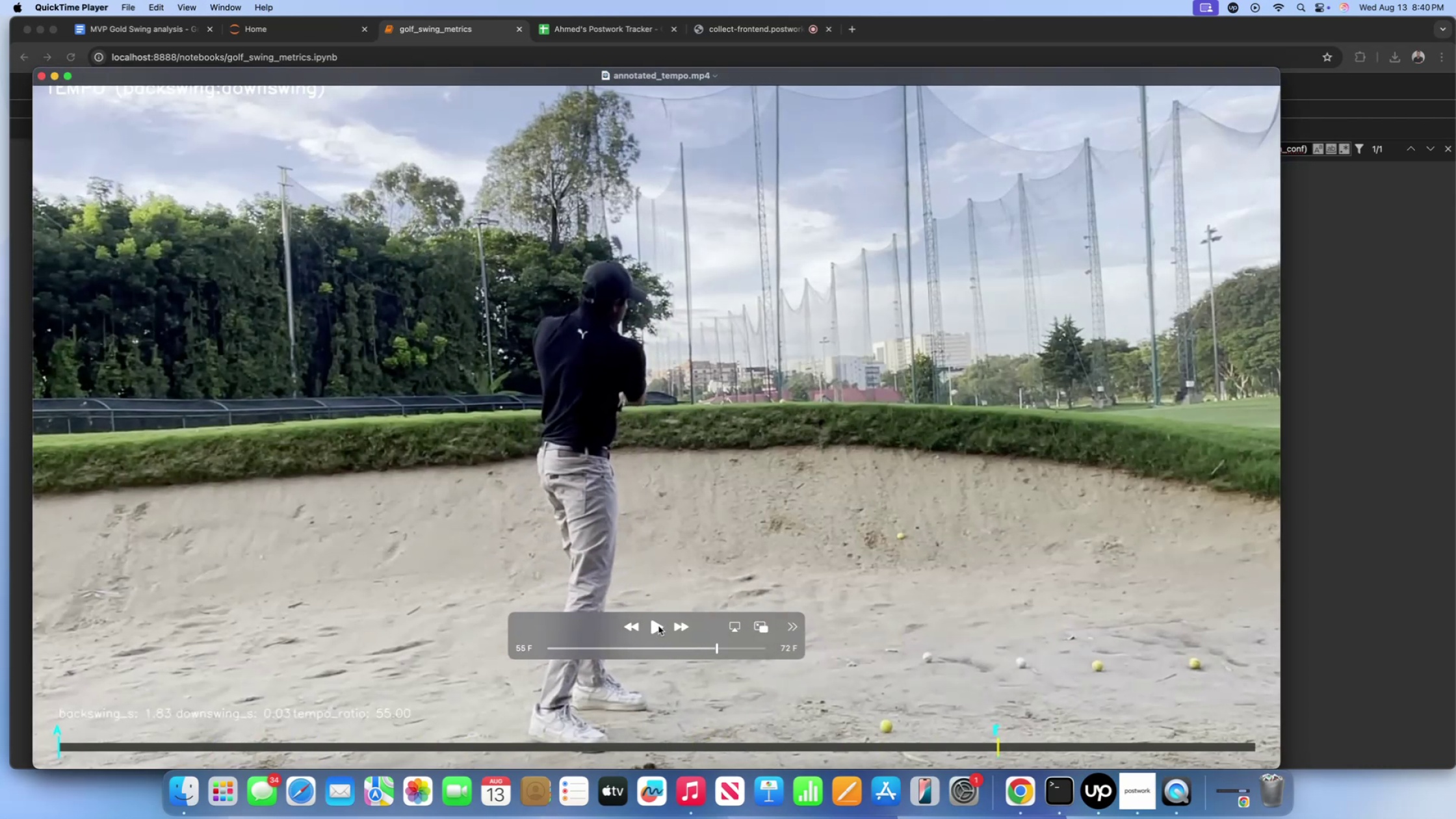 
double_click([658, 626])
 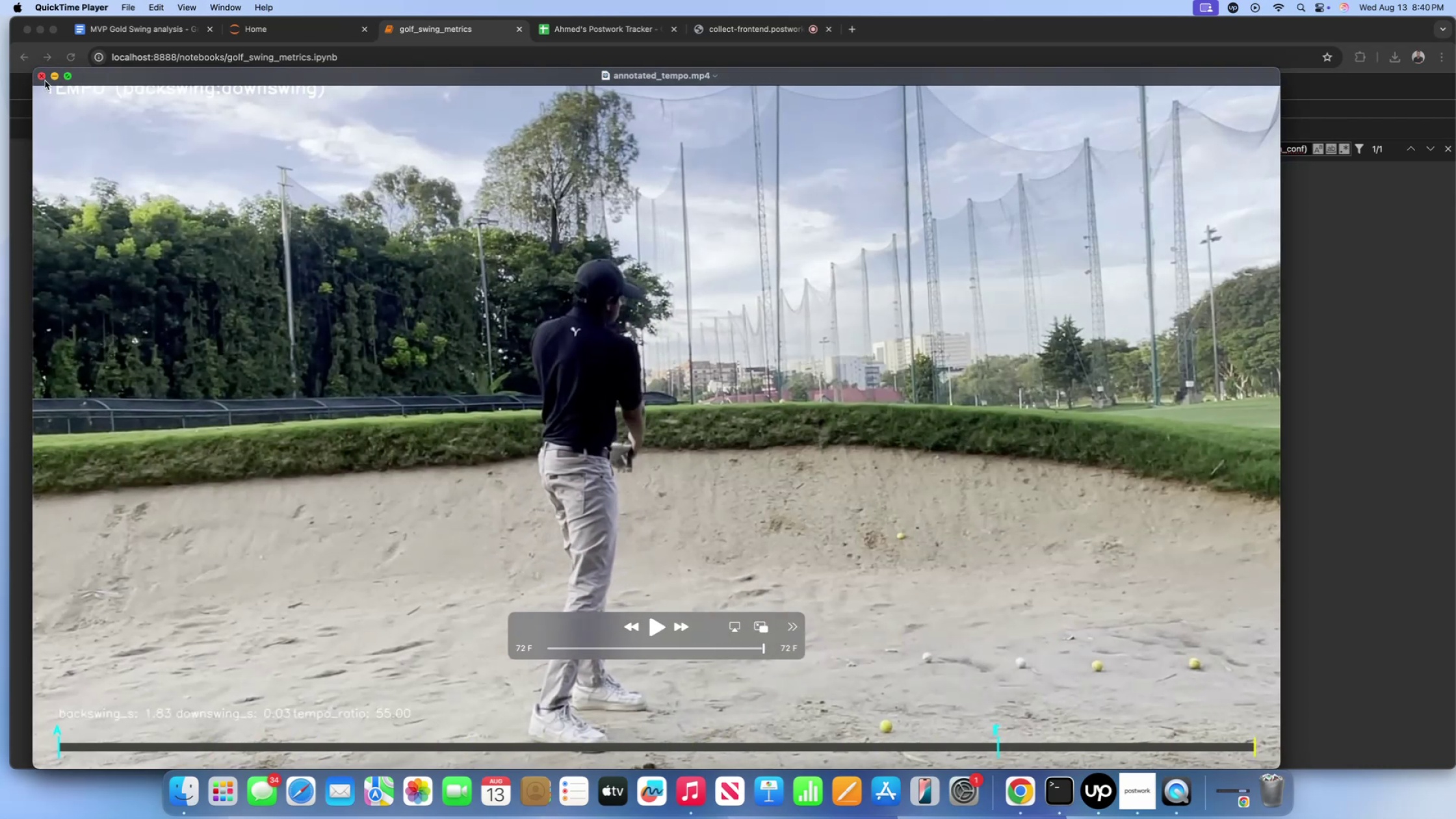 
left_click([44, 79])
 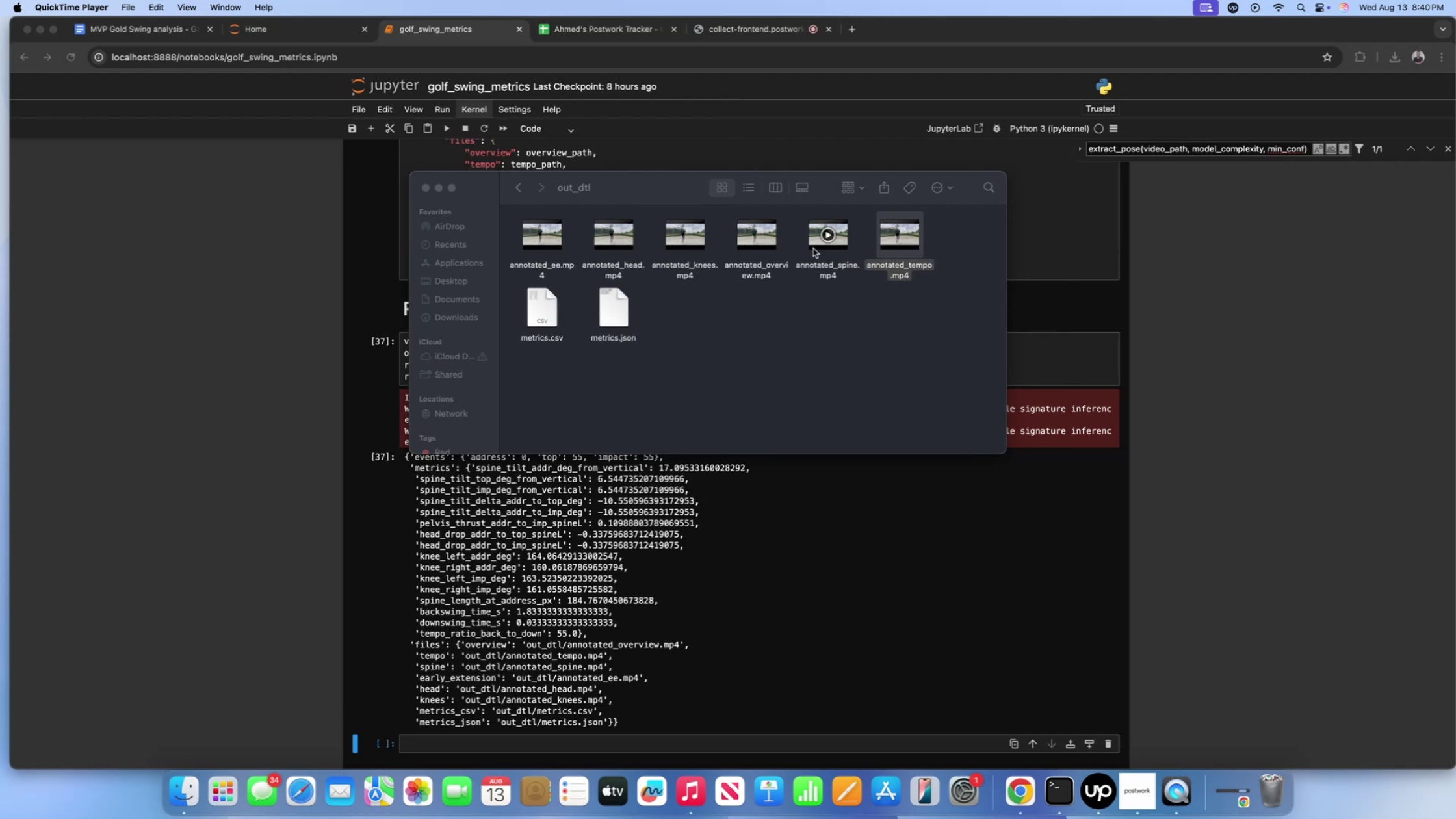 
double_click([822, 250])
 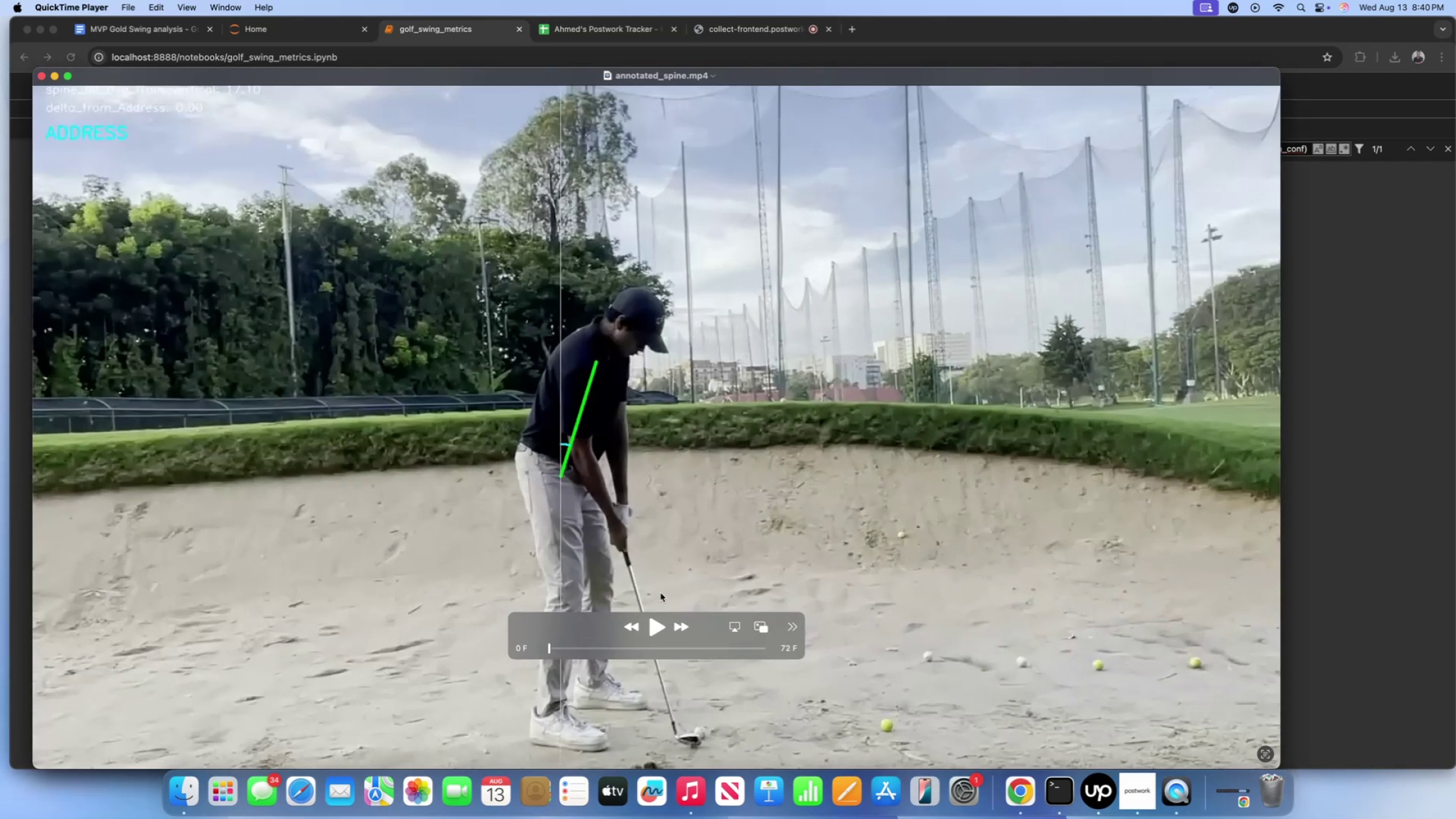 
left_click([656, 631])
 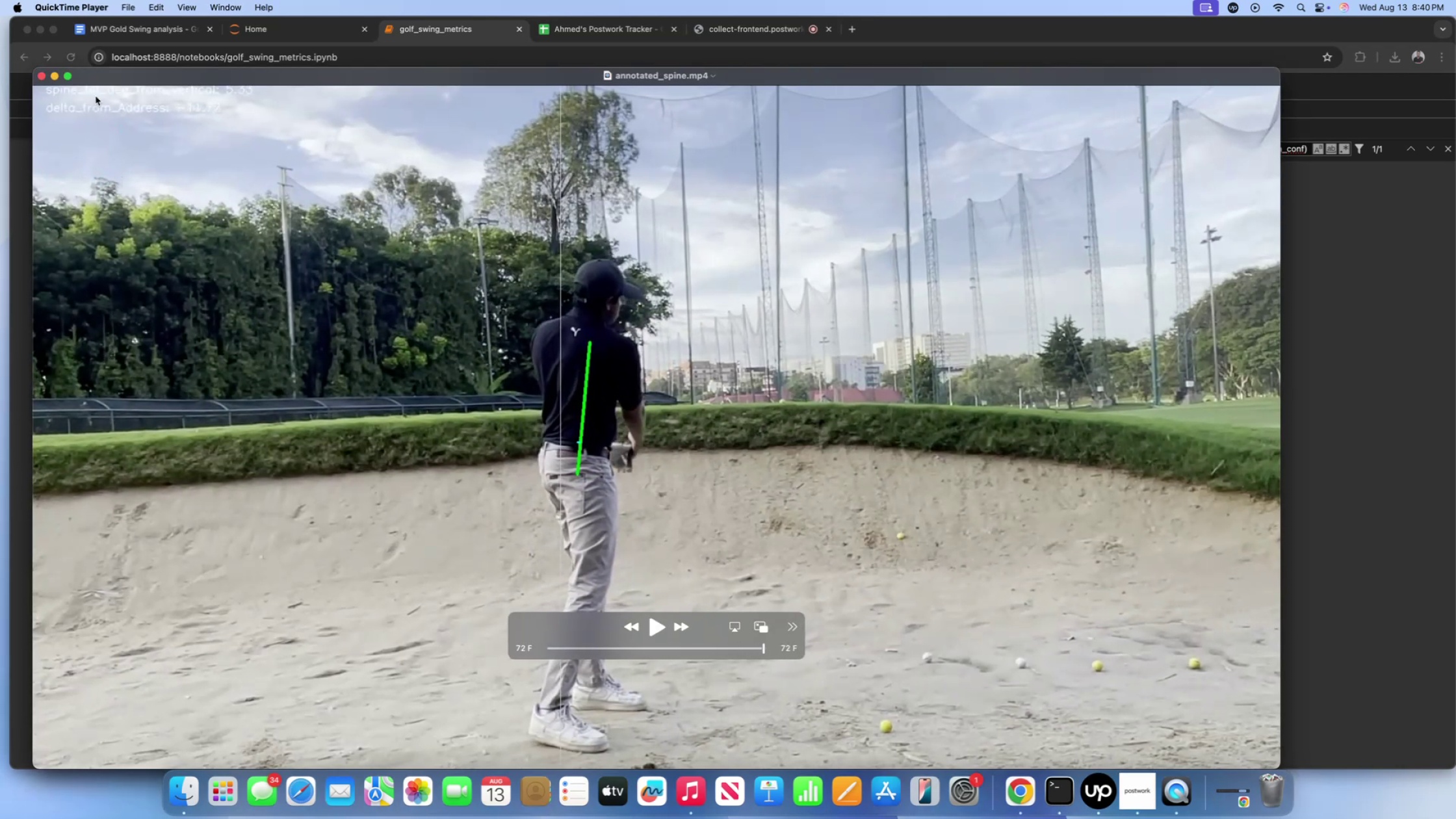 
left_click([44, 79])
 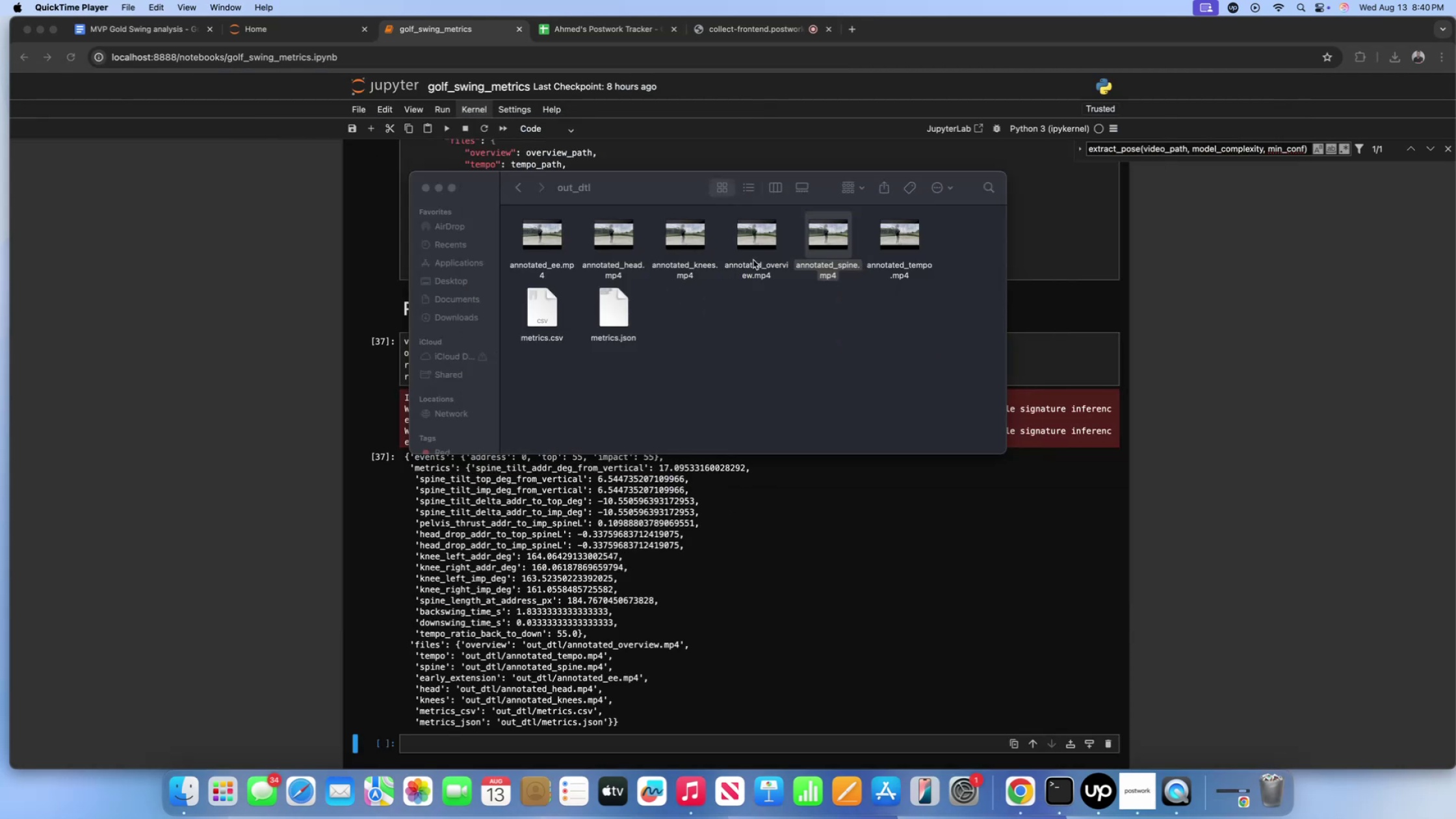 
double_click([755, 256])
 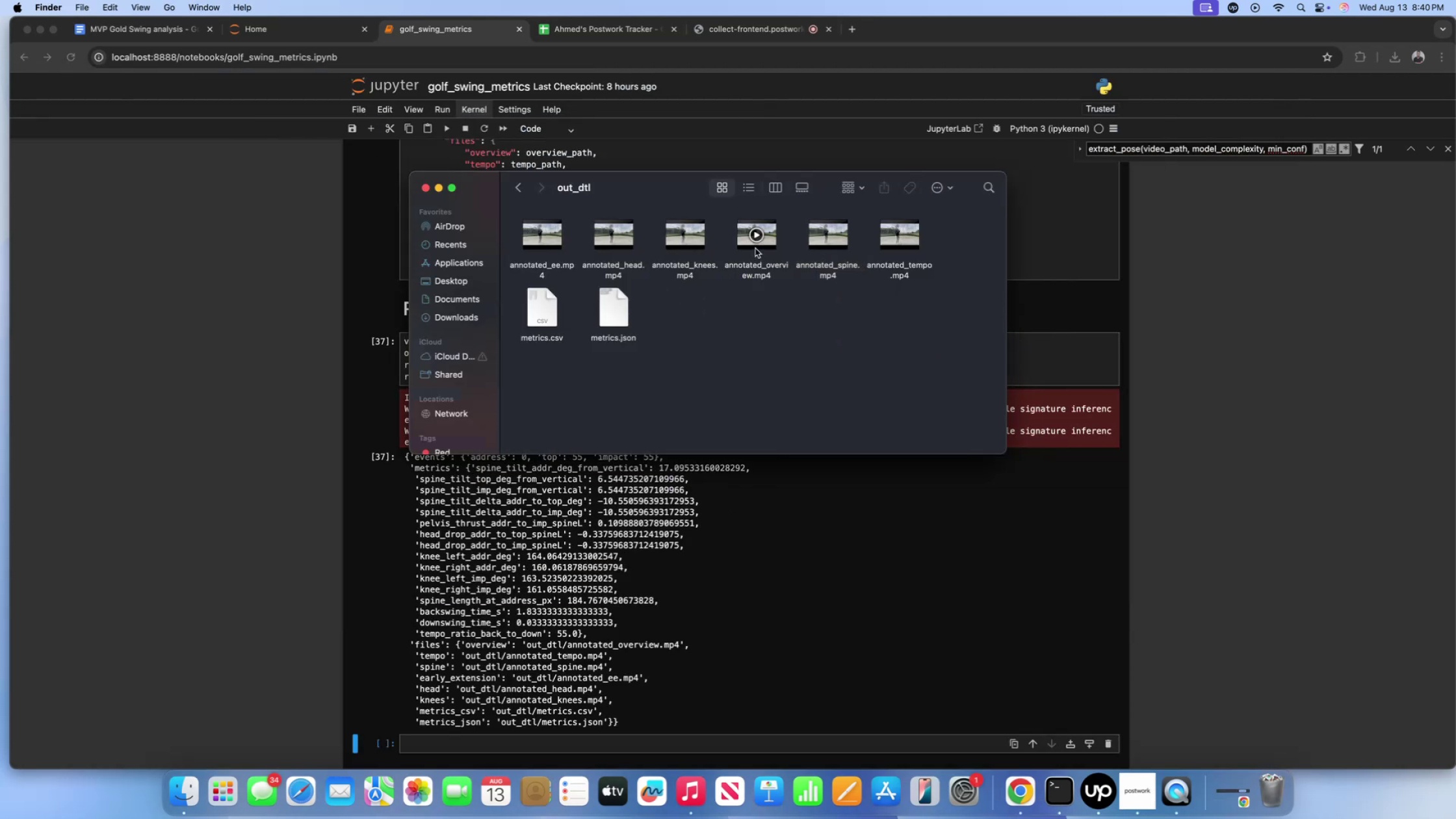 
triple_click([755, 248])
 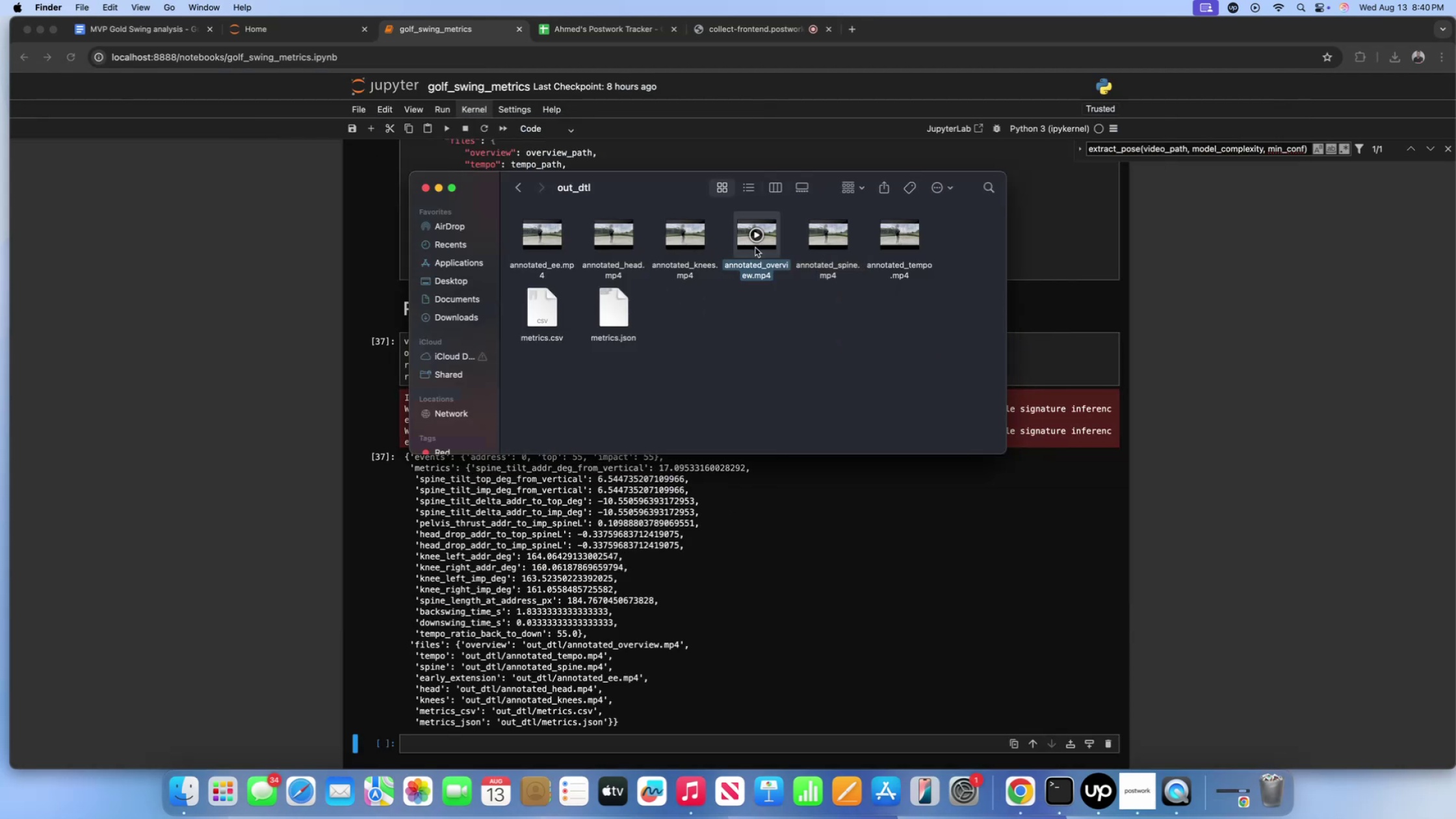 
triple_click([755, 248])
 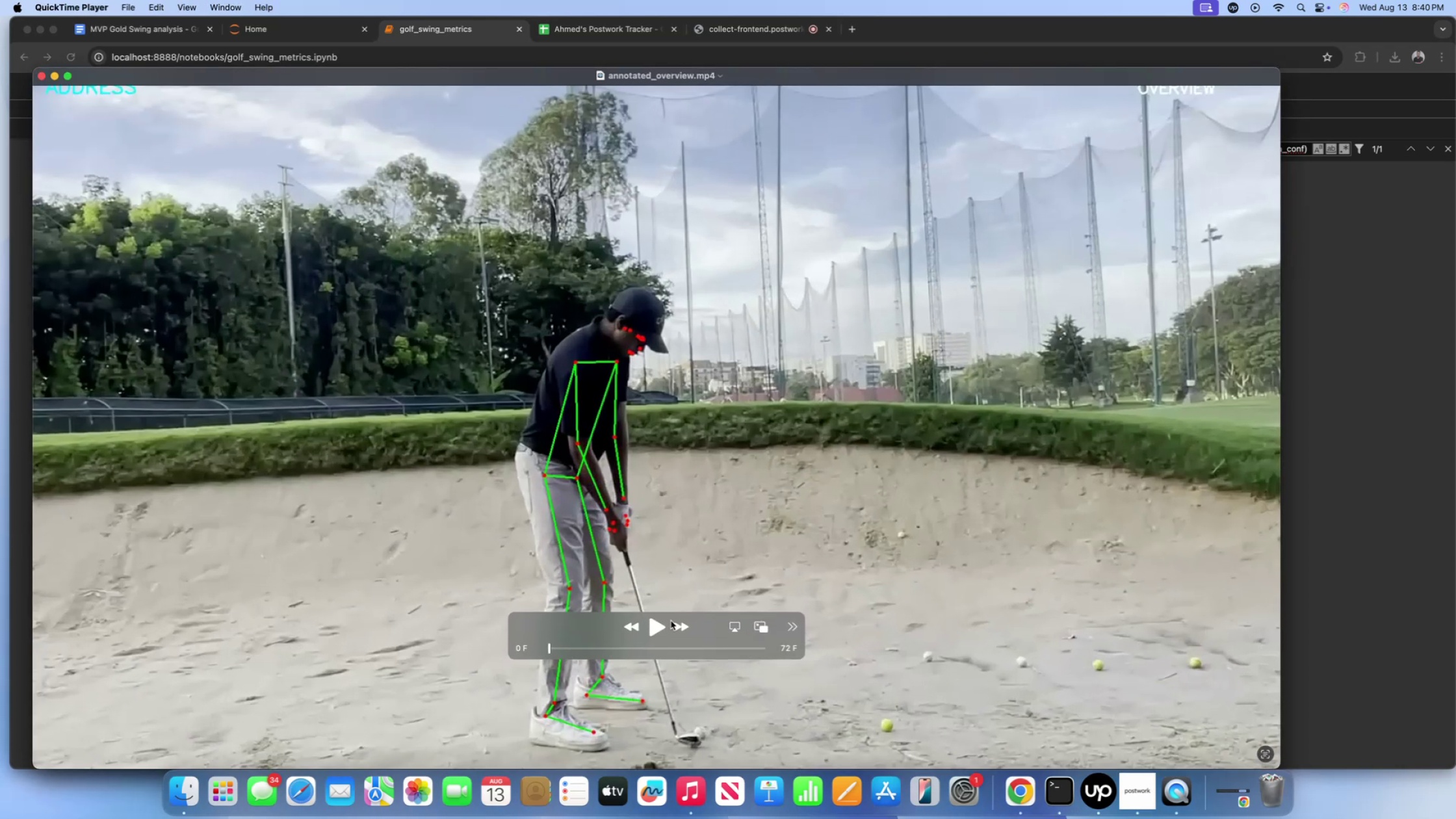 
left_click([658, 624])
 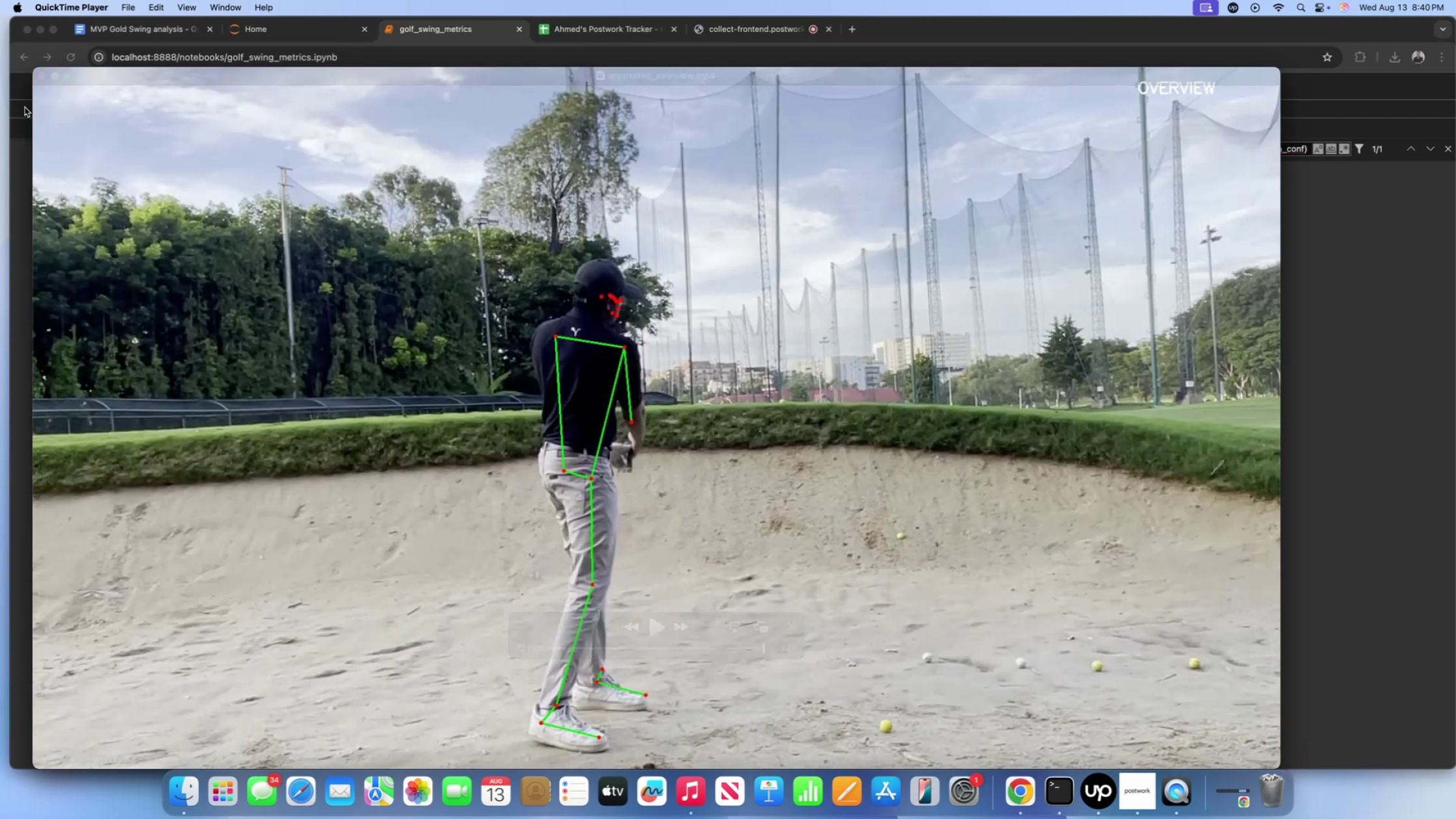 
double_click([44, 79])
 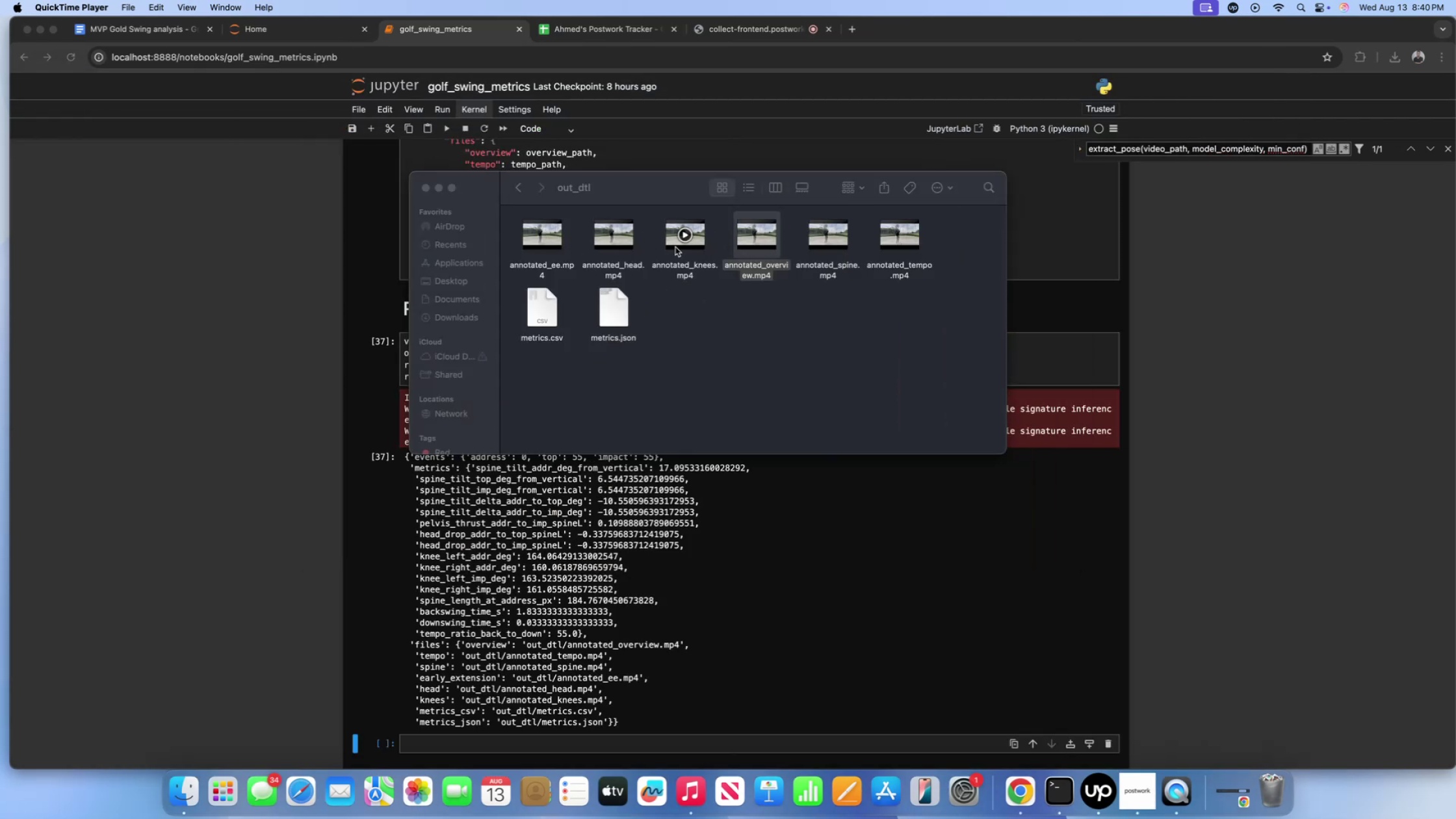 
double_click([676, 247])
 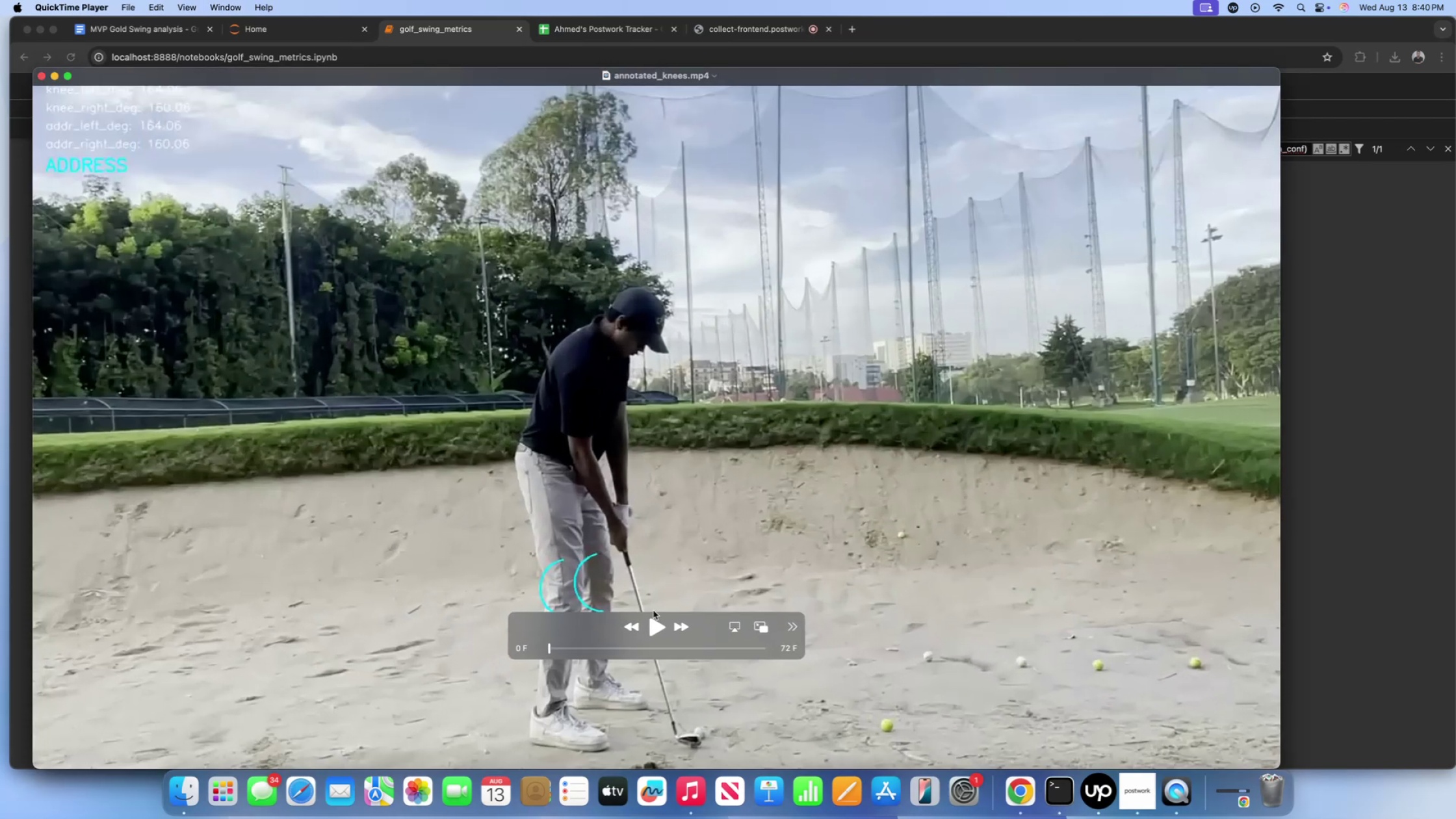 
left_click([649, 630])
 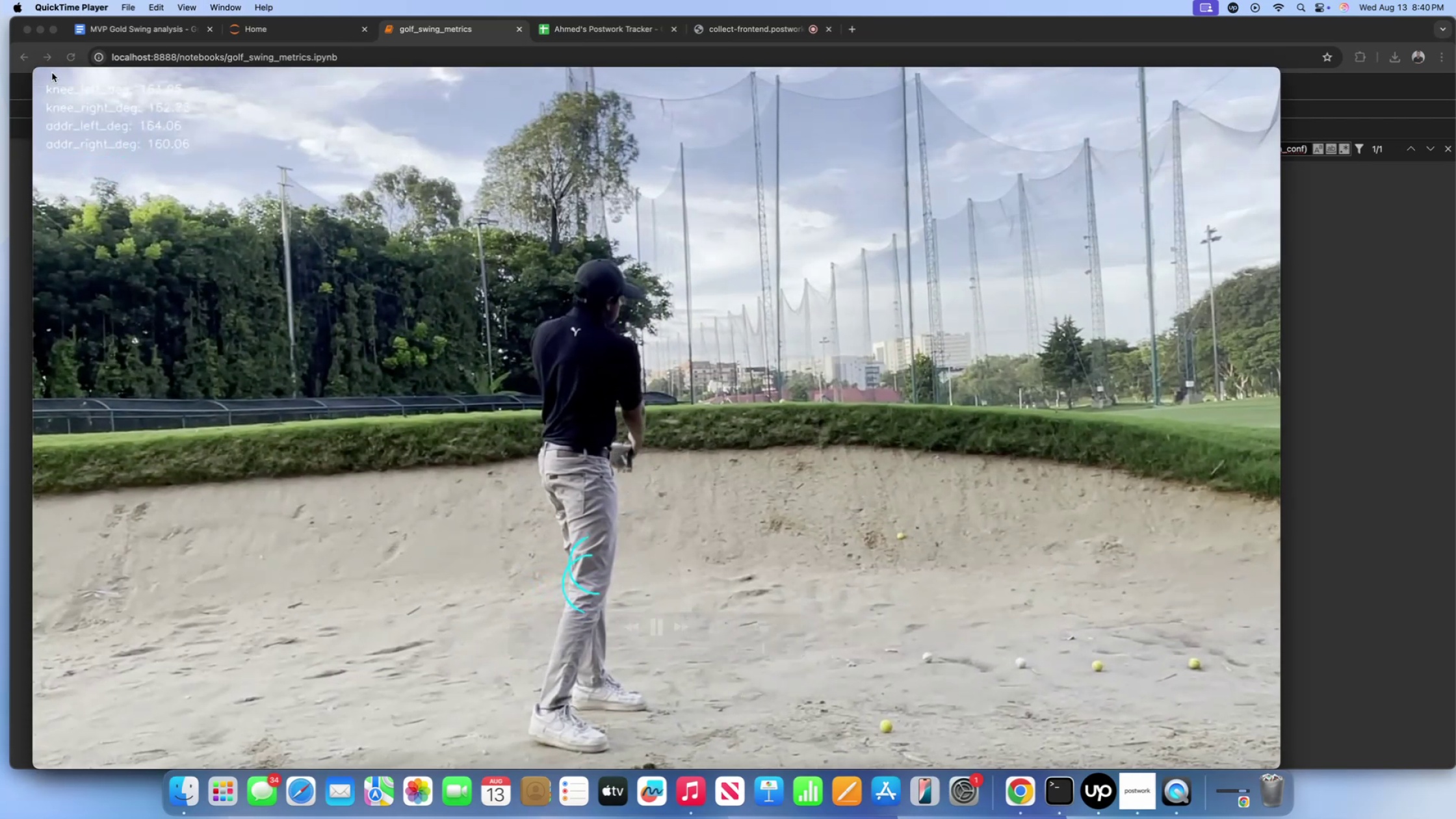 
left_click([44, 77])
 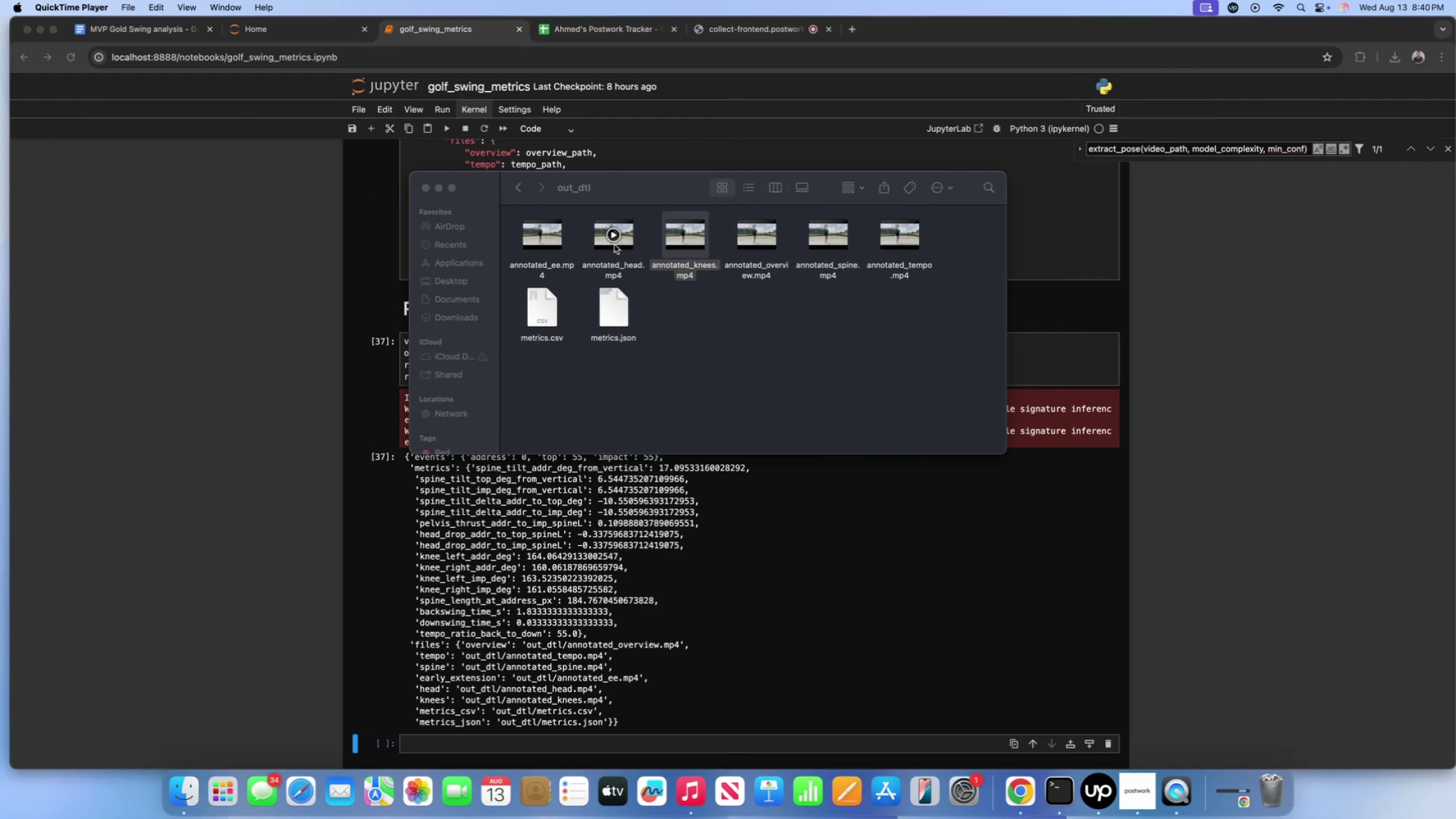 
double_click([614, 244])
 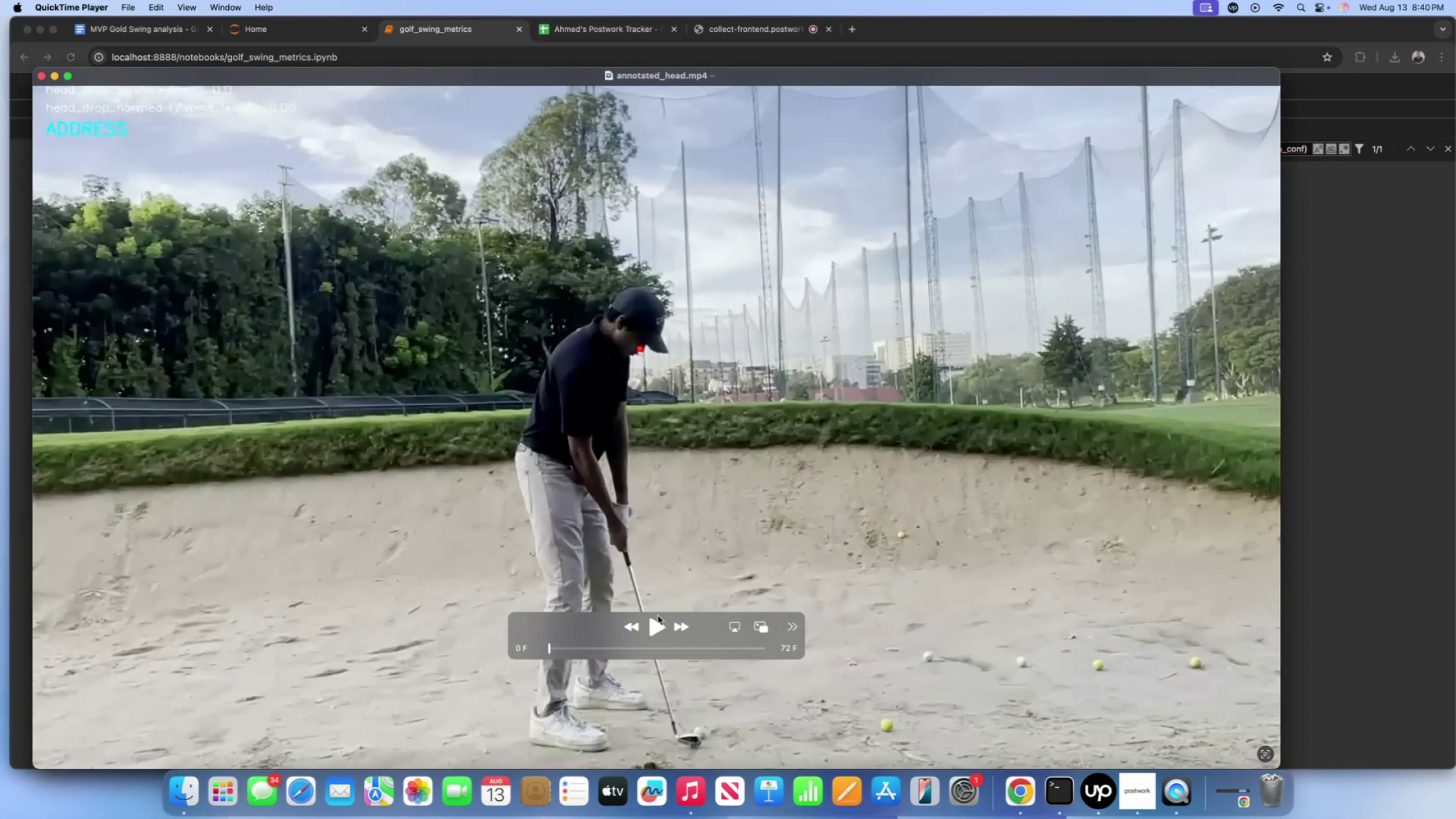 
left_click([655, 623])
 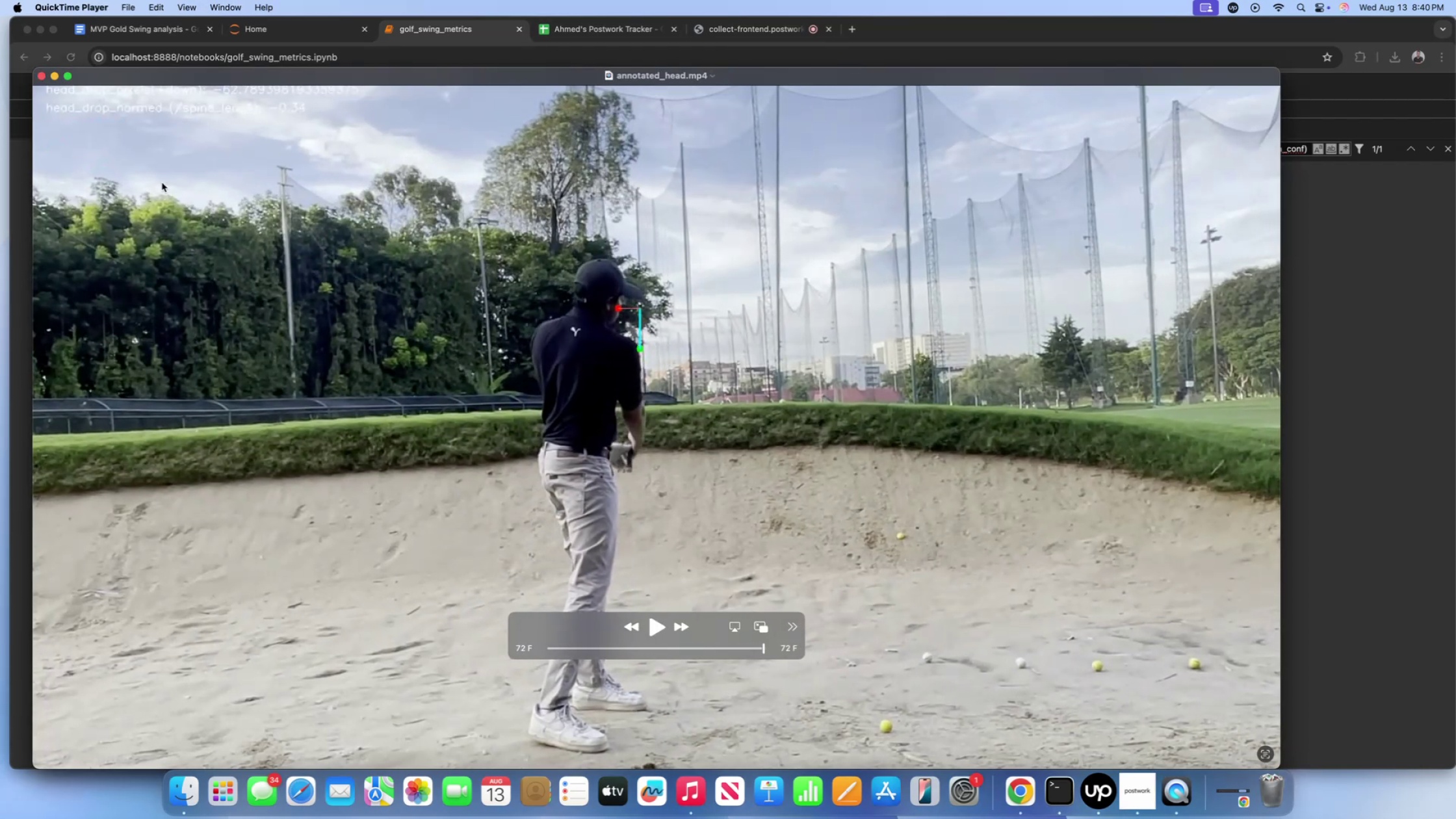 
left_click([43, 83])
 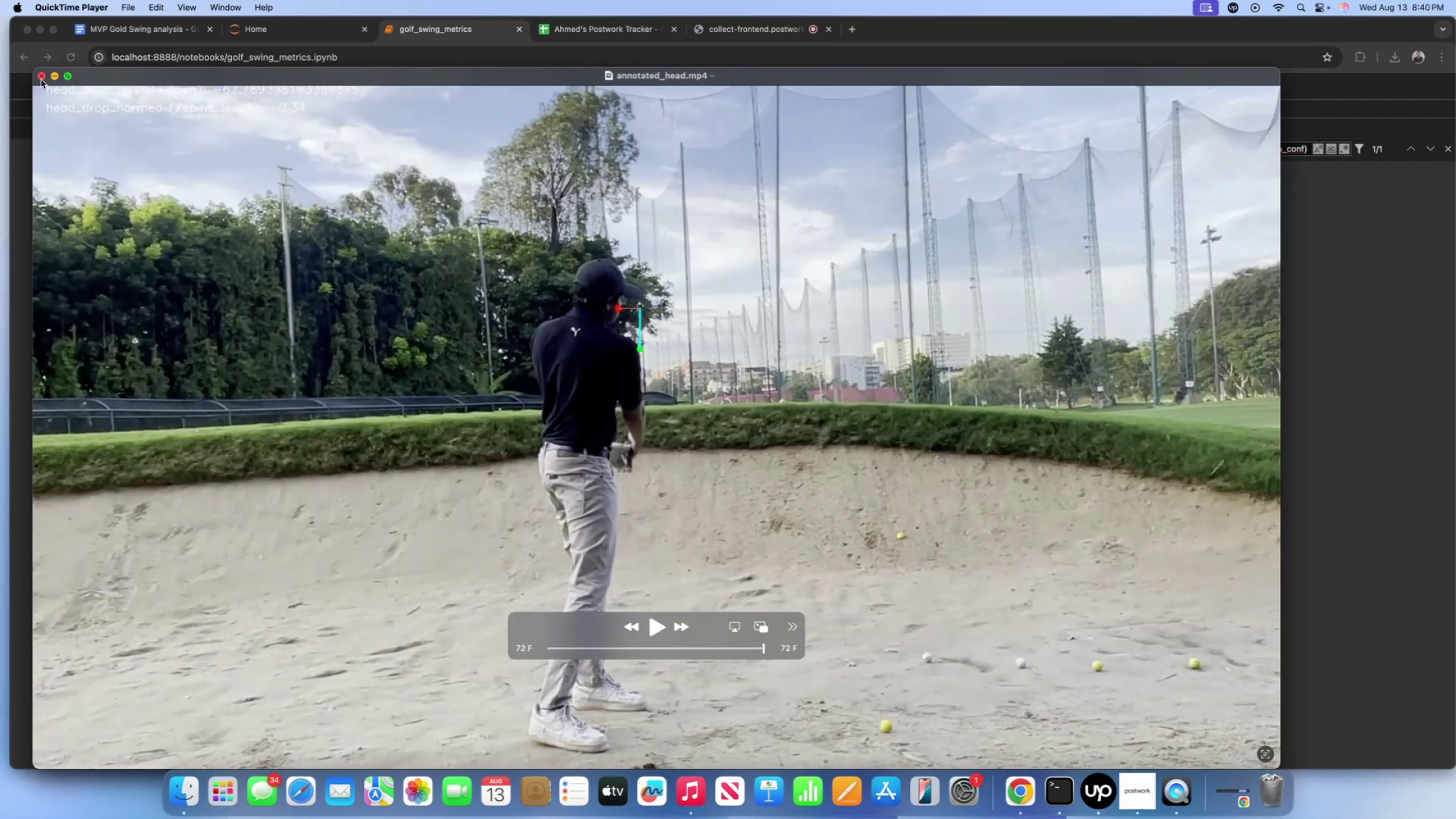 
double_click([41, 79])
 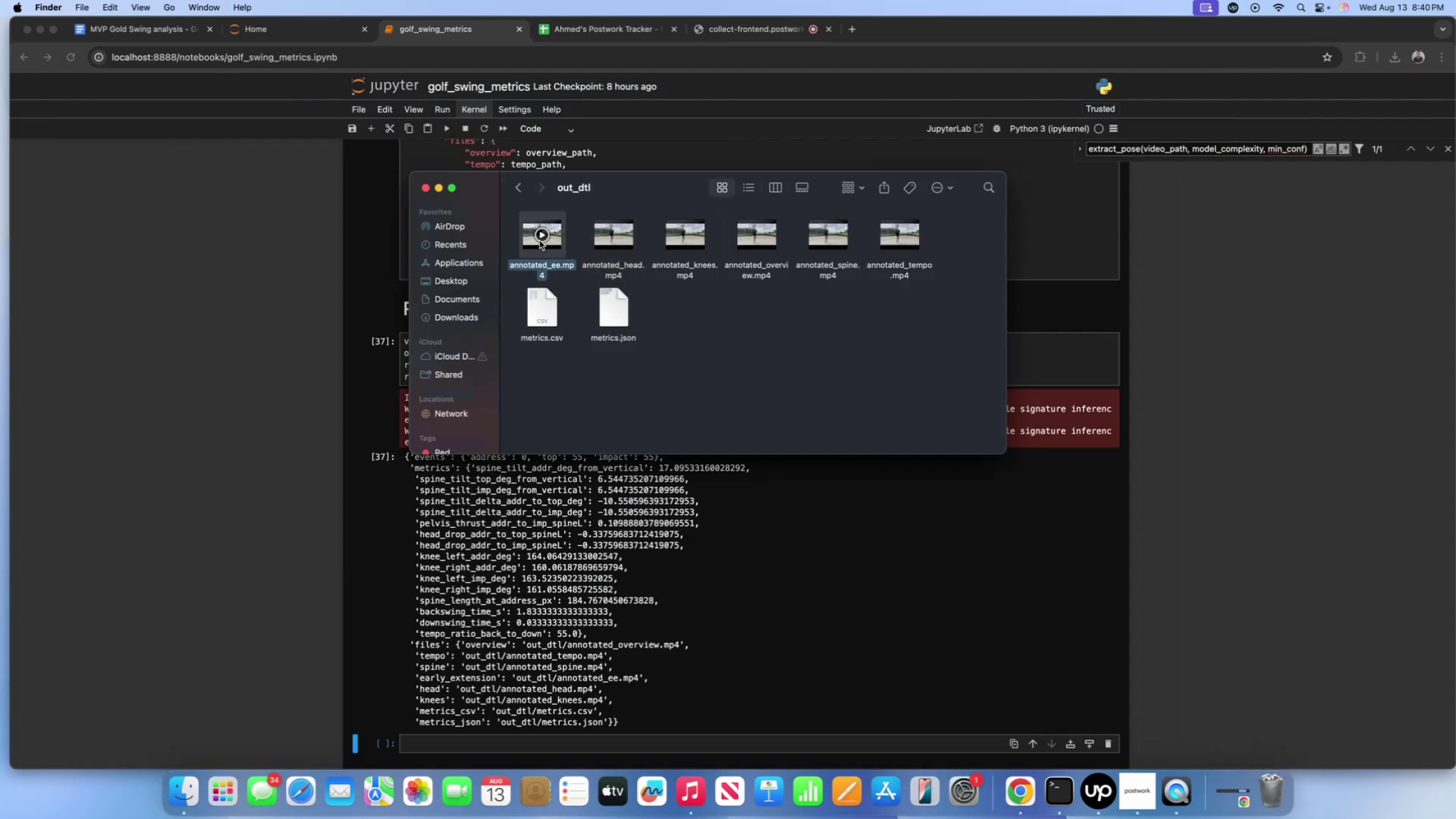 
double_click([541, 247])
 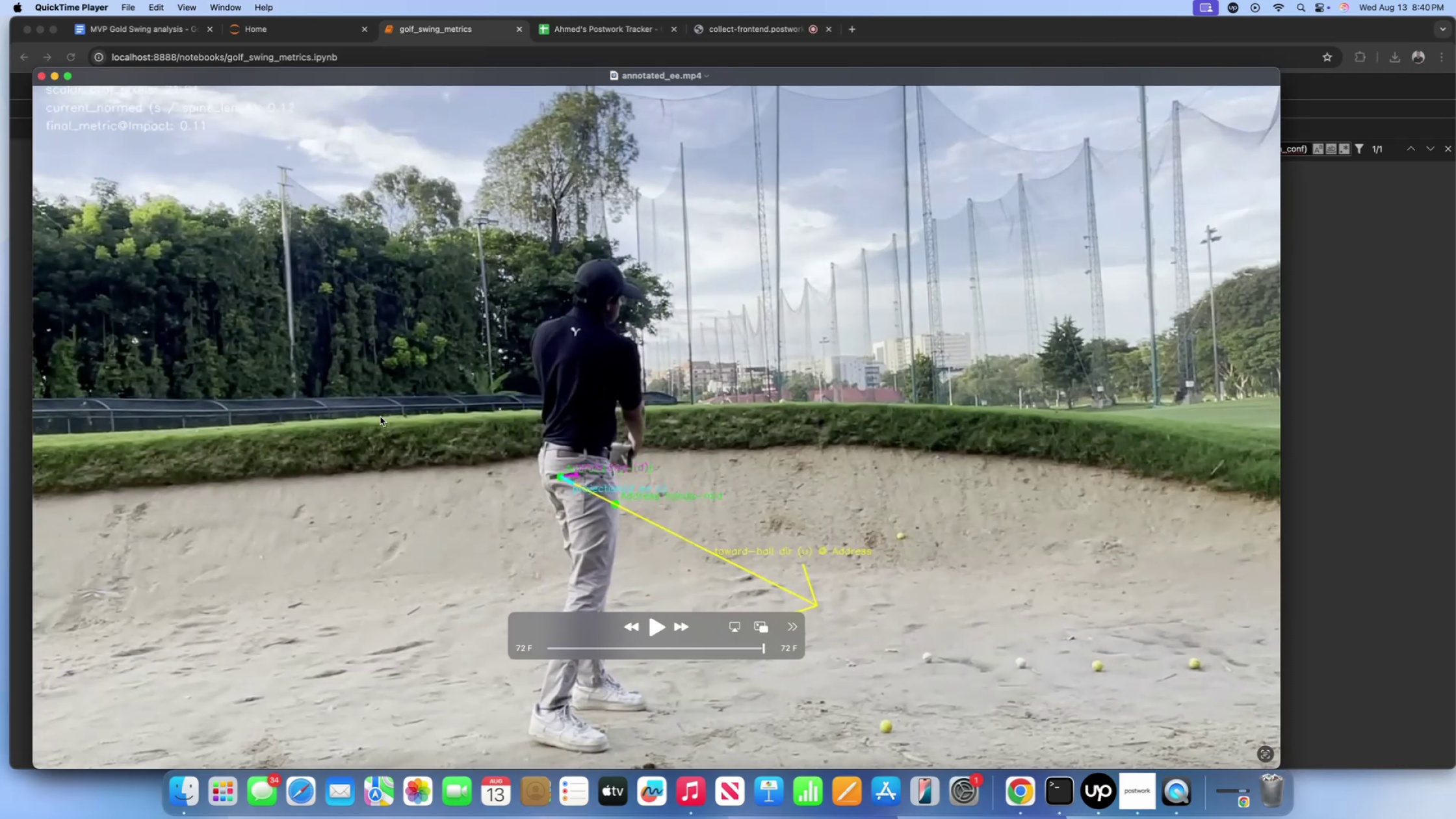 
wait(6.26)
 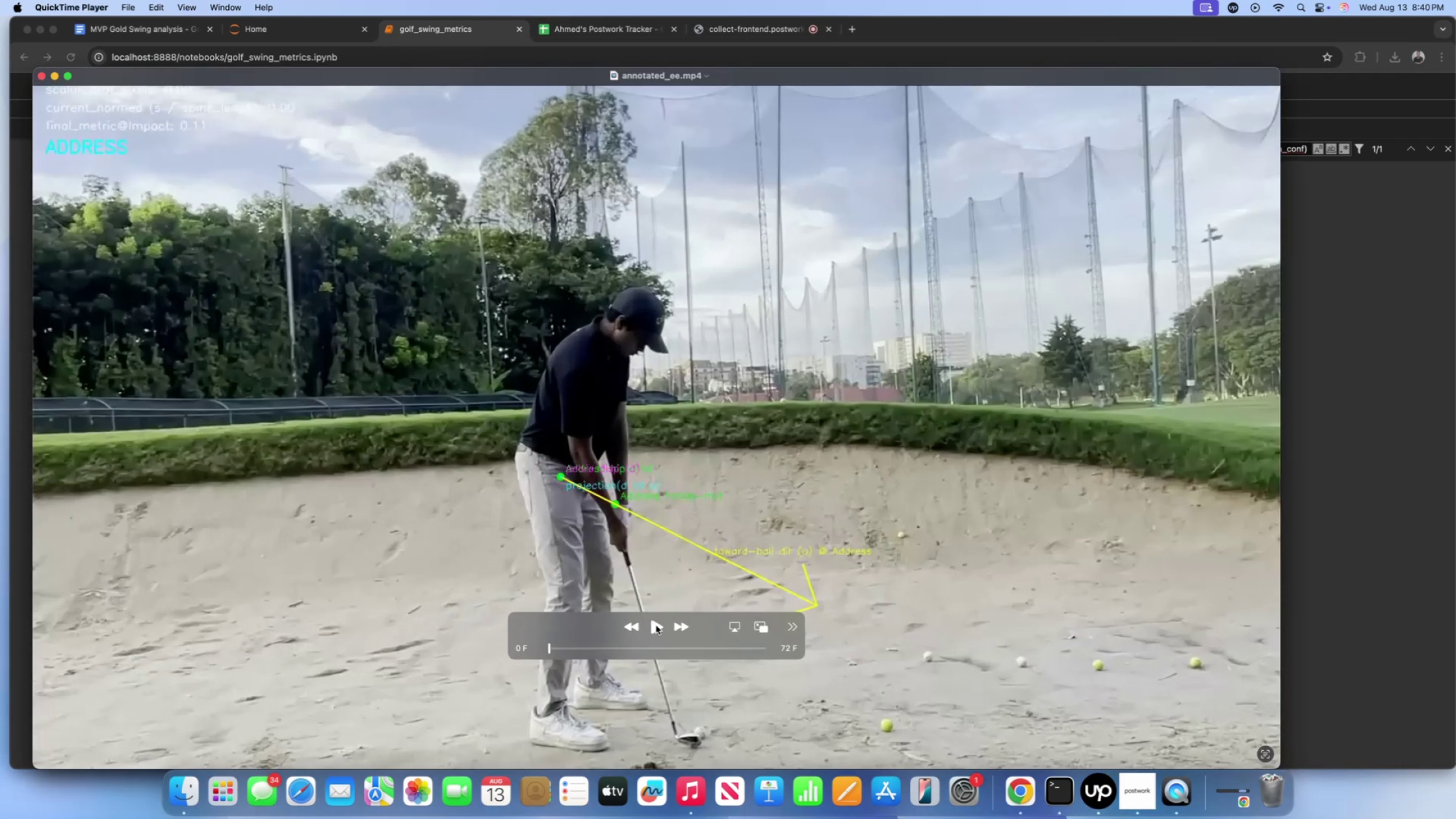 
left_click([40, 74])
 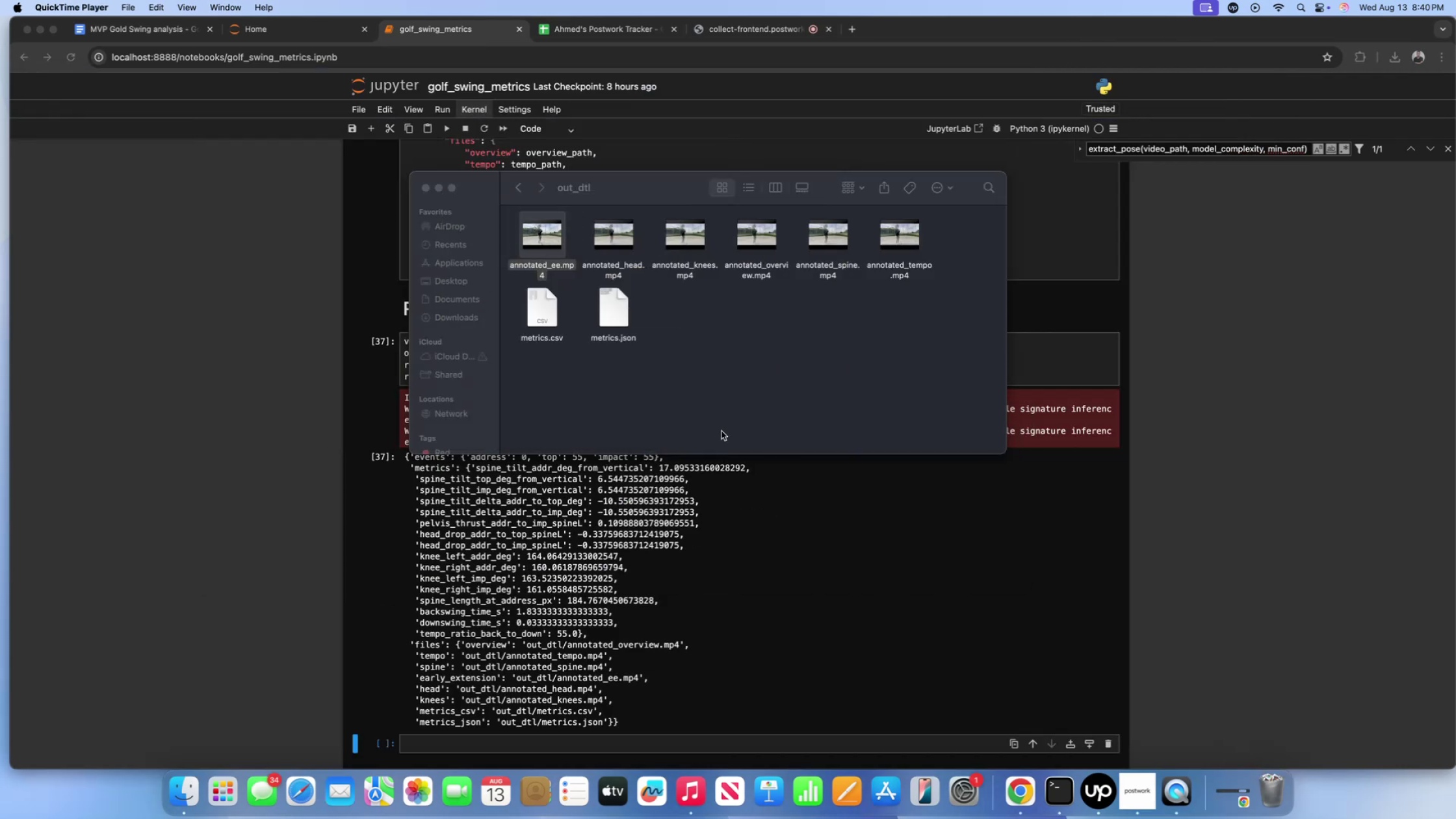 
left_click([722, 431])
 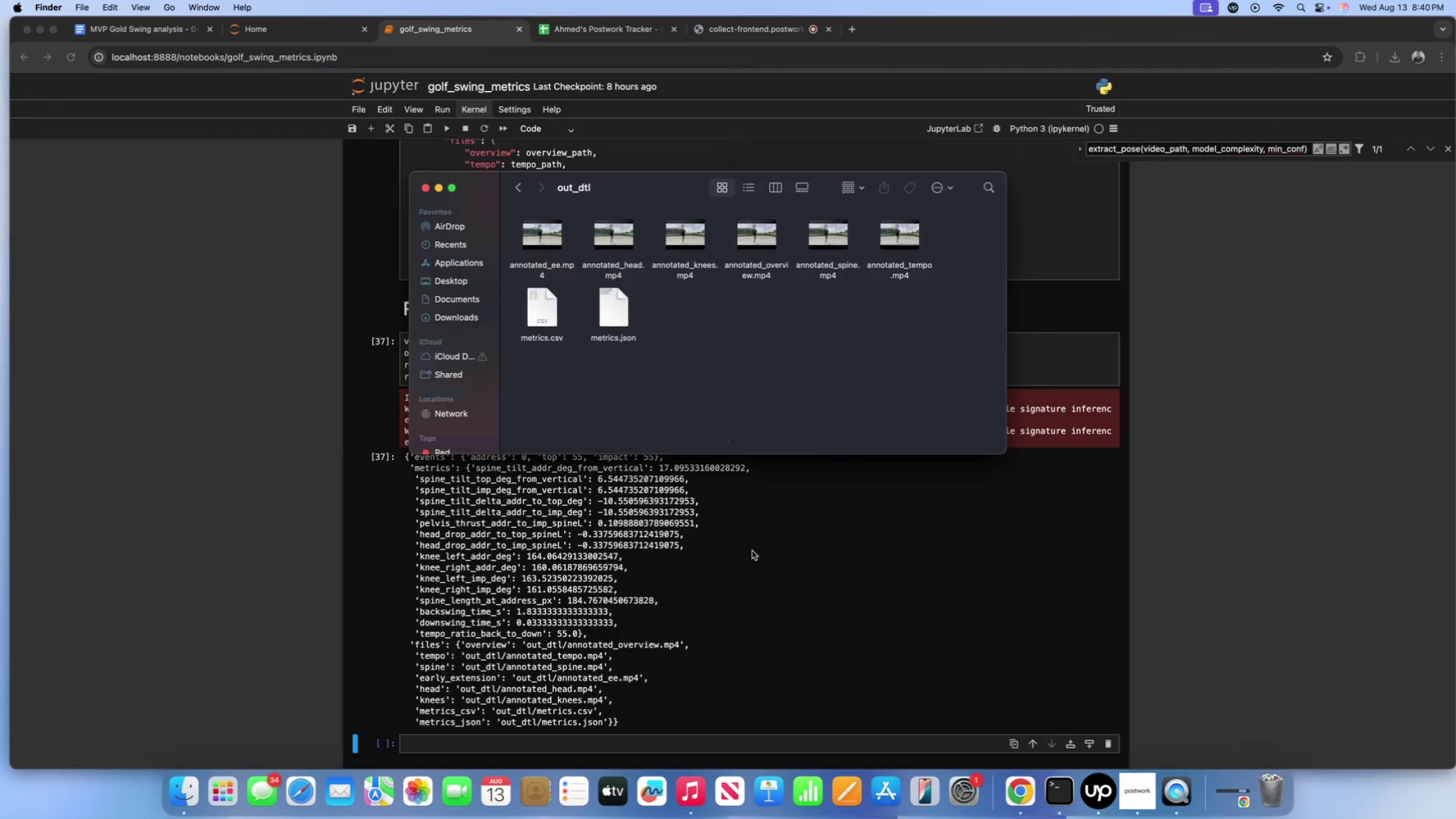 
left_click([752, 551])
 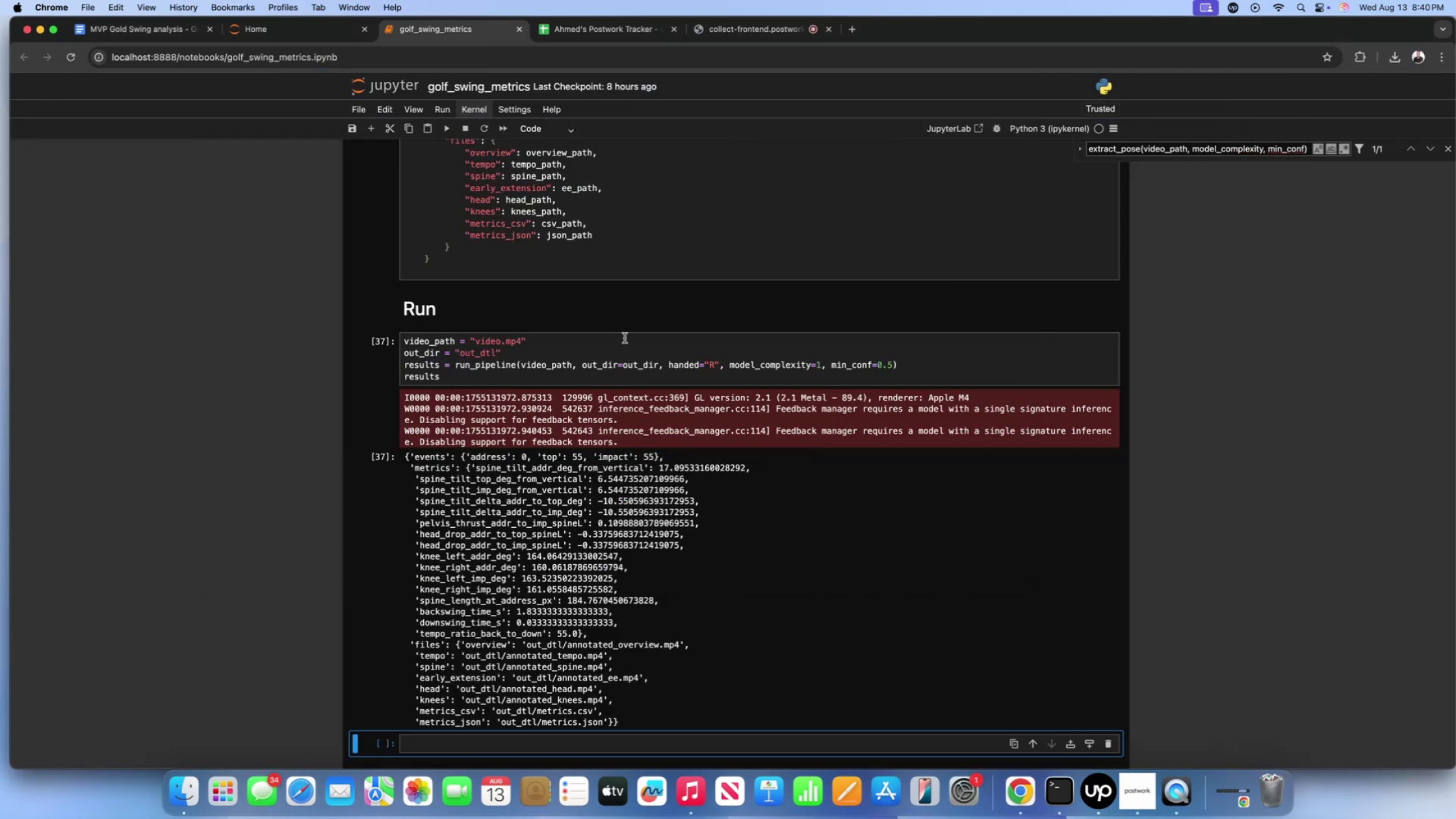 
left_click([623, 338])
 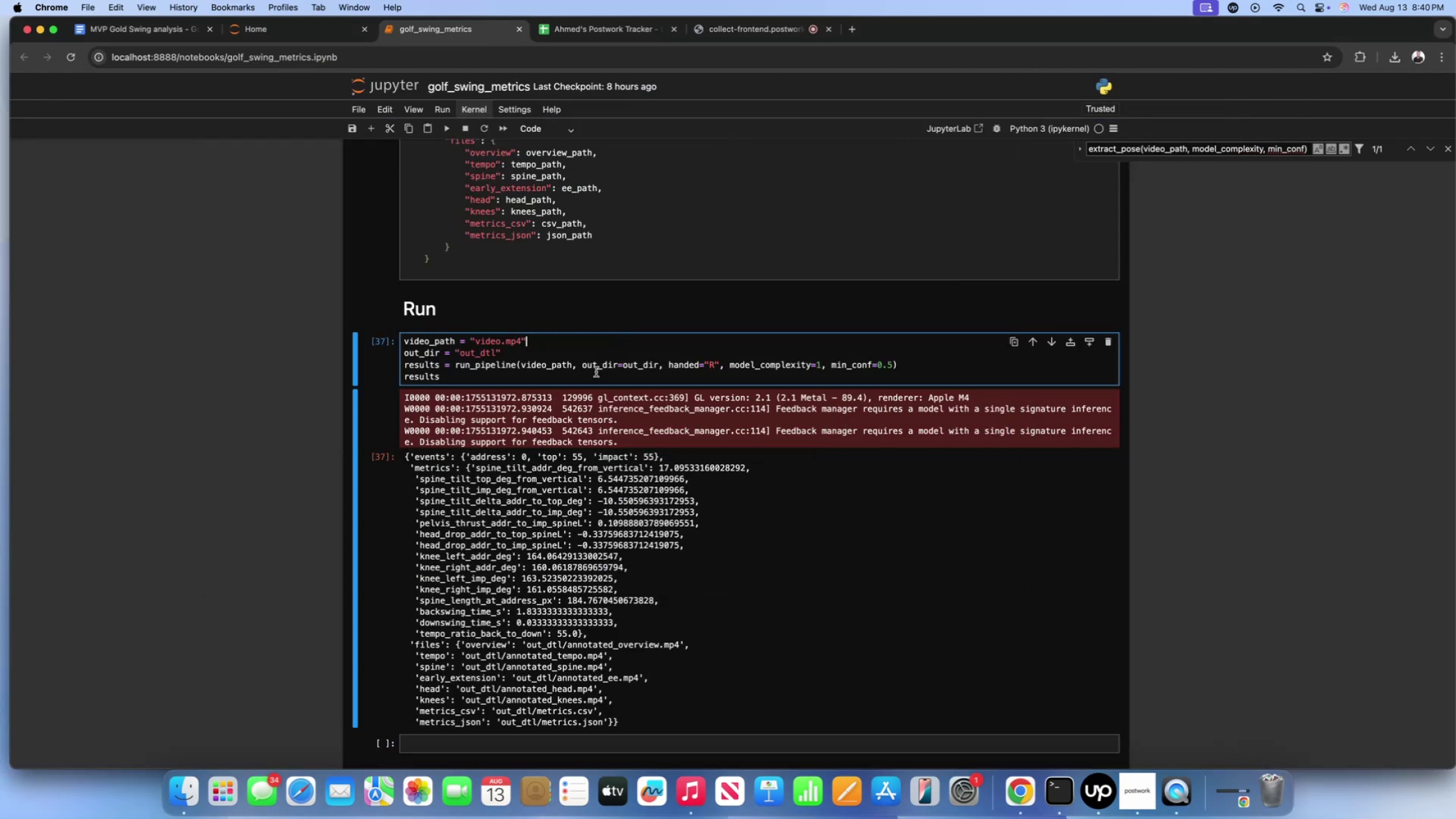 
left_click([593, 376])
 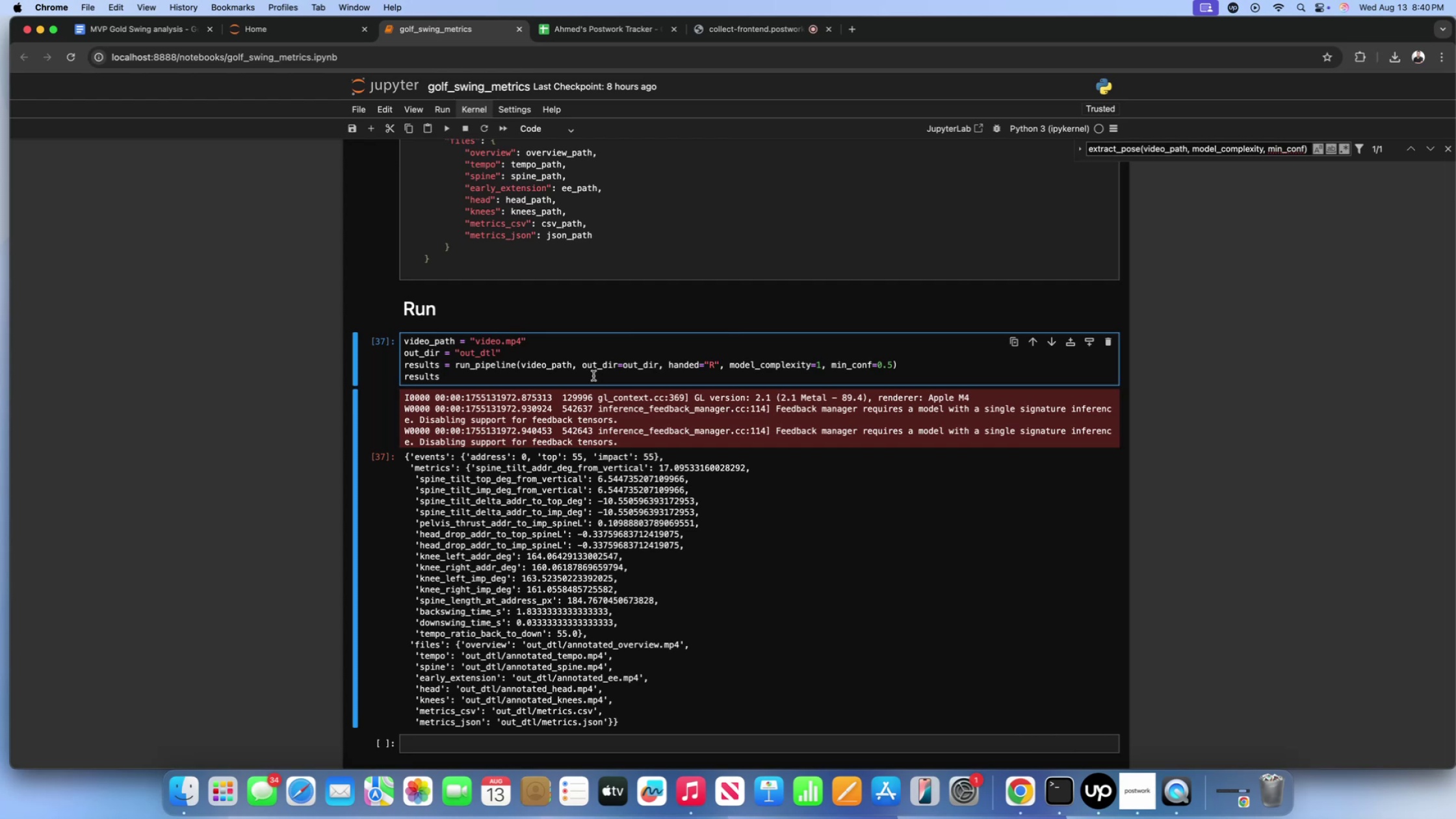 
scroll: coordinate [593, 376], scroll_direction: up, amount: 23.0
 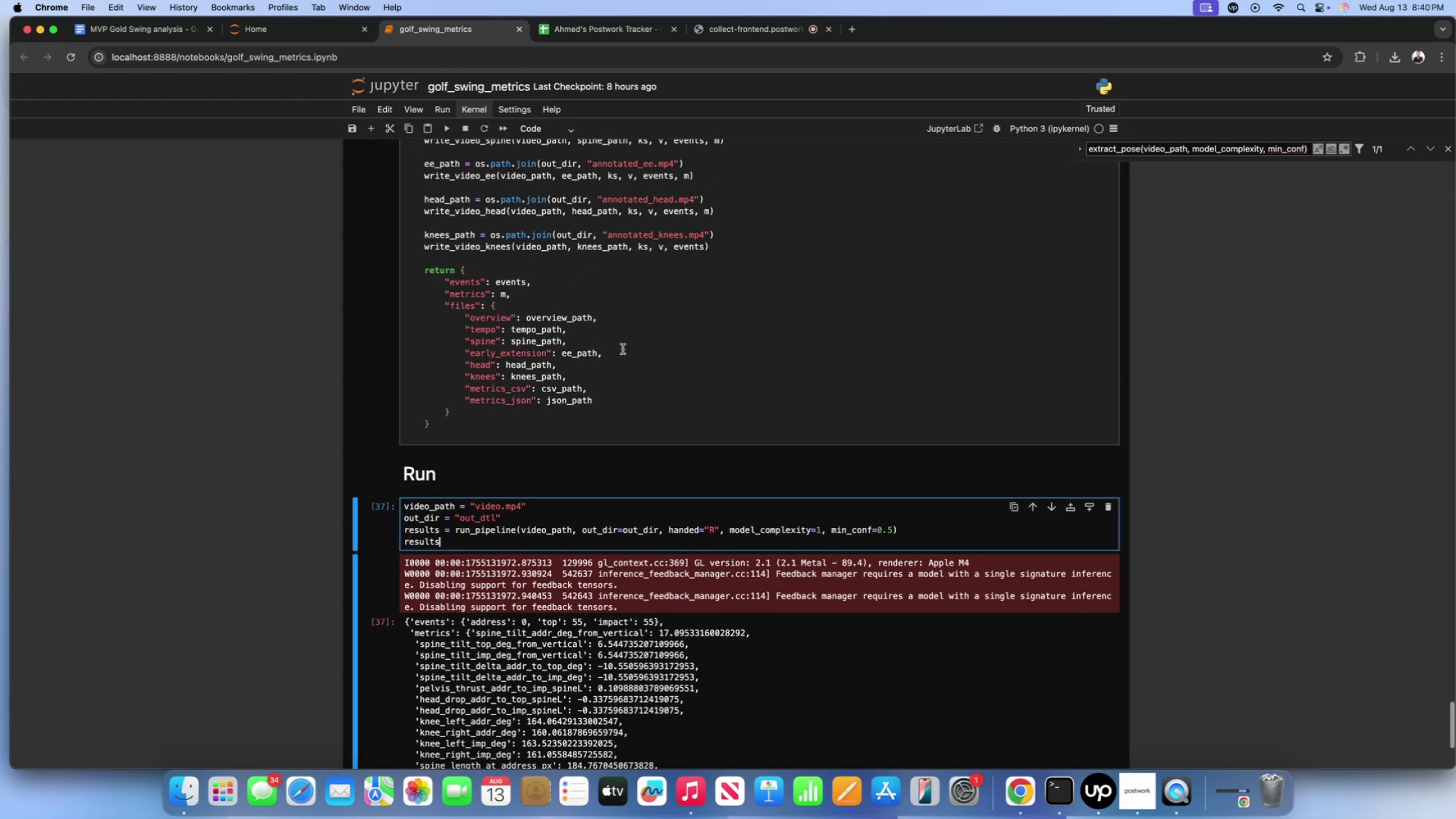 
left_click([626, 346])
 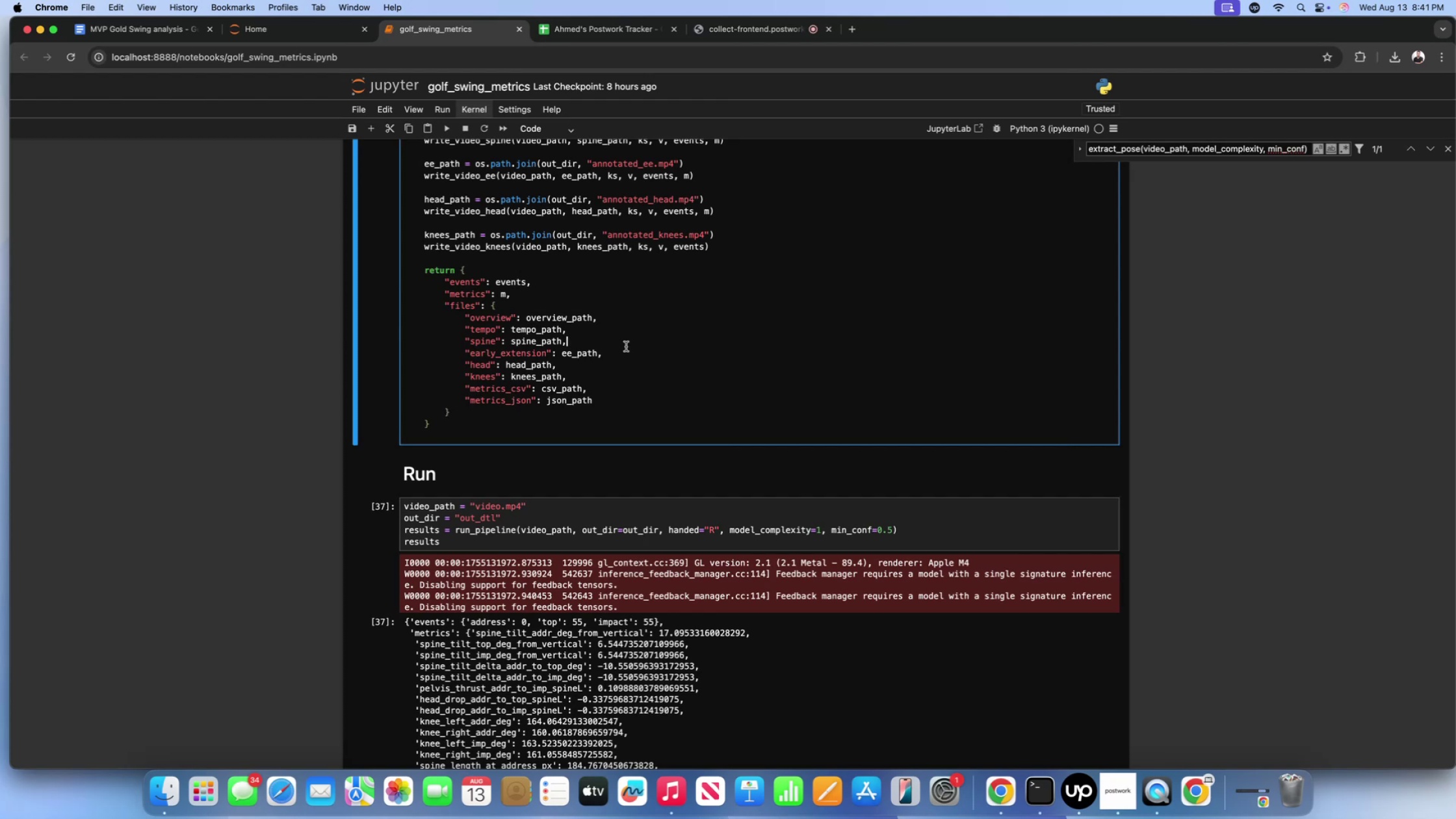 
wait(21.93)
 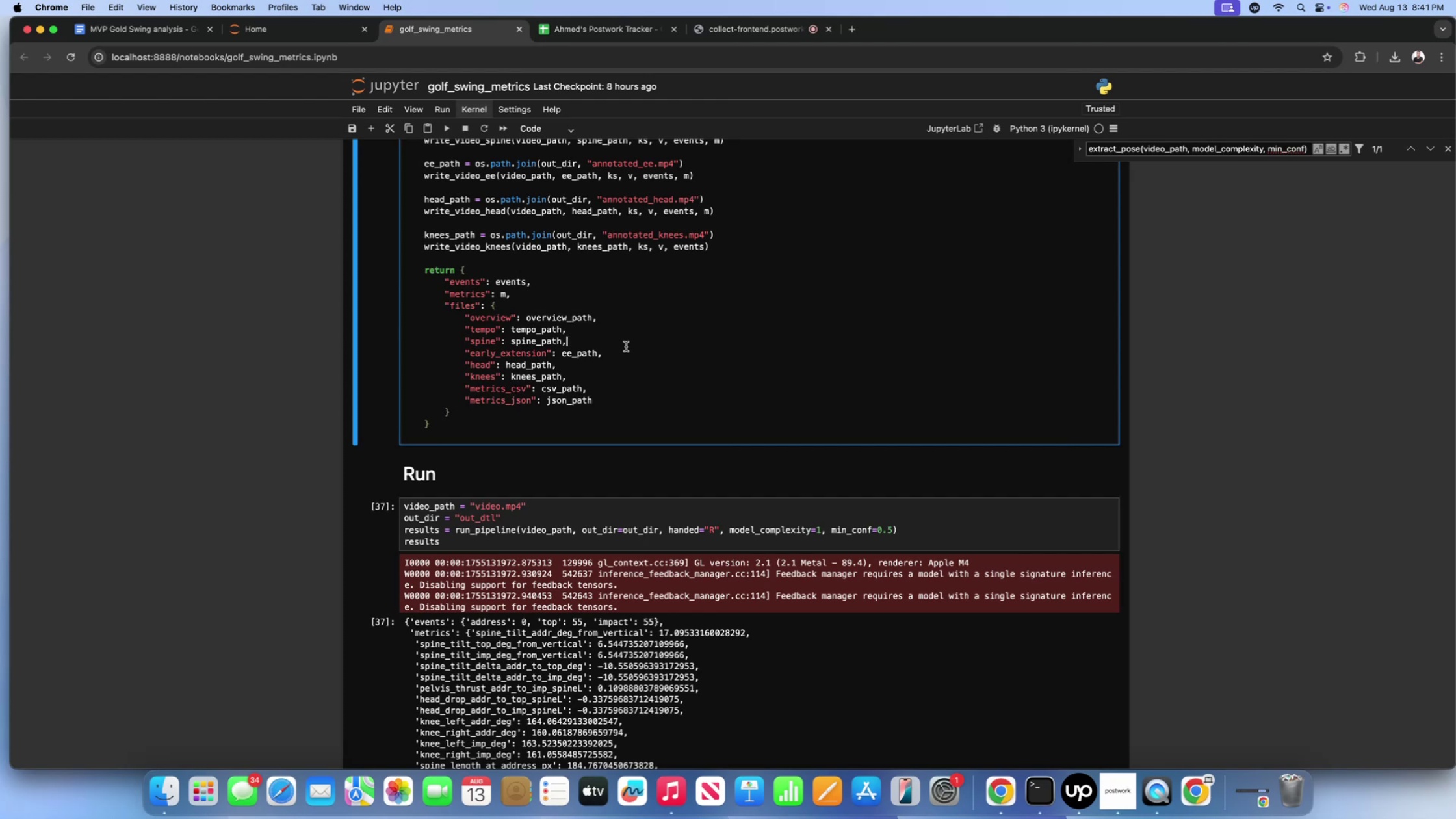 
scroll: coordinate [644, 337], scroll_direction: down, amount: 7.0
 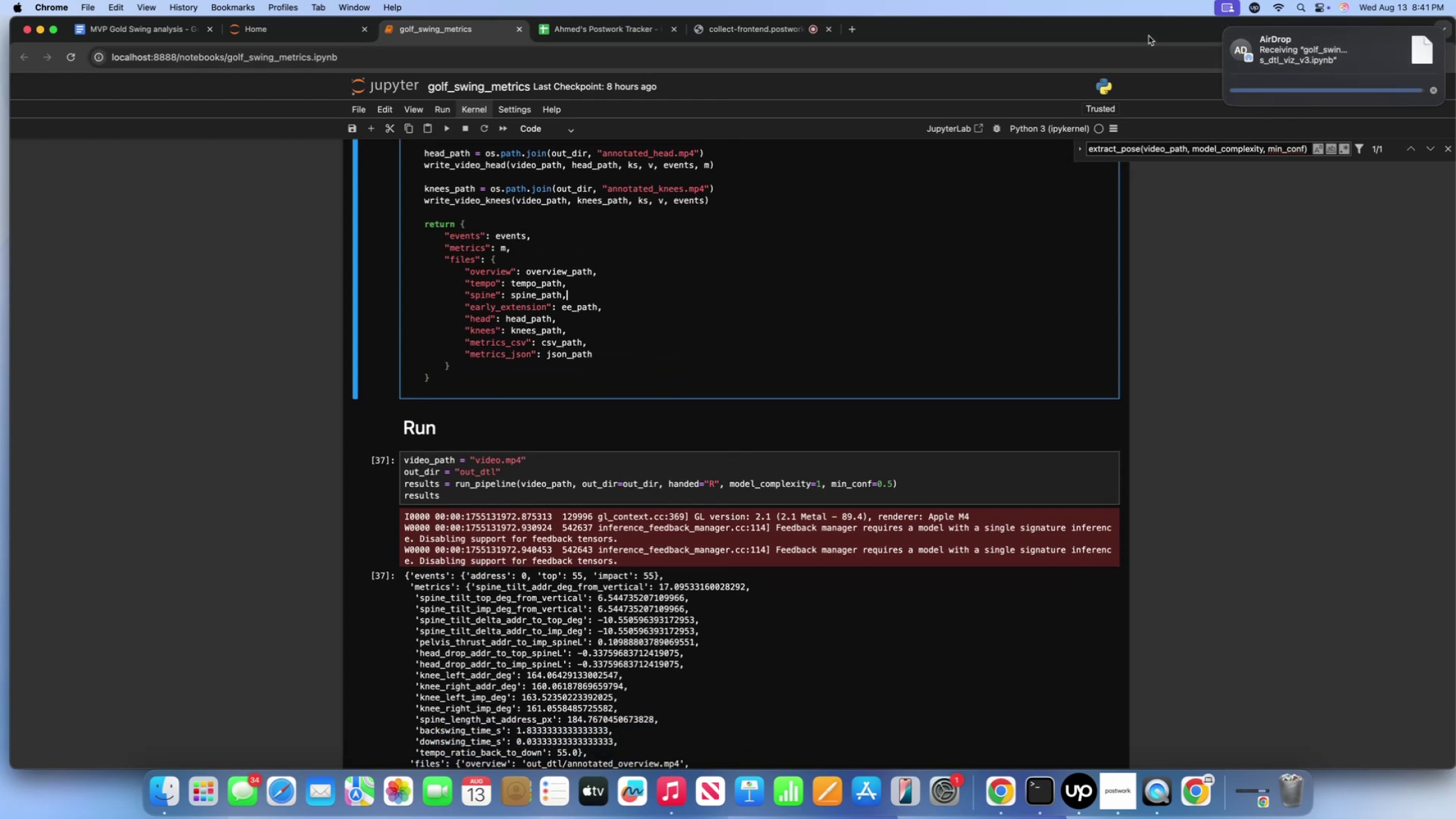 
left_click_drag(start_coordinate=[1149, 31], to_coordinate=[942, 413])
 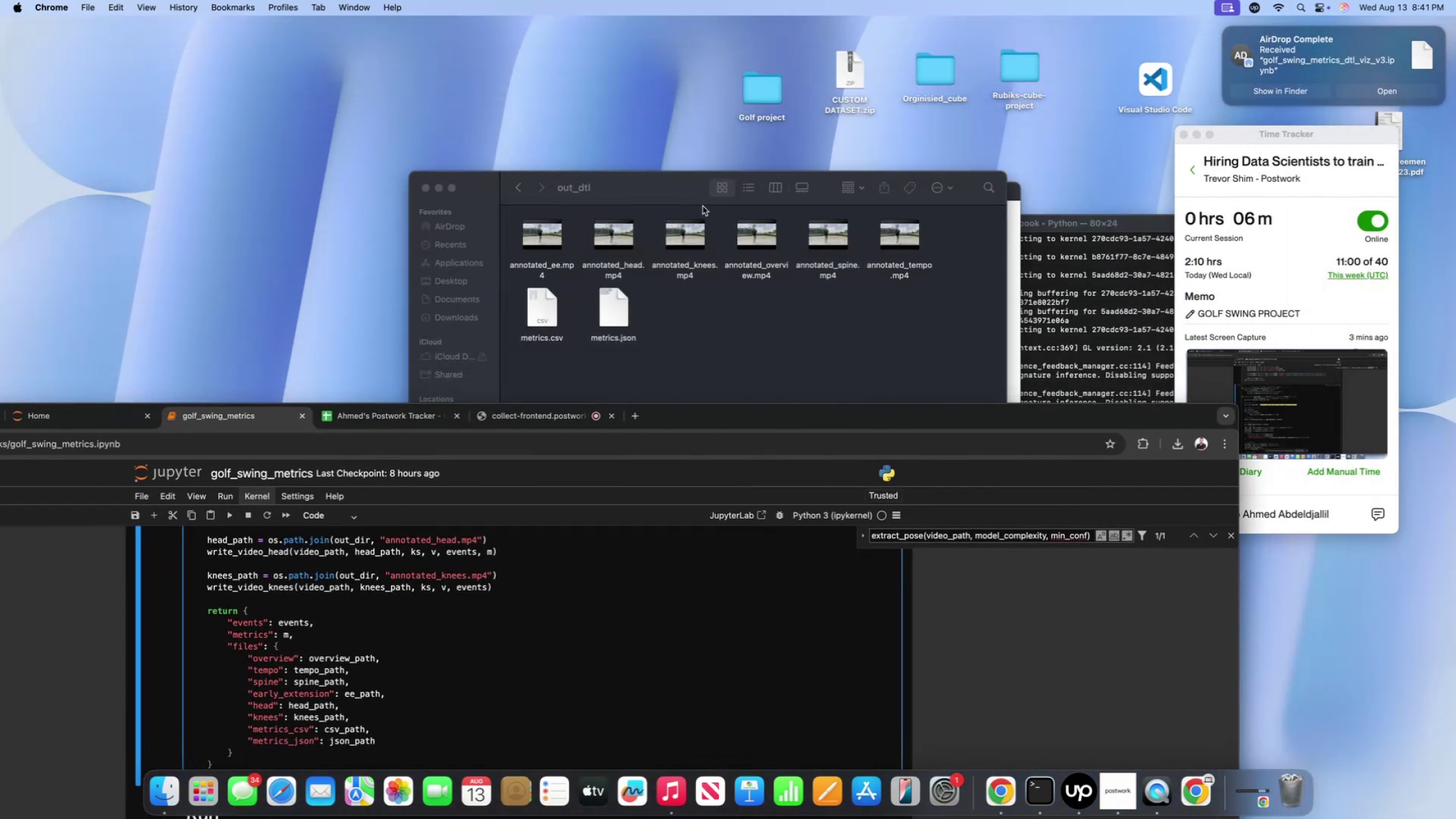 
left_click([526, 191])
 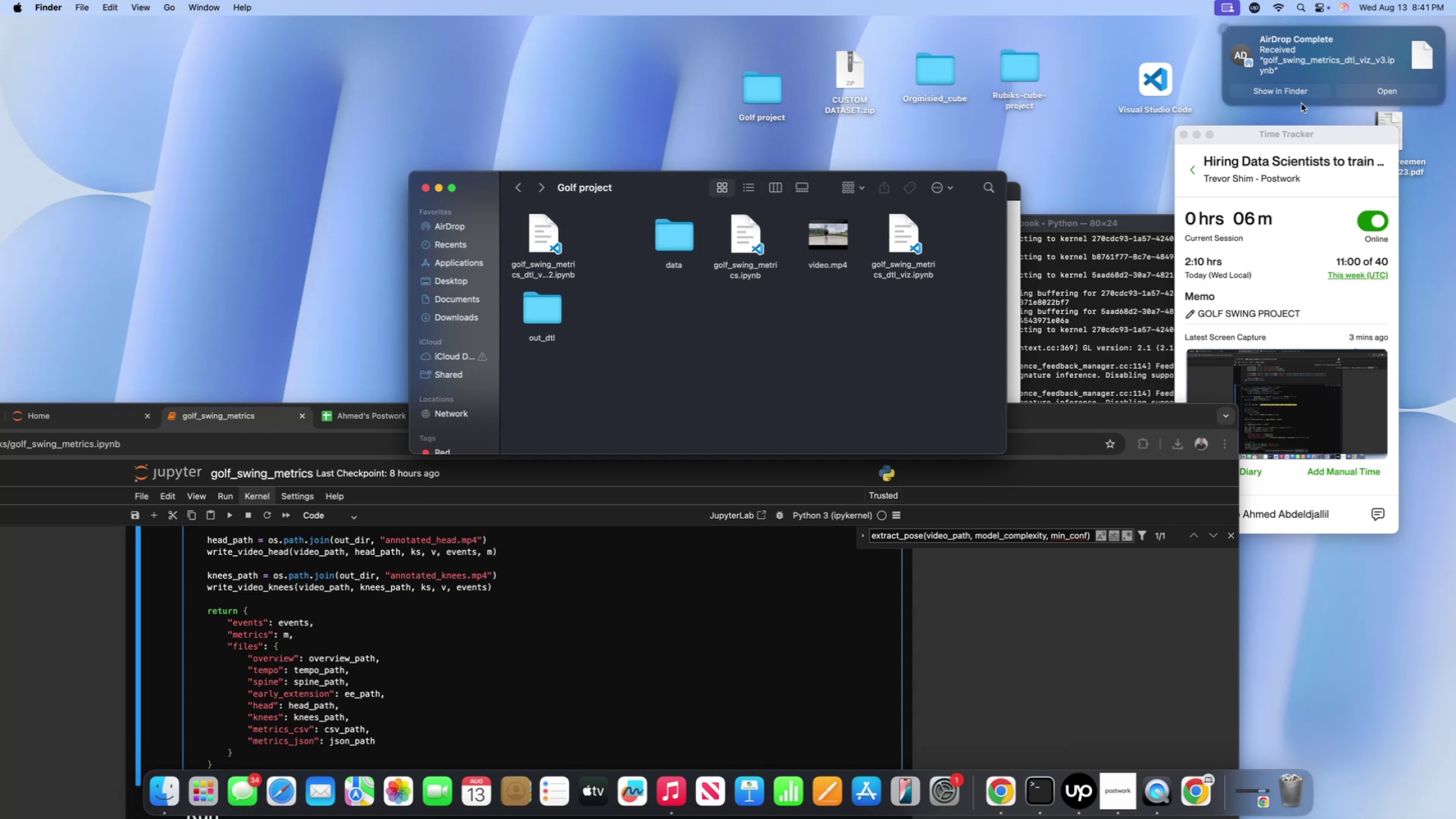 
left_click([1296, 97])
 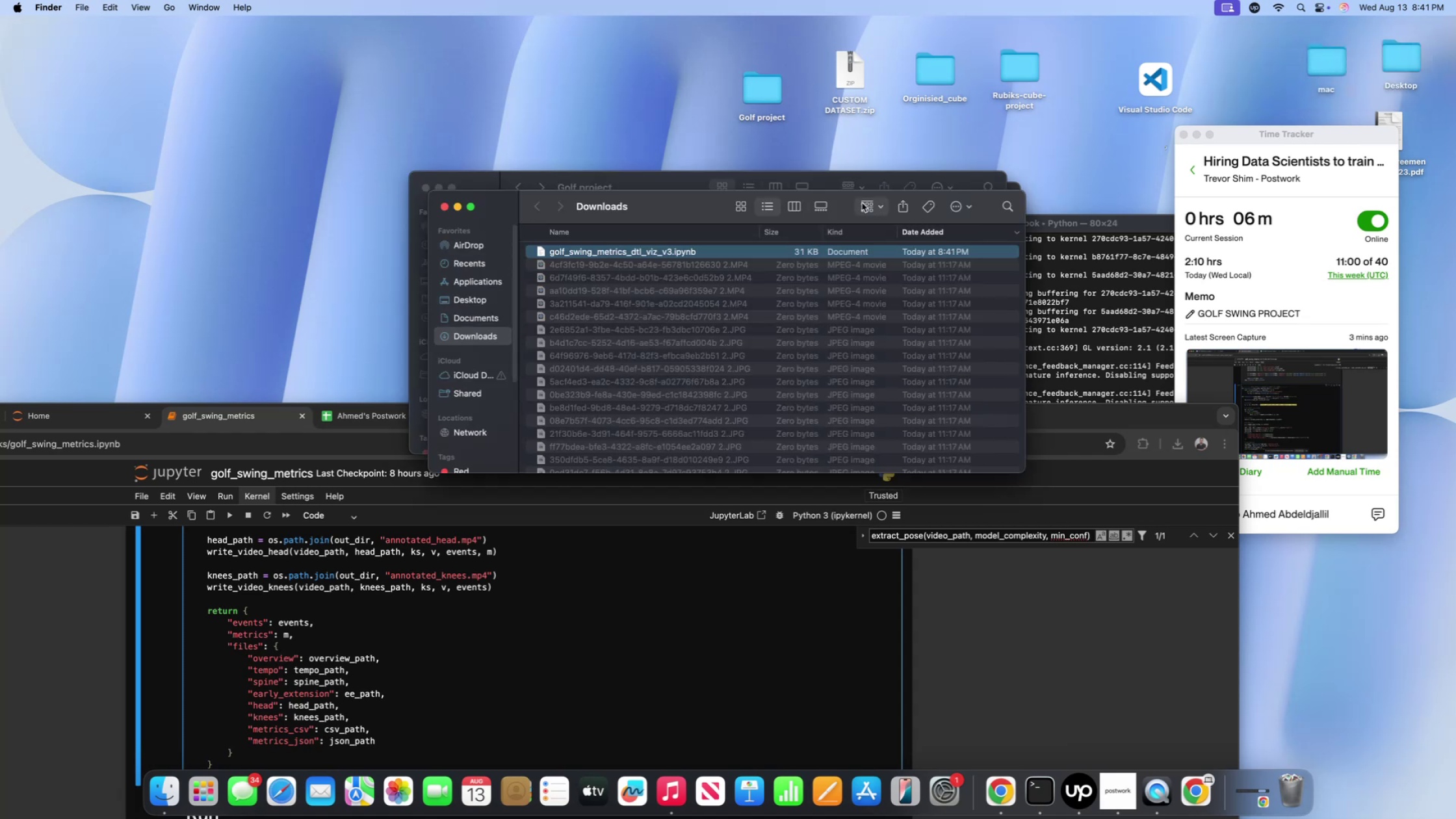 
left_click_drag(start_coordinate=[849, 201], to_coordinate=[777, 395])
 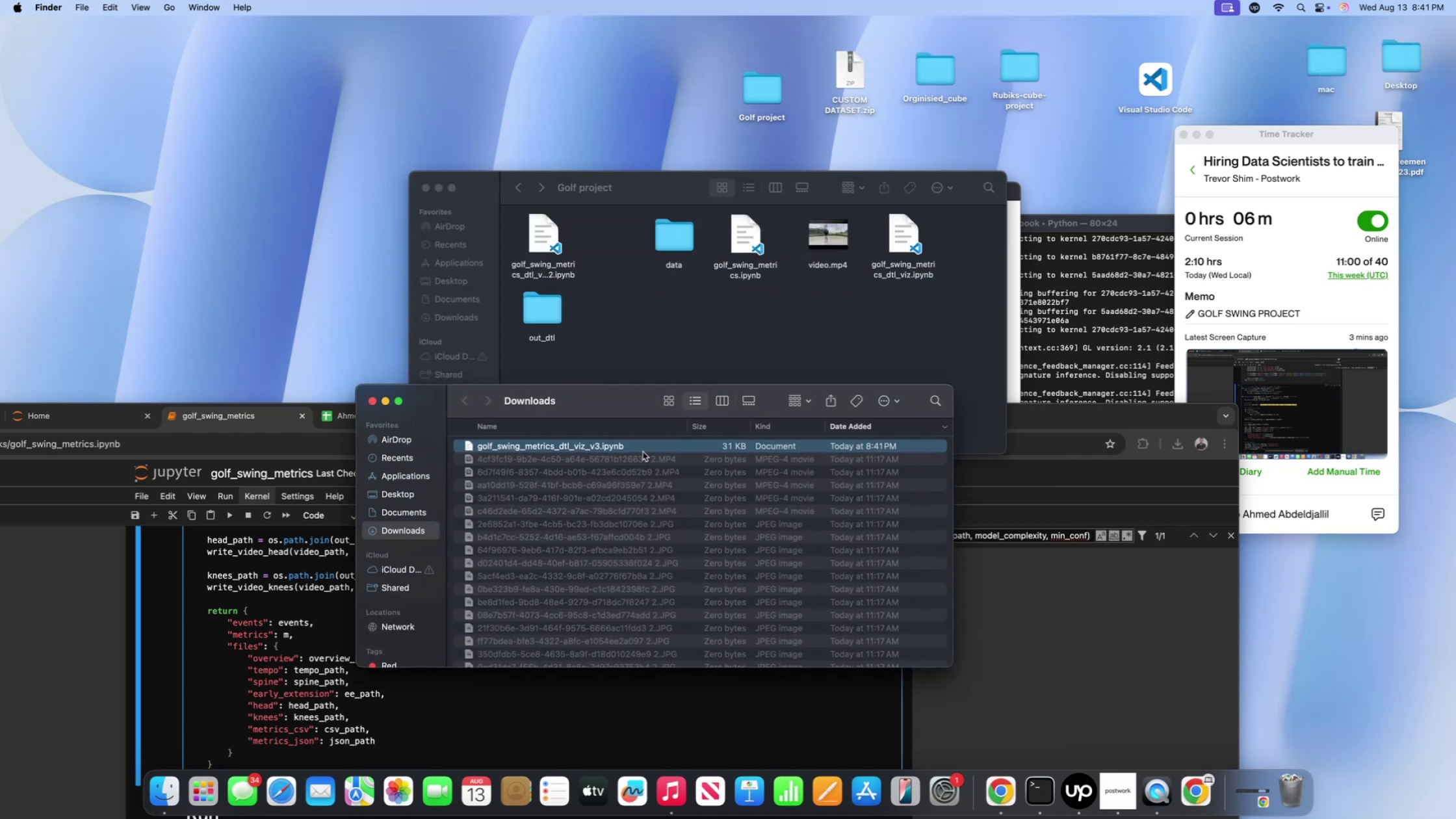 
left_click_drag(start_coordinate=[640, 445], to_coordinate=[759, 340])
 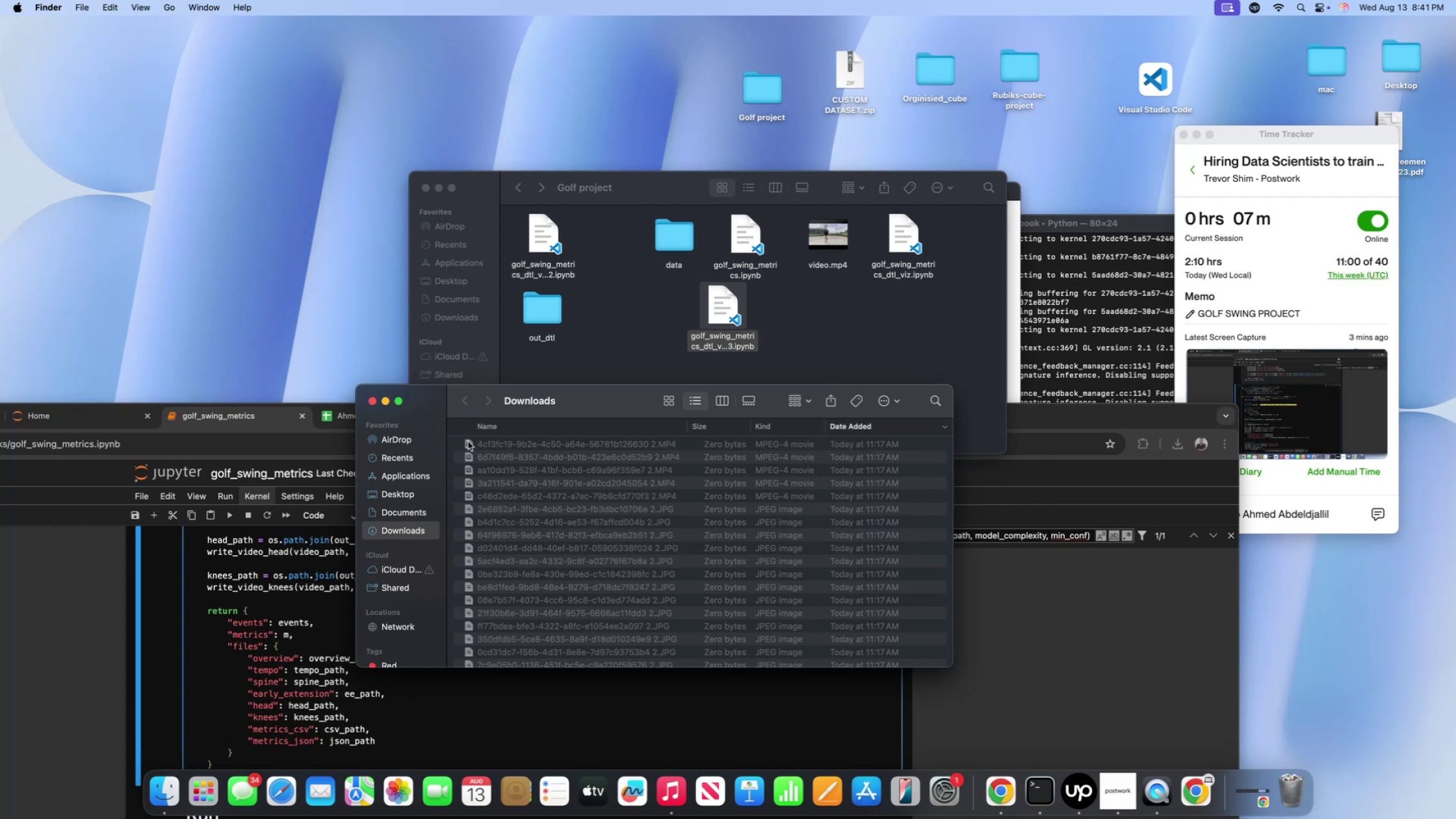 
wait(5.47)
 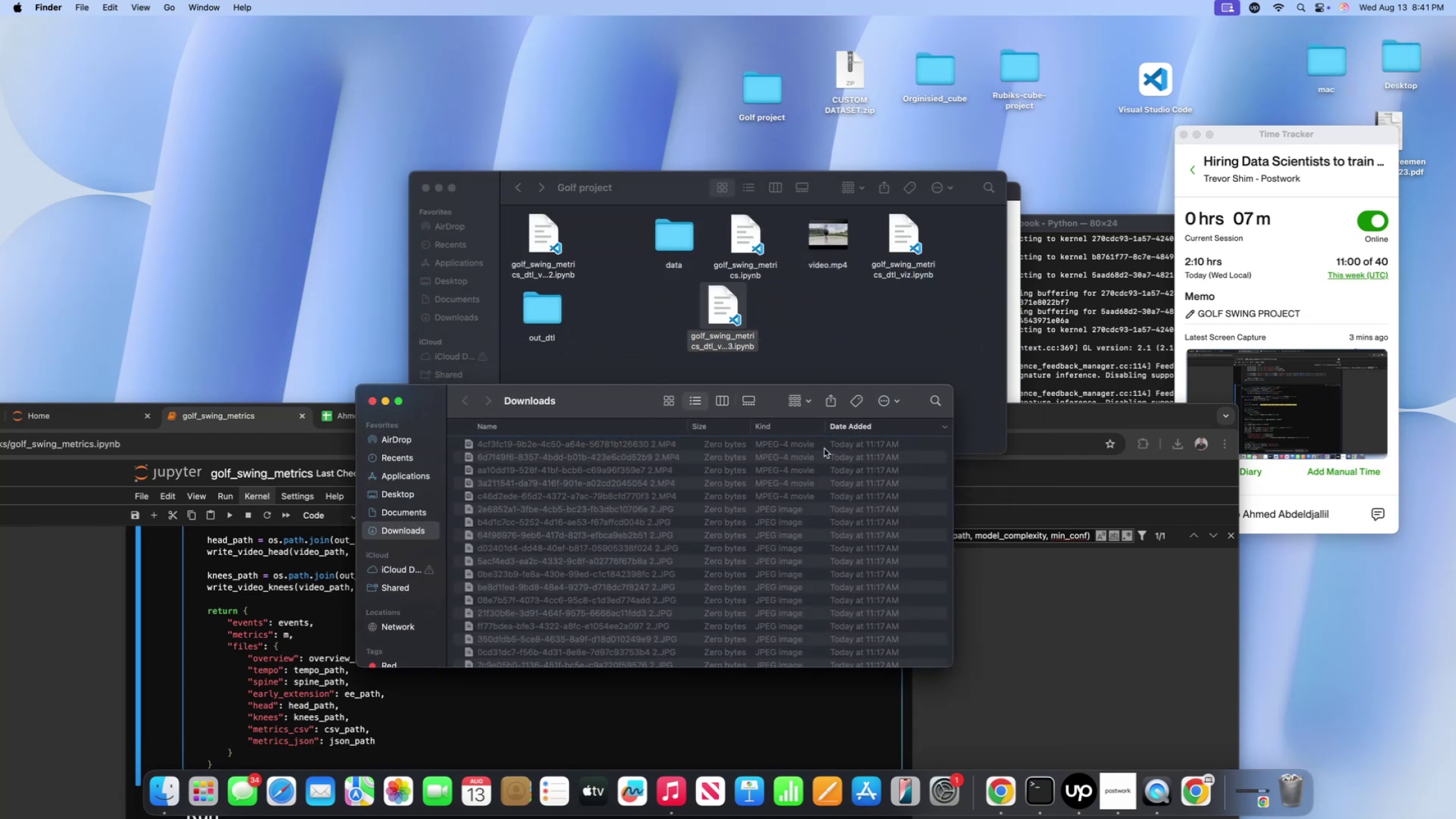 
left_click([374, 404])
 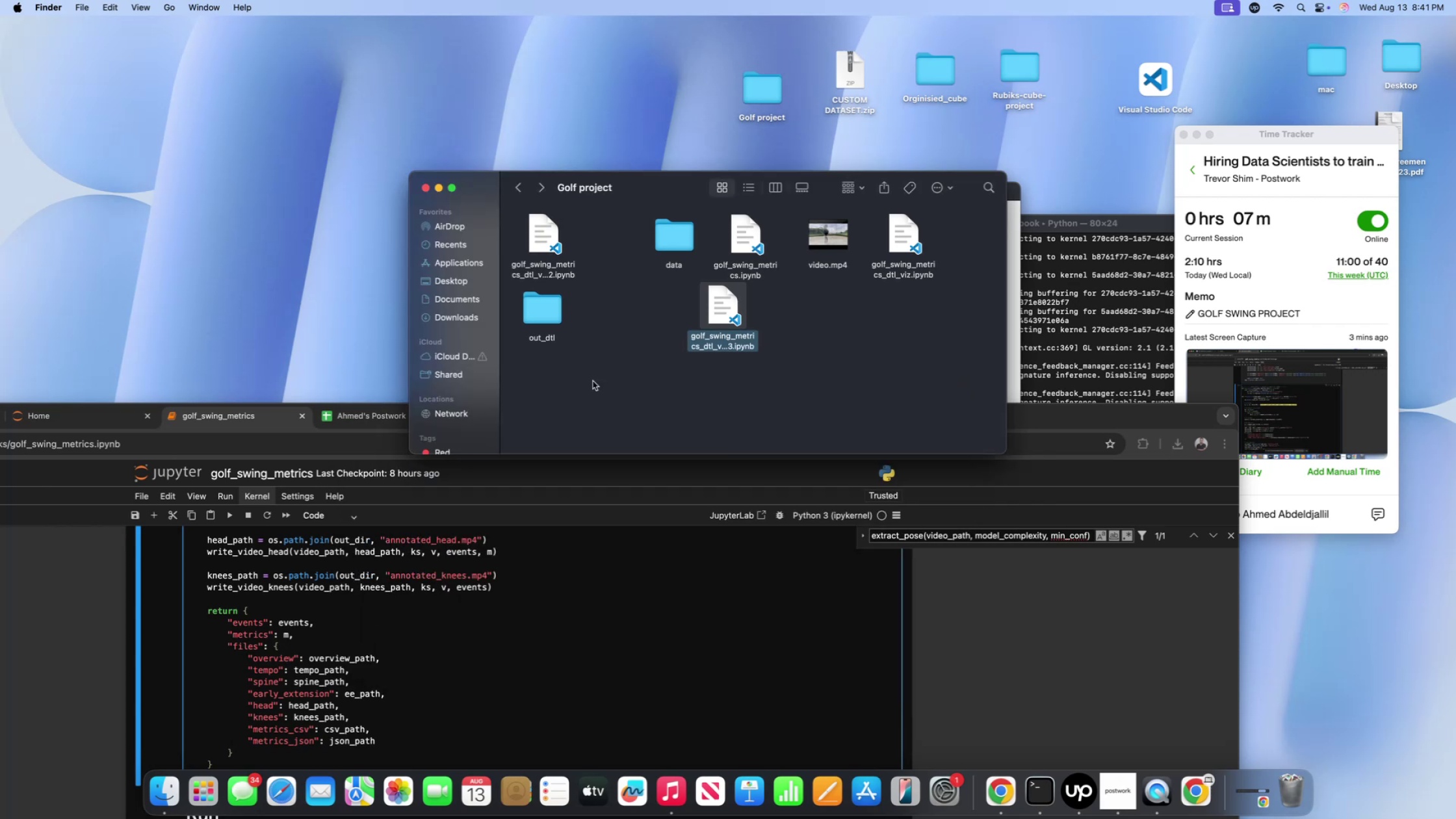 
left_click([601, 374])
 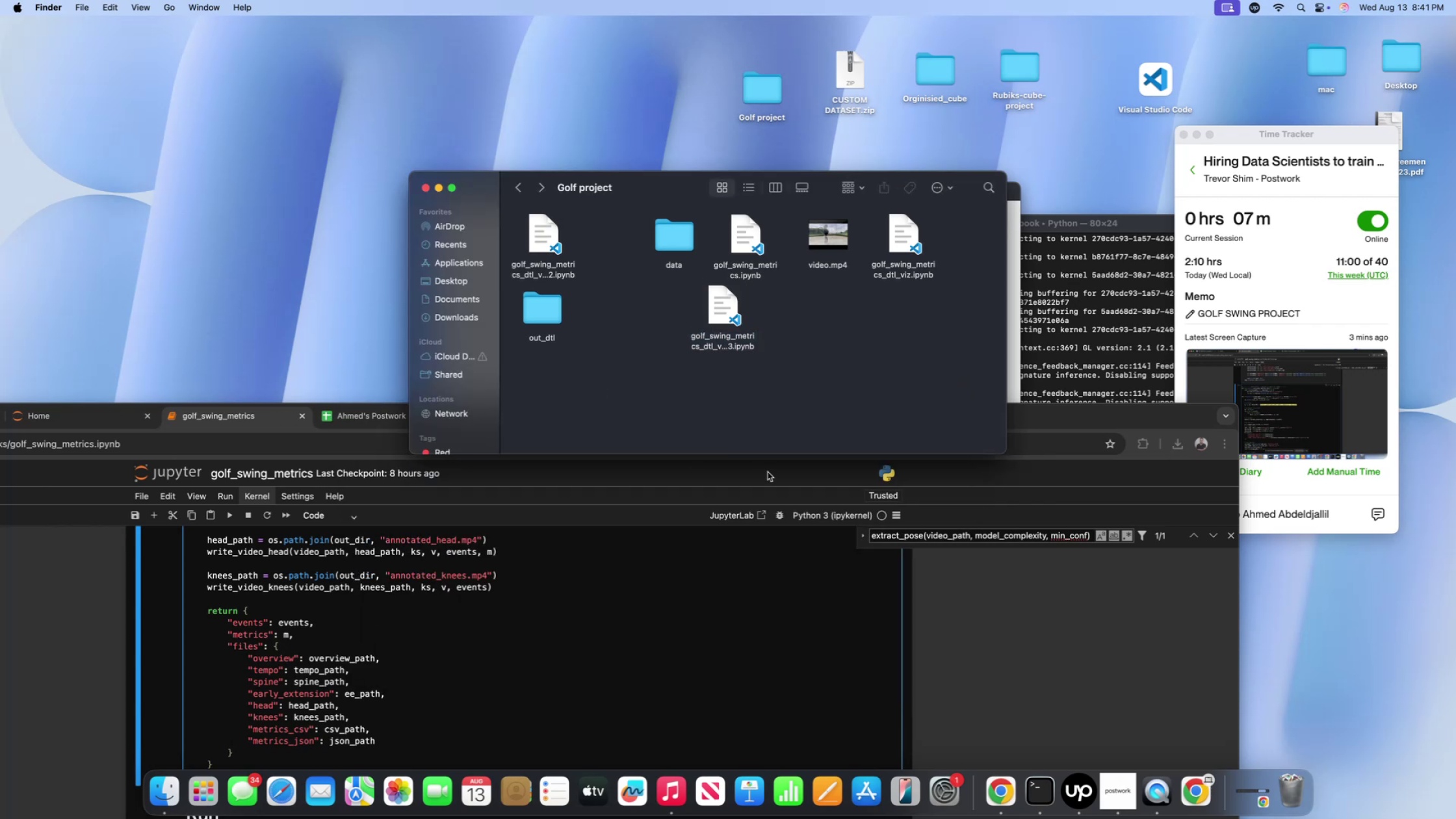 
left_click([707, 523])
 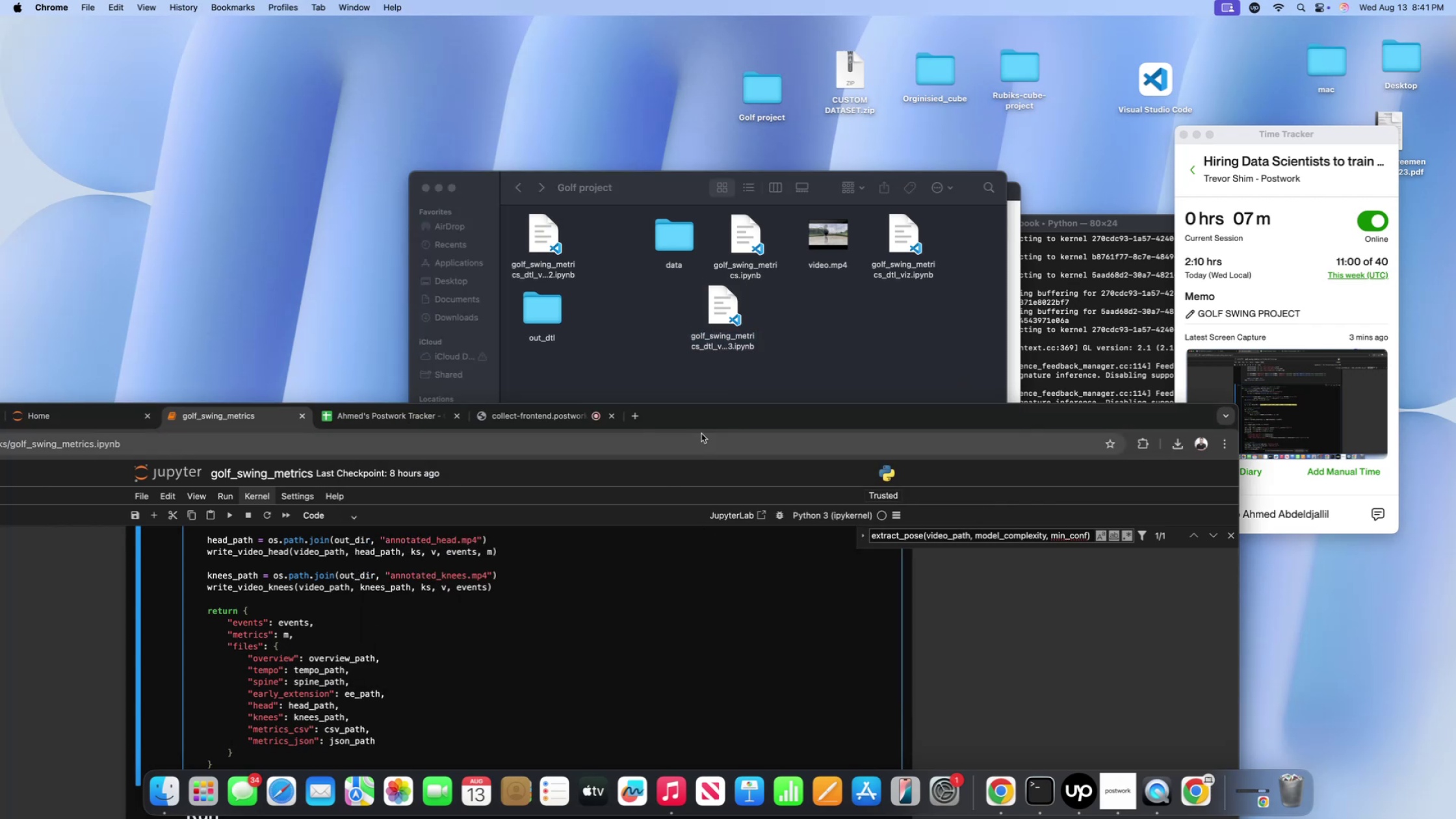 
left_click_drag(start_coordinate=[688, 426], to_coordinate=[922, 37])
 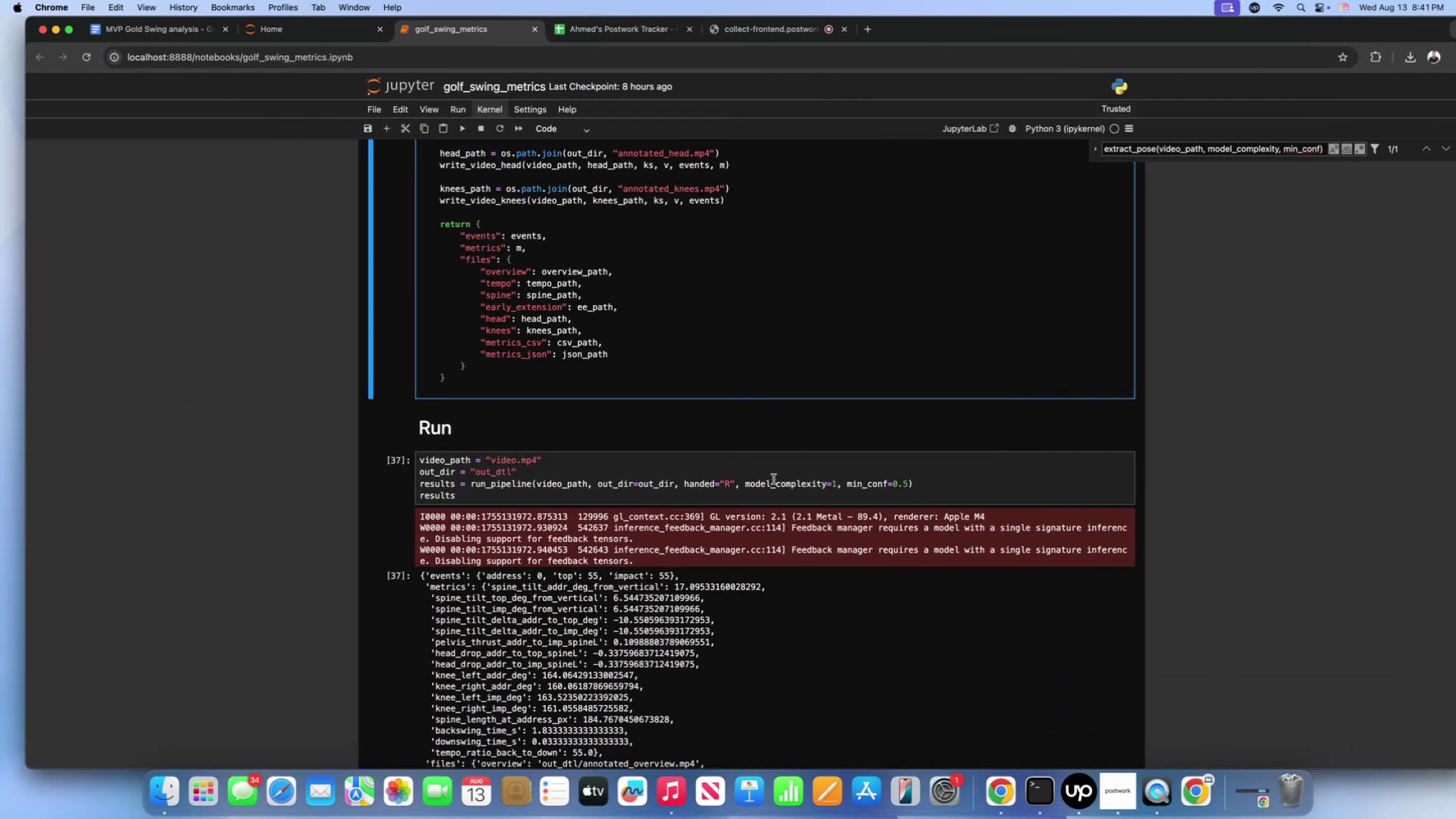 
scroll: coordinate [495, 297], scroll_direction: up, amount: 26.0
 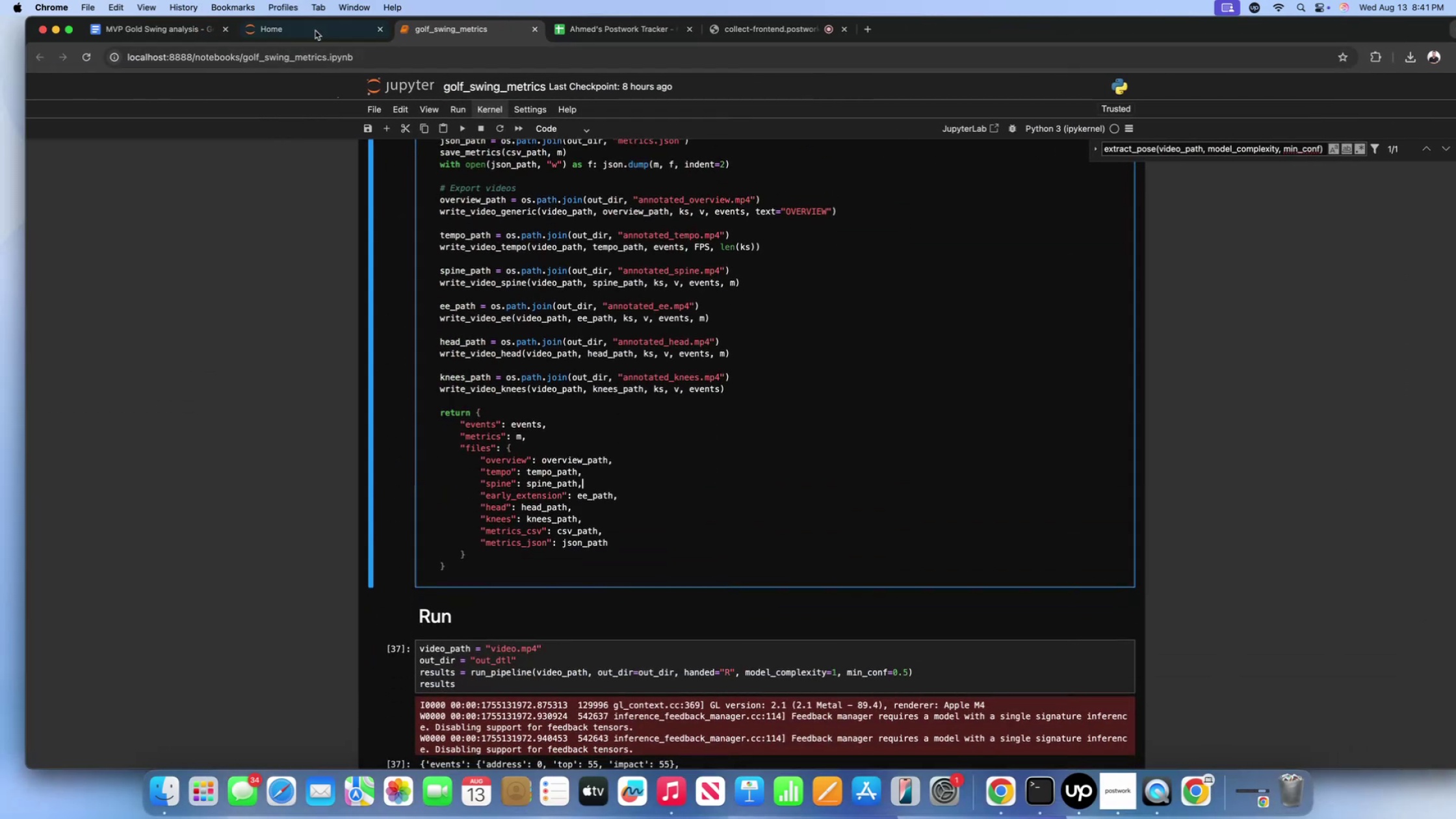 
left_click([315, 27])
 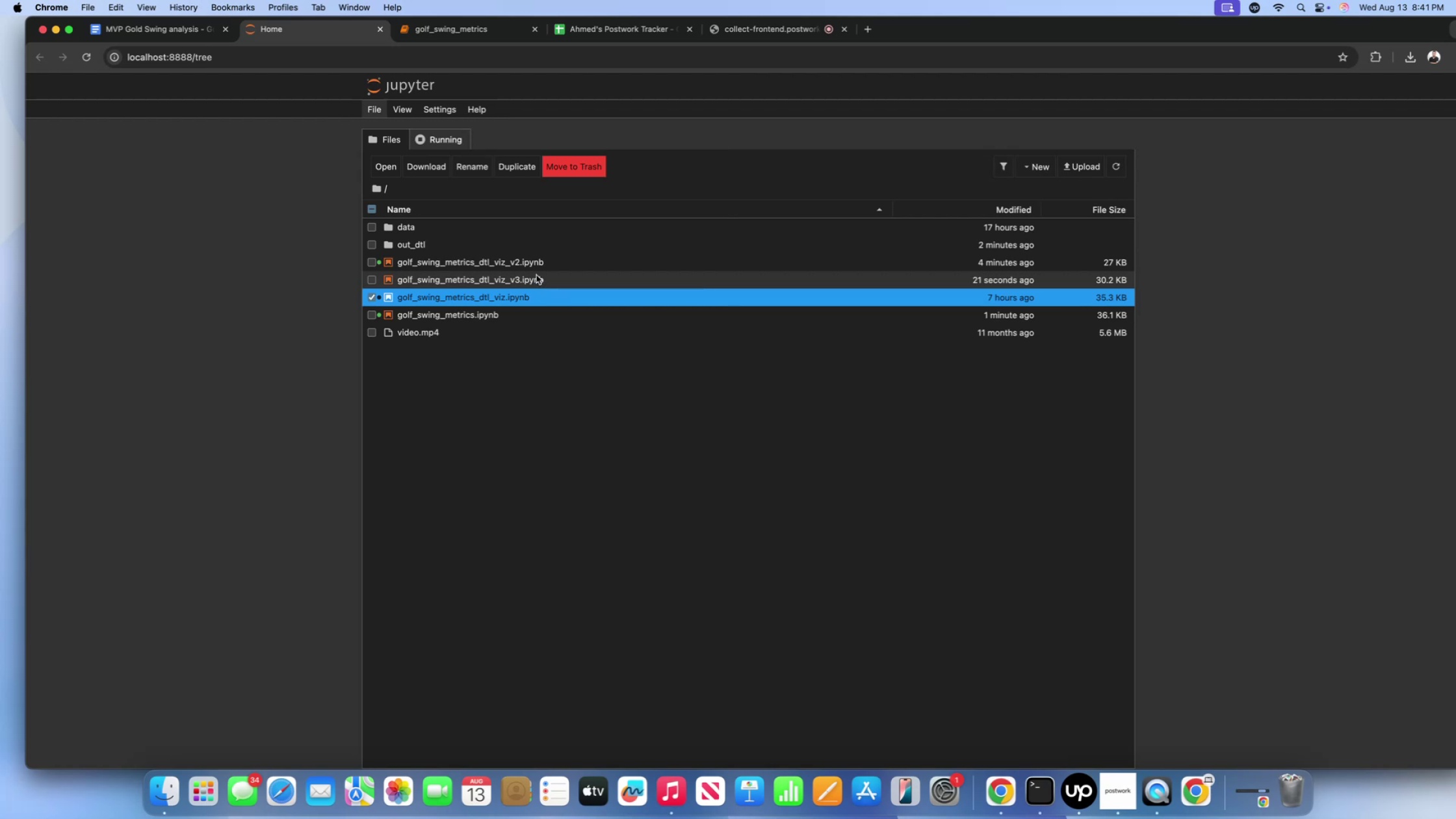 
left_click([536, 275])
 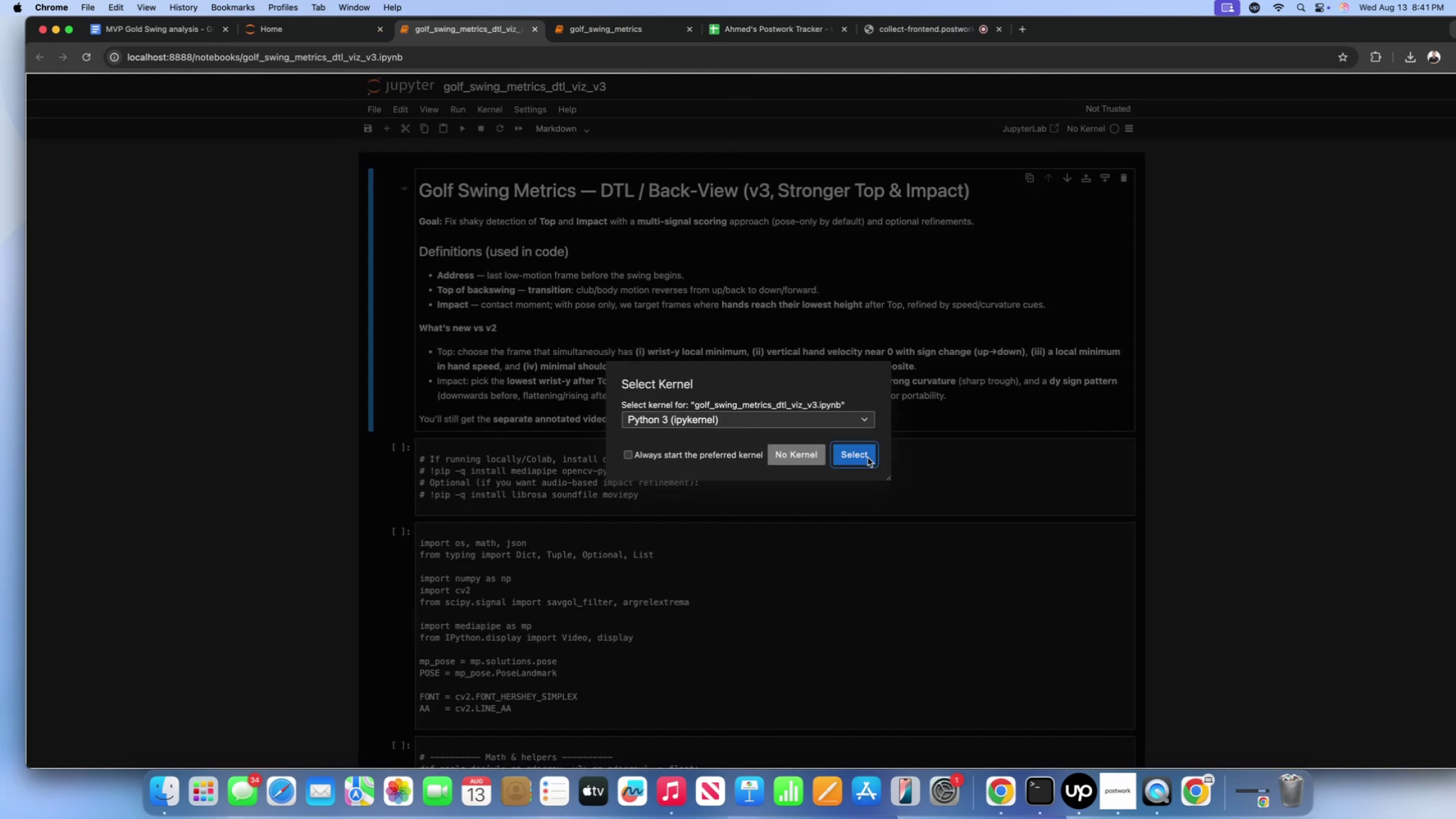 
left_click([857, 456])
 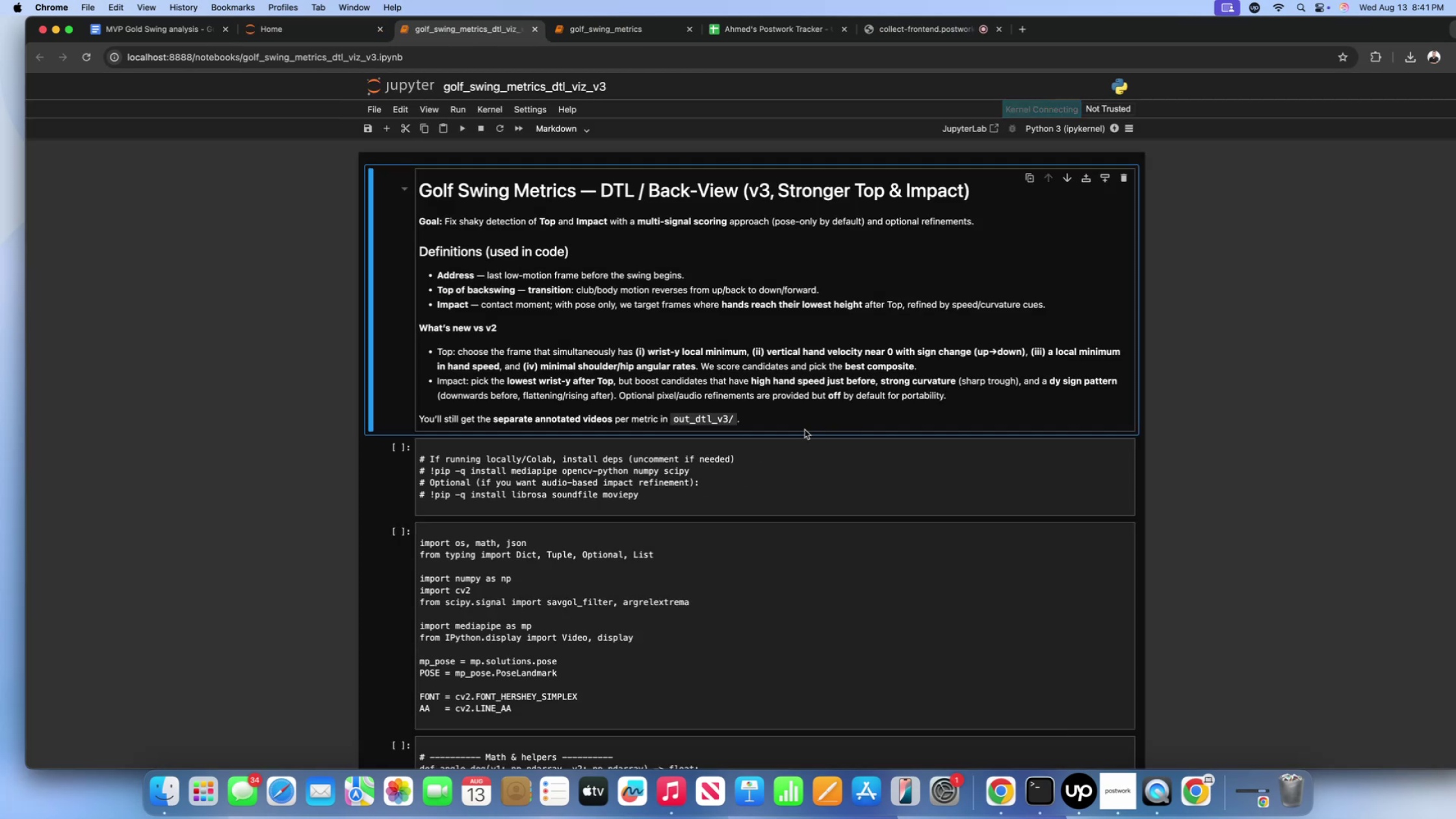 
scroll: coordinate [723, 400], scroll_direction: down, amount: 29.0
 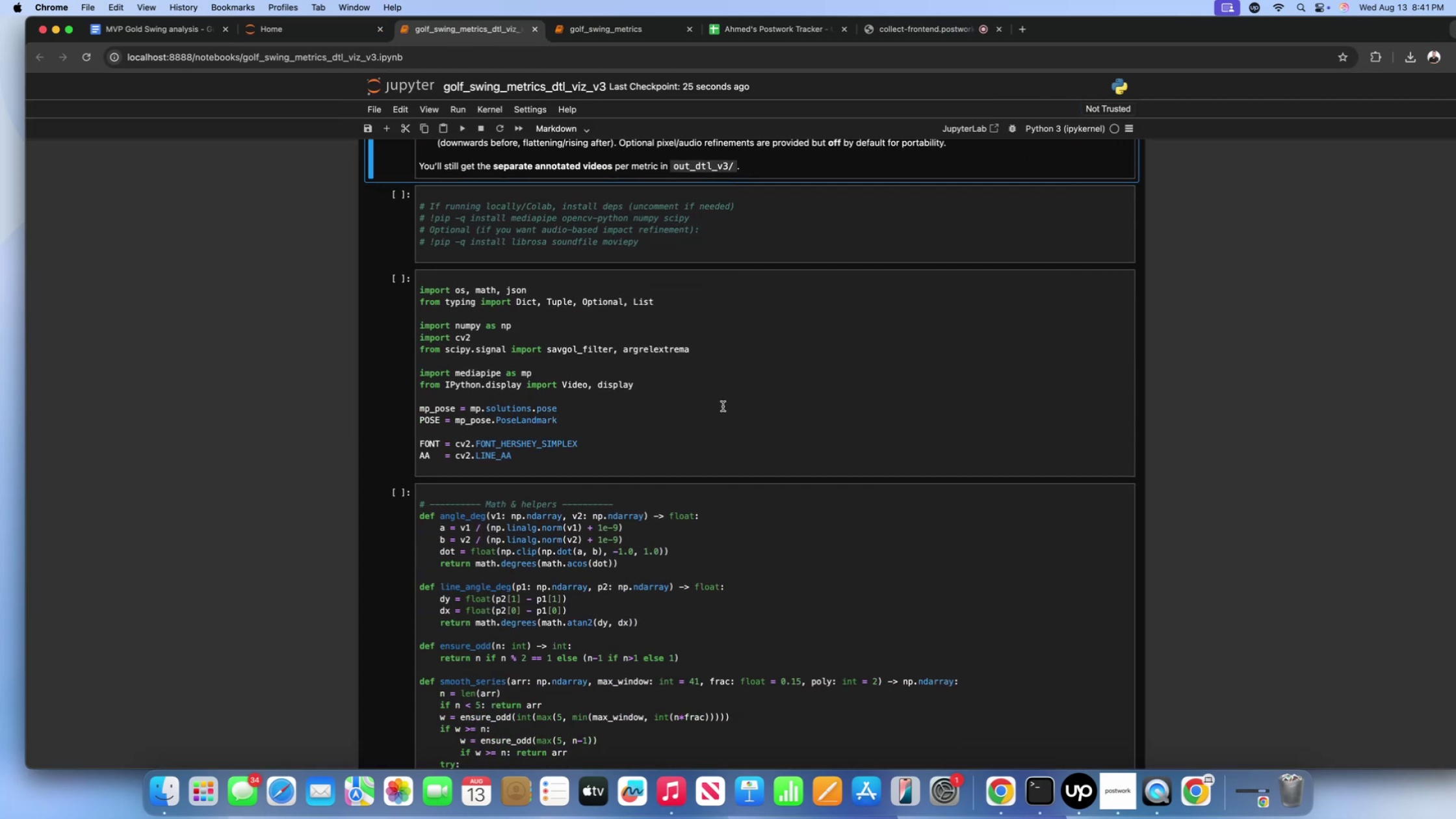 
left_click([723, 406])
 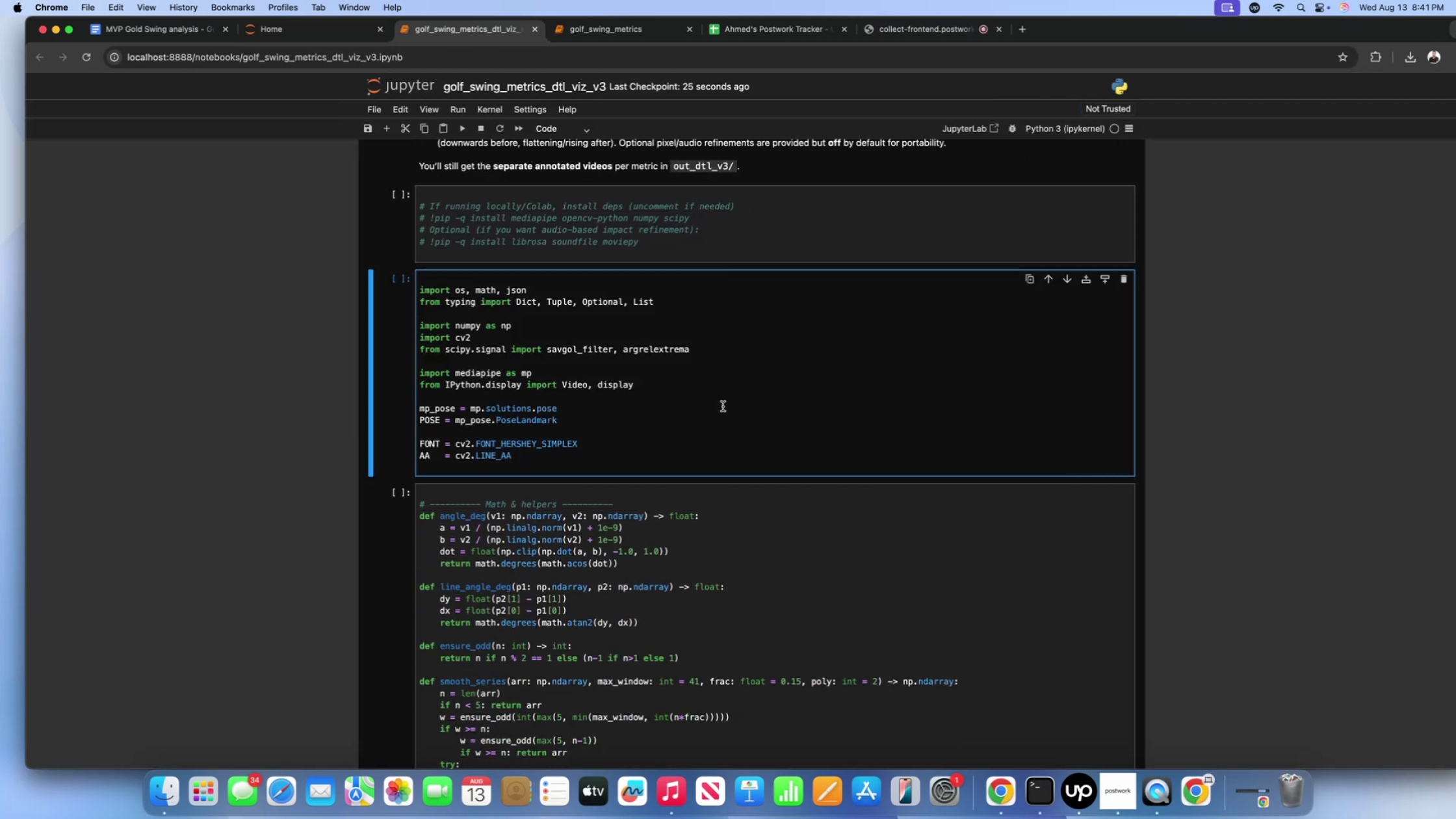 
key(Shift+ShiftLeft)
 